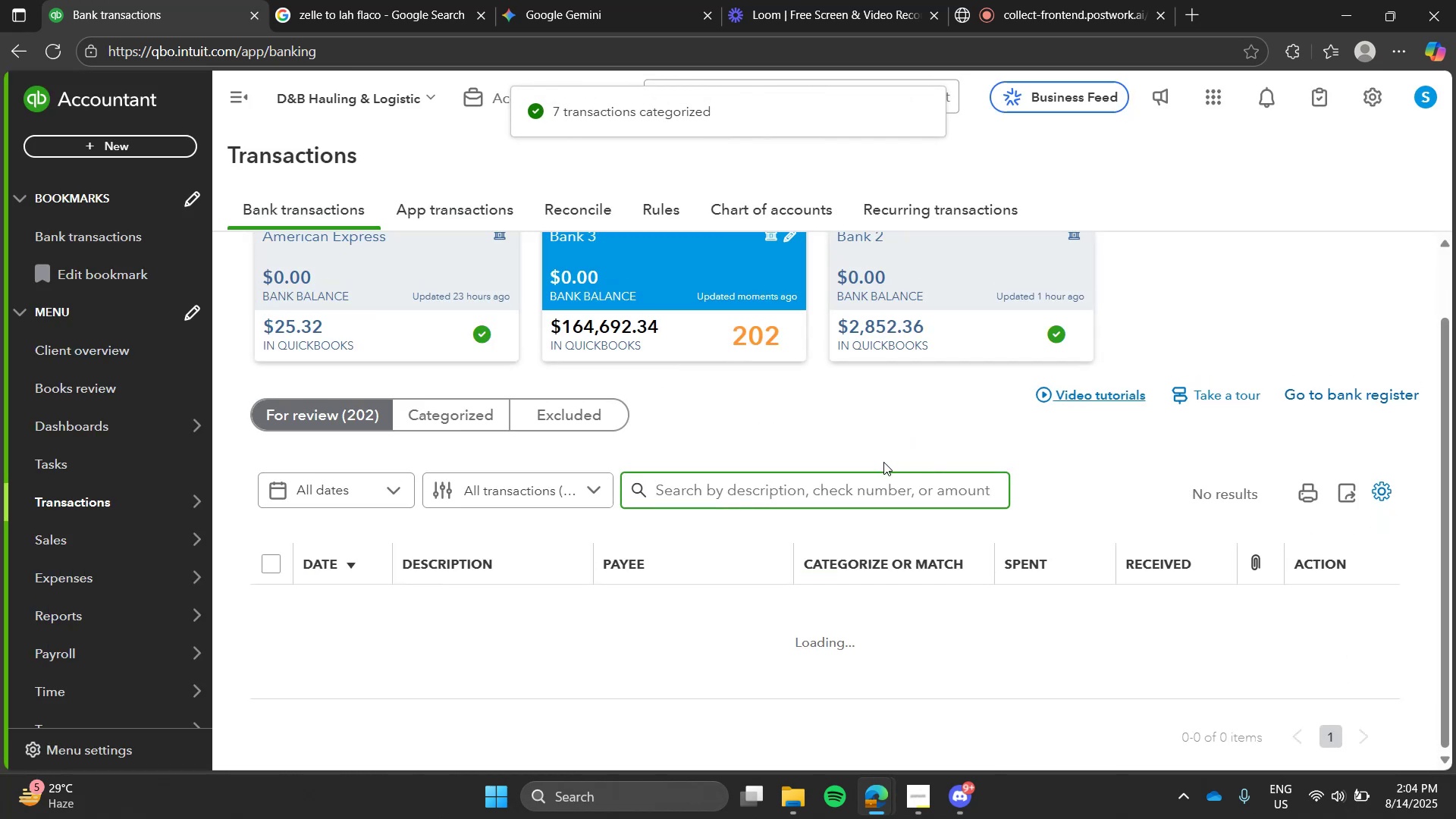 
type(lease)
 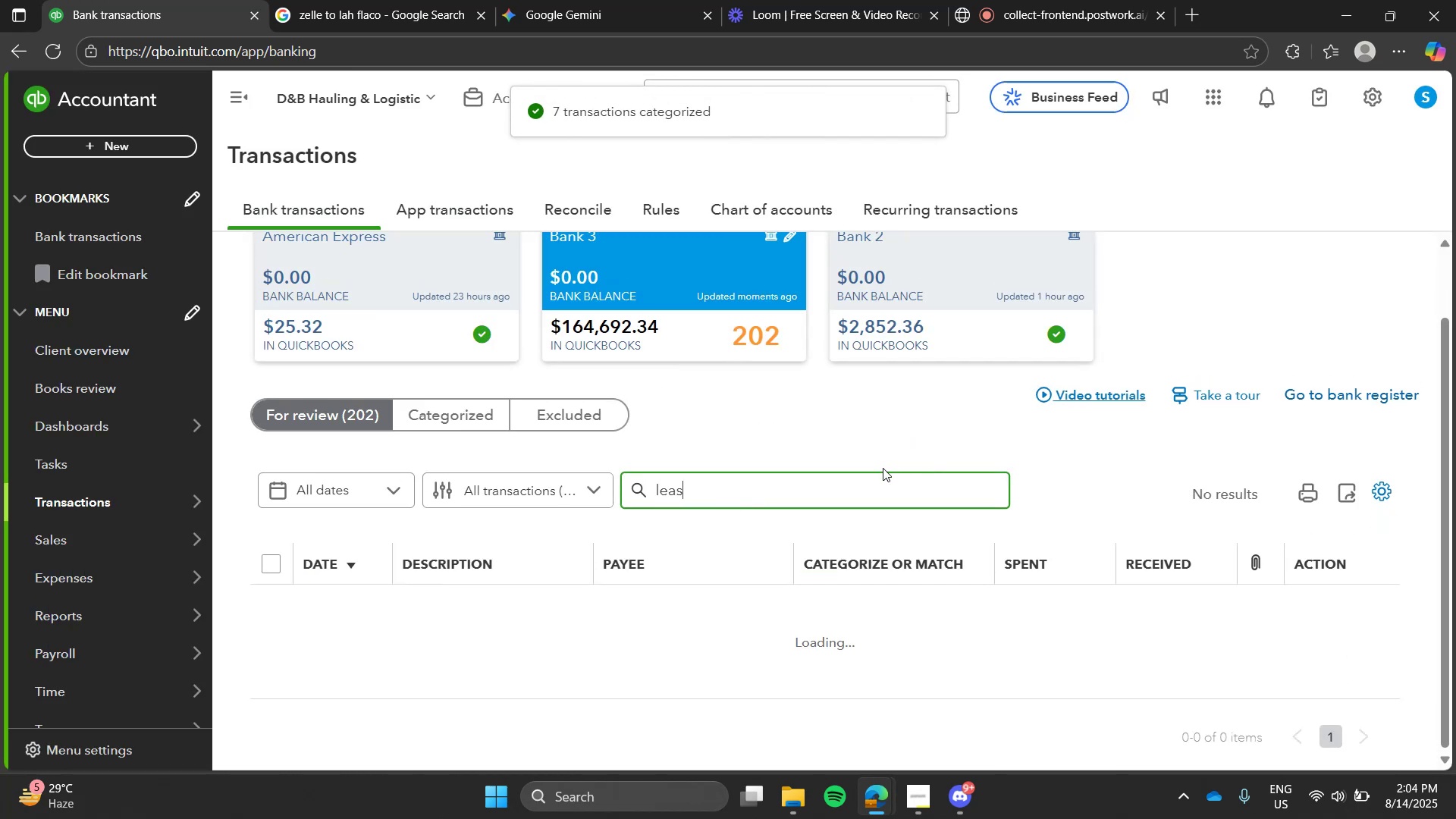 
key(Enter)
 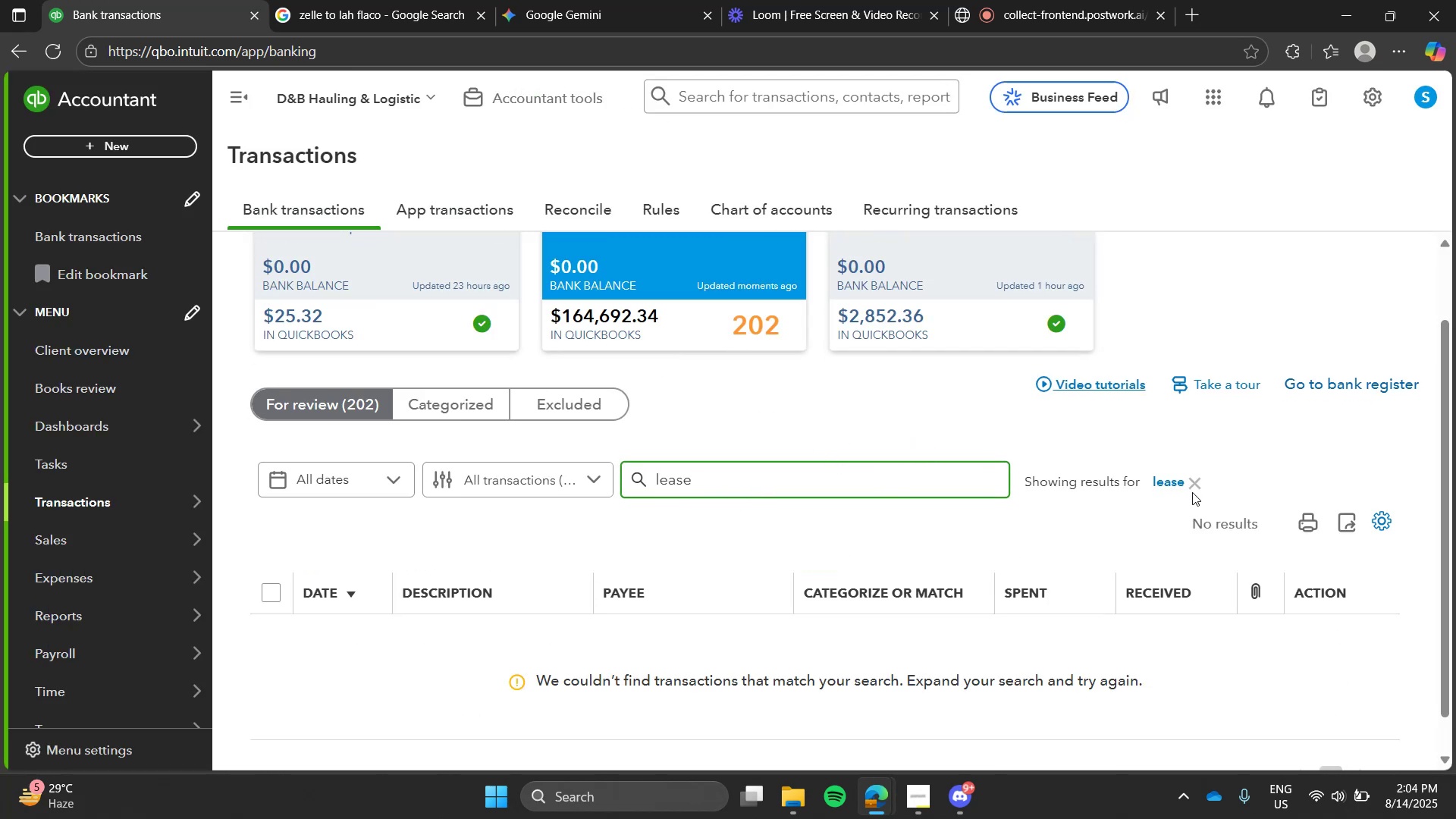 
left_click([1184, 479])
 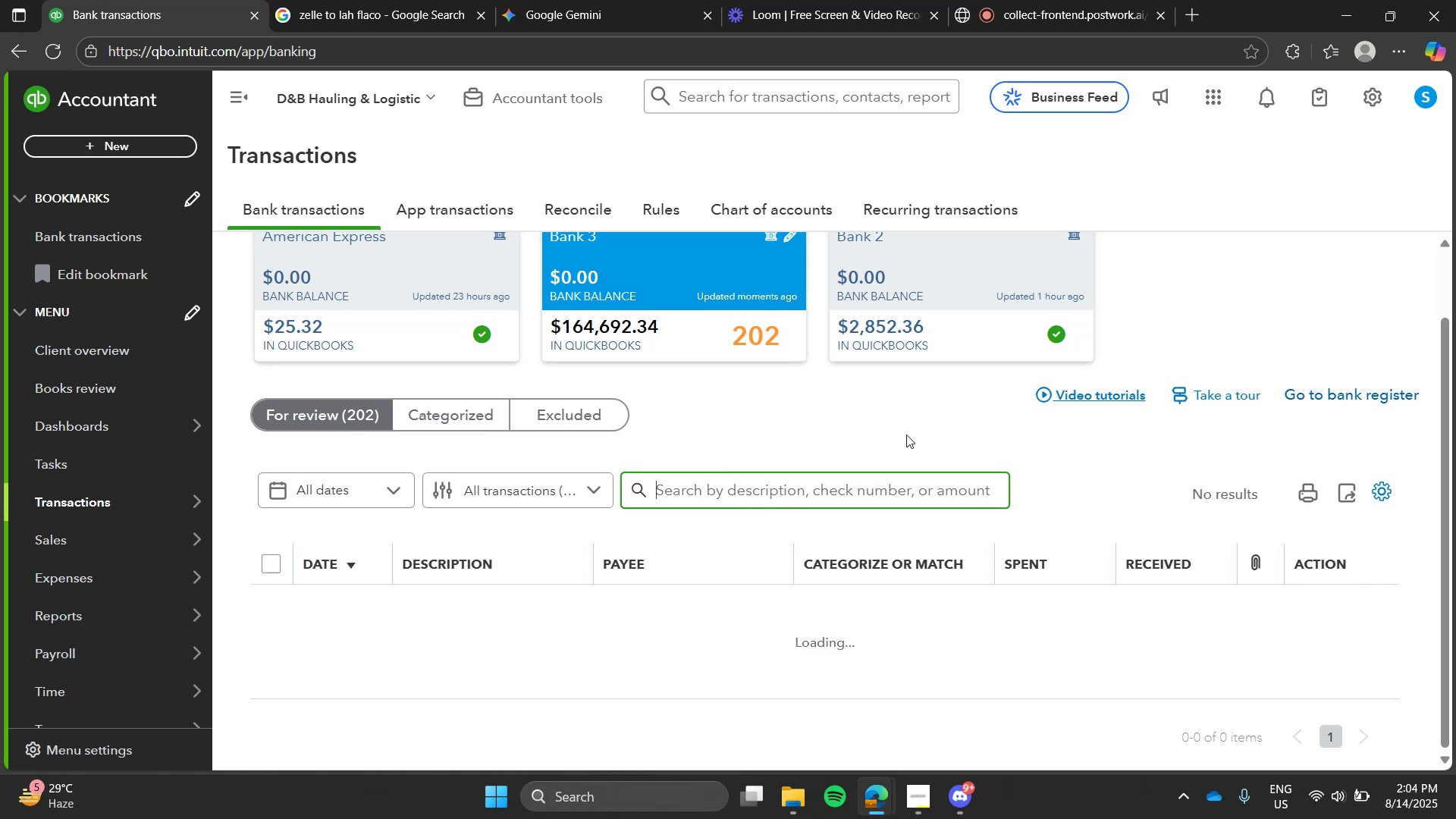 
left_click([906, 435])
 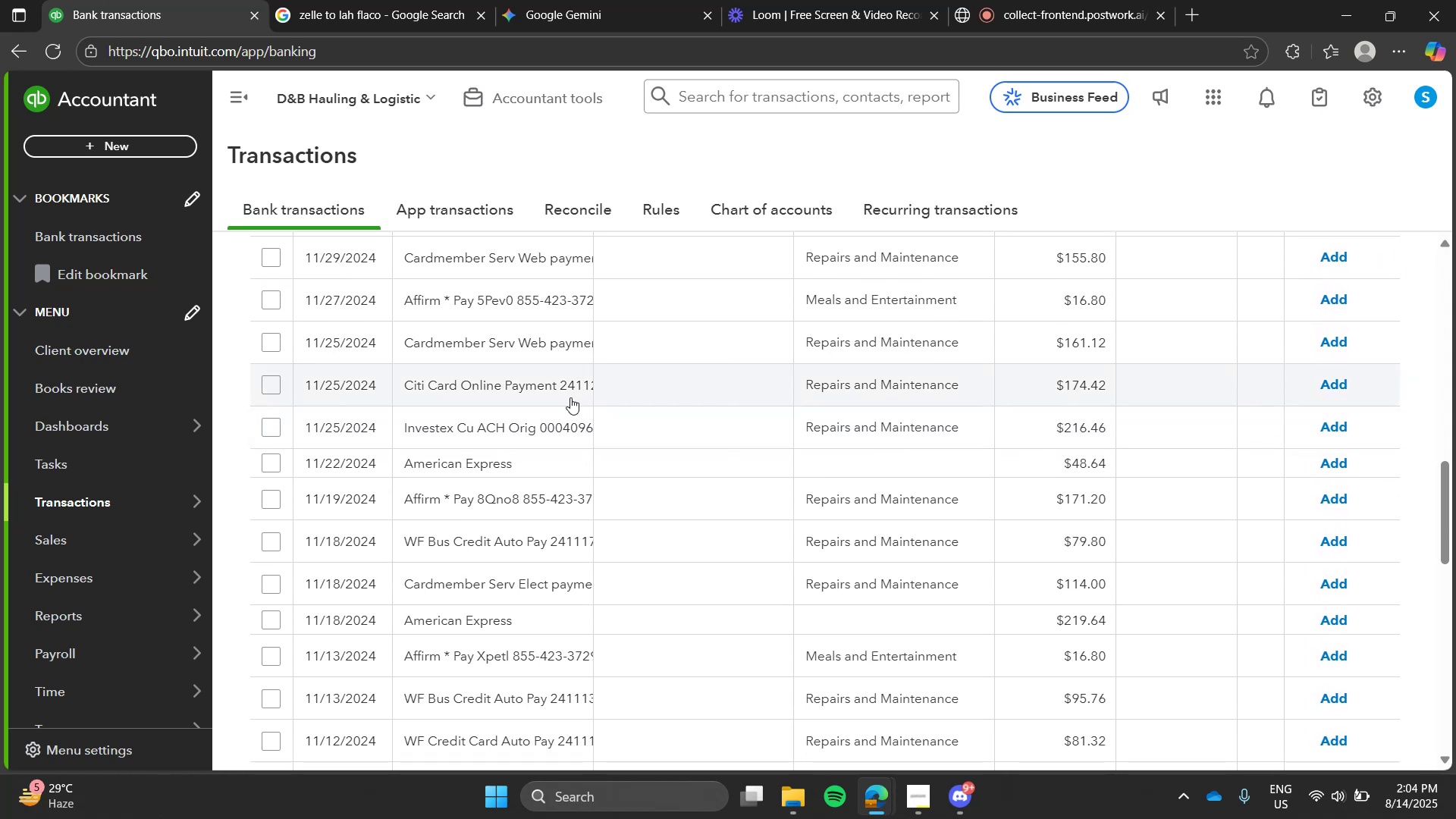 
left_click([570, 397])
 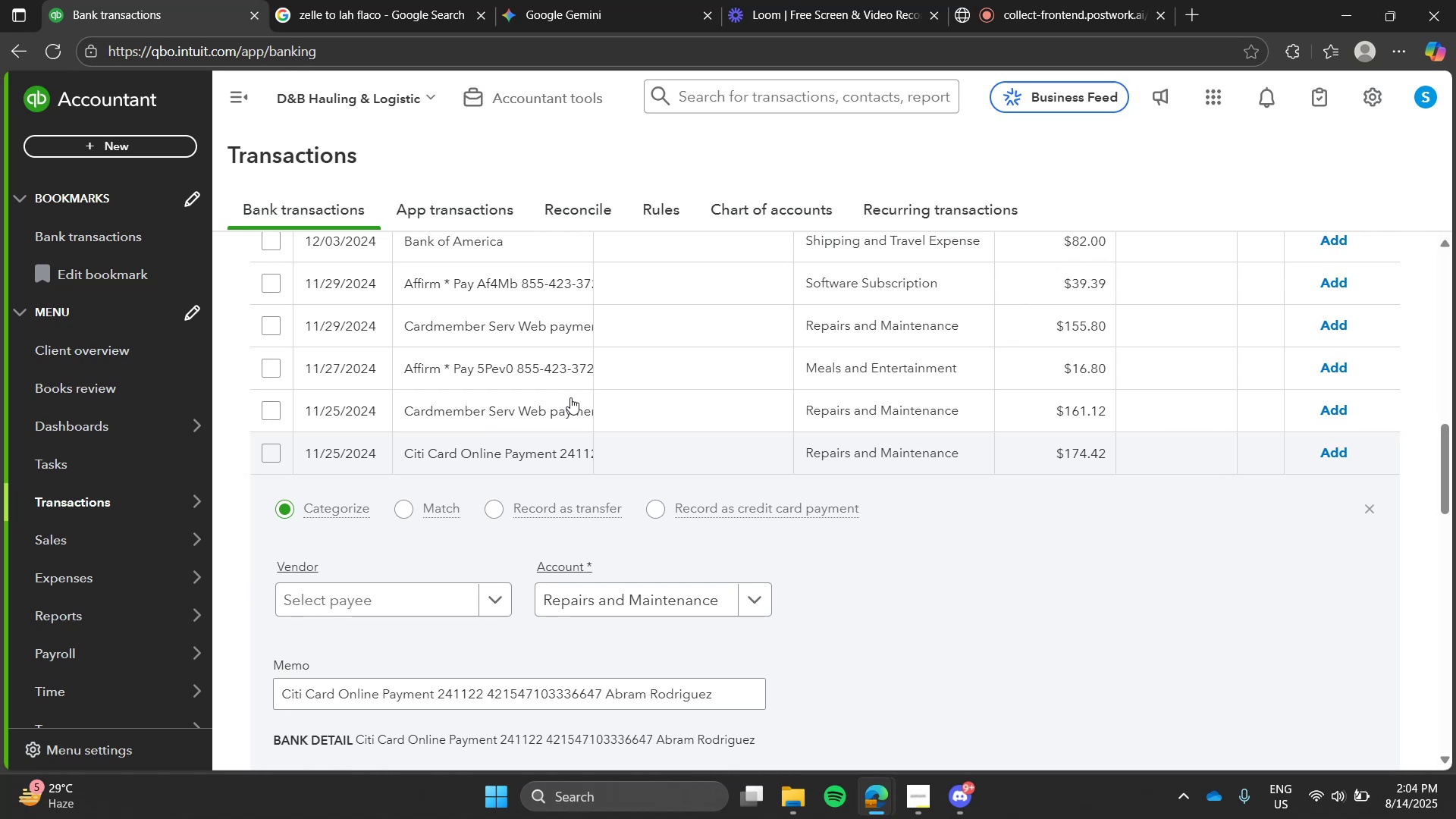 
wait(6.75)
 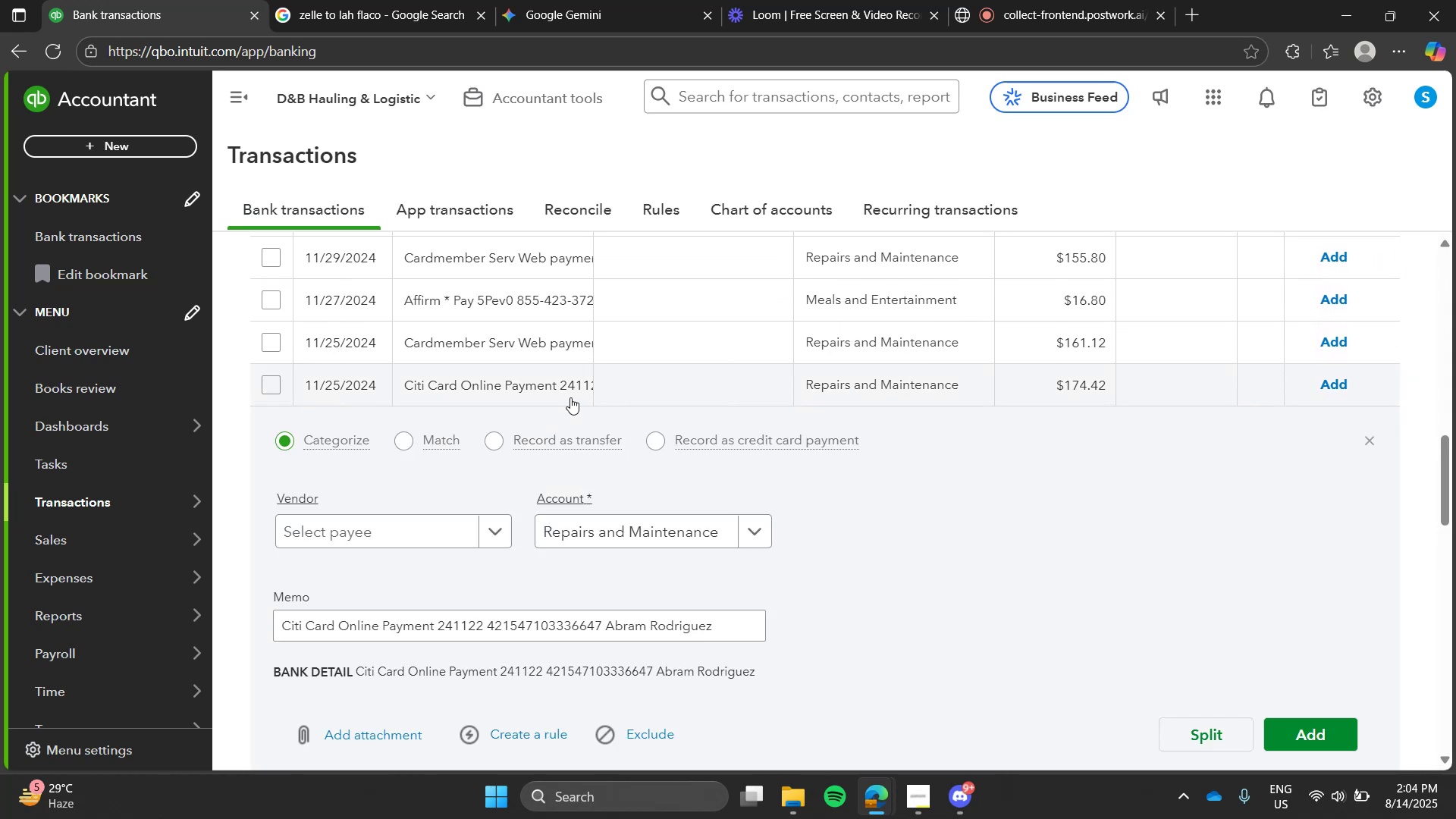 
left_click([770, 588])
 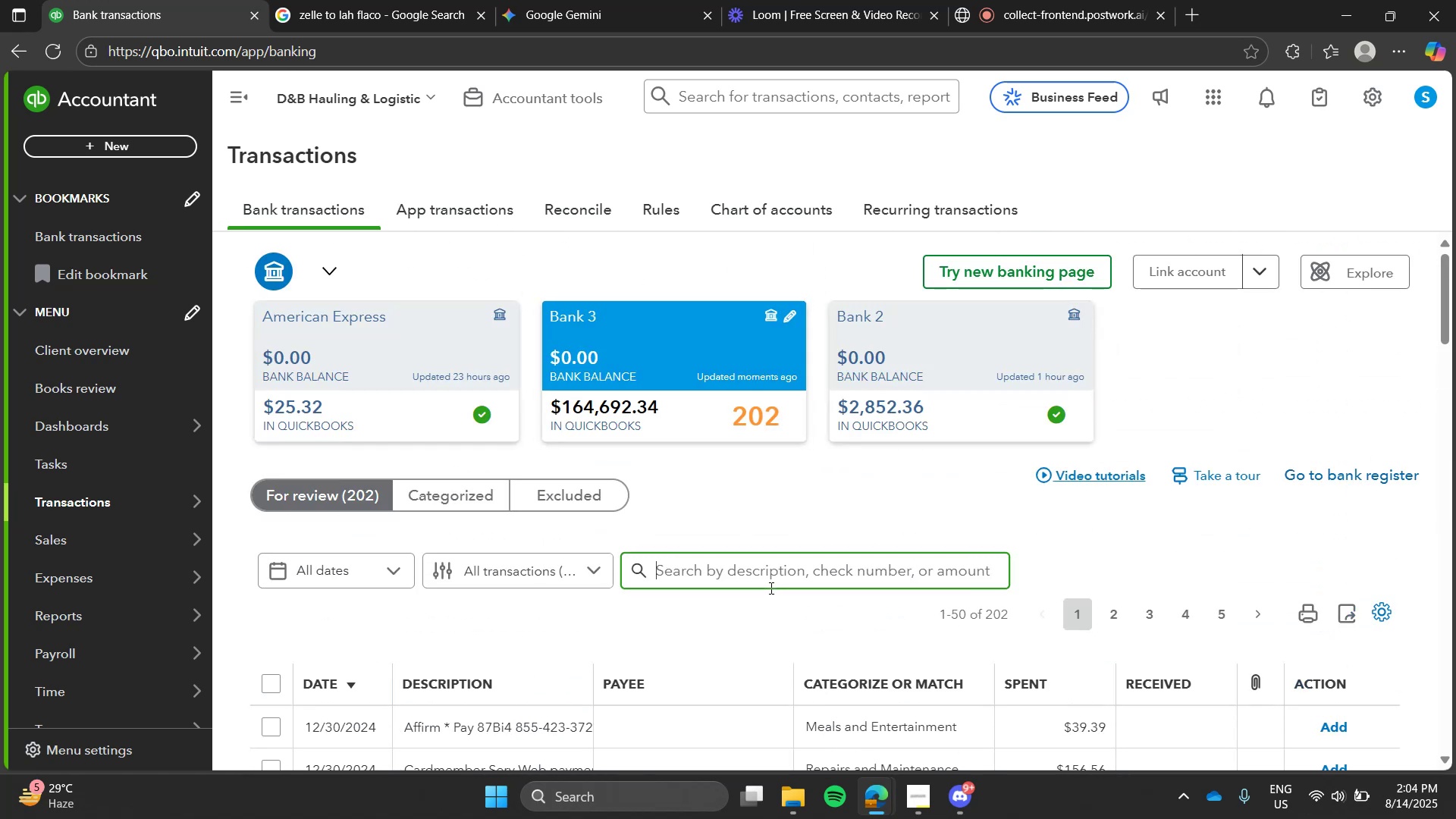 
type(citi)
 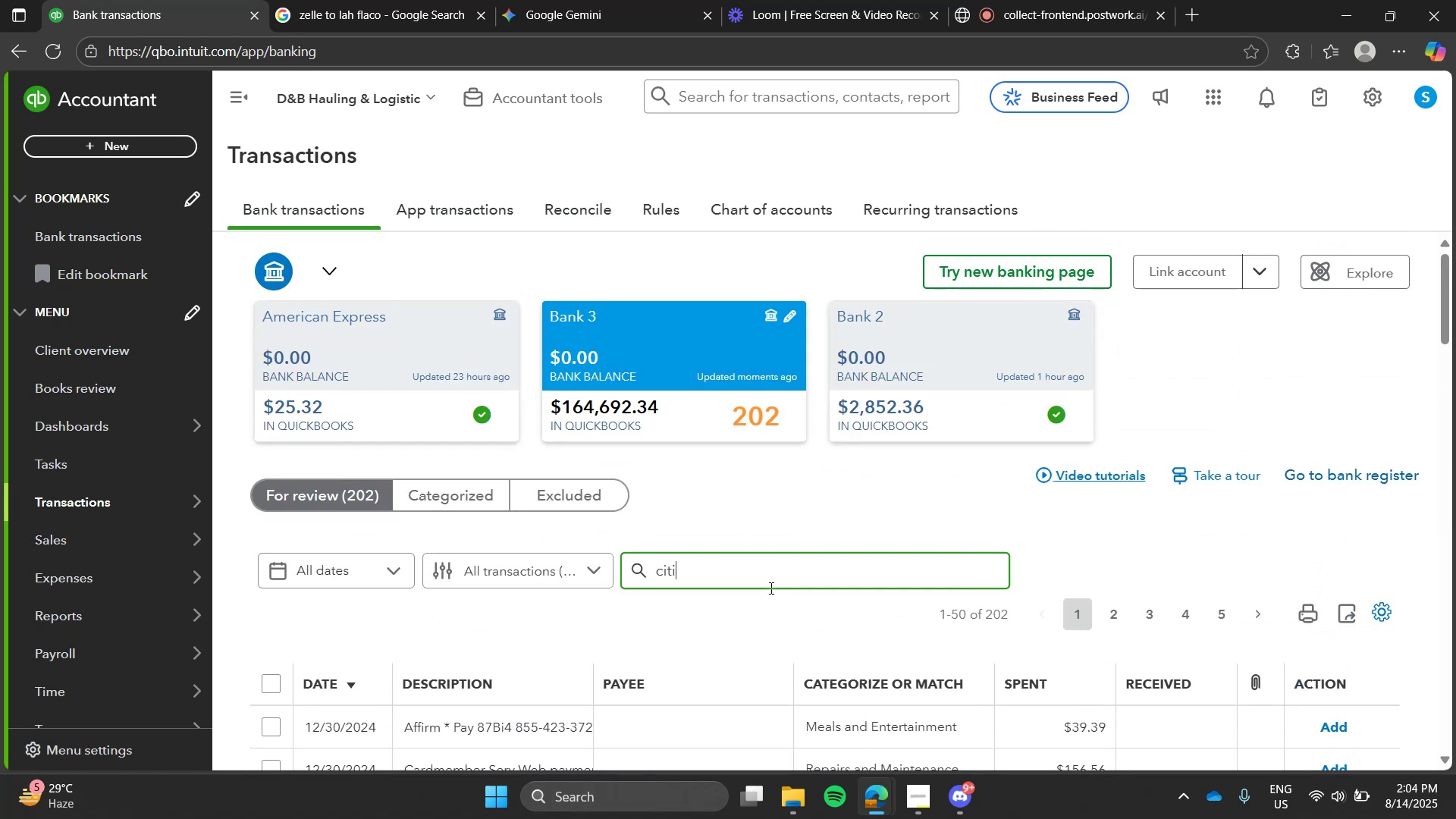 
key(Enter)
 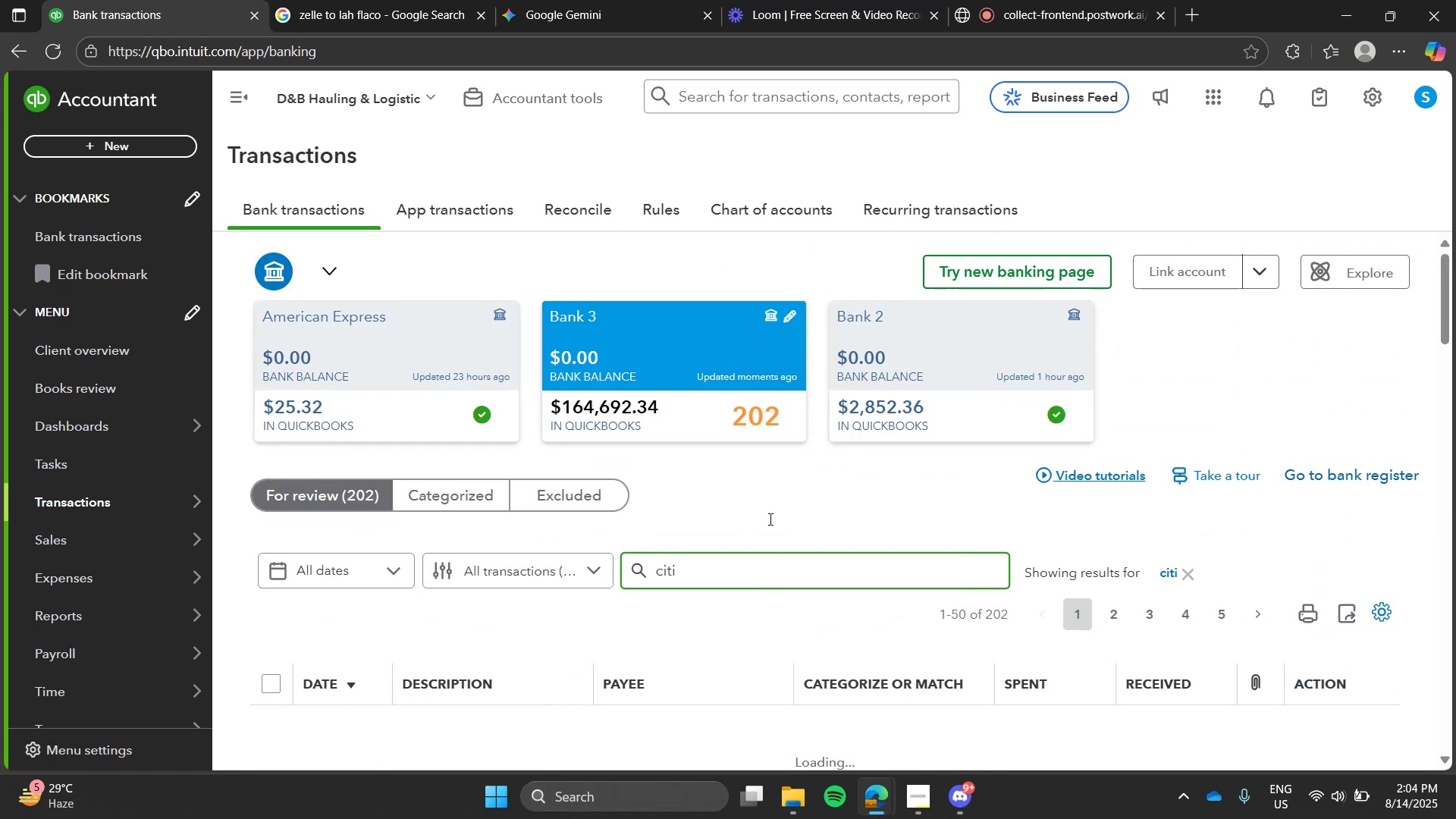 
left_click([772, 498])
 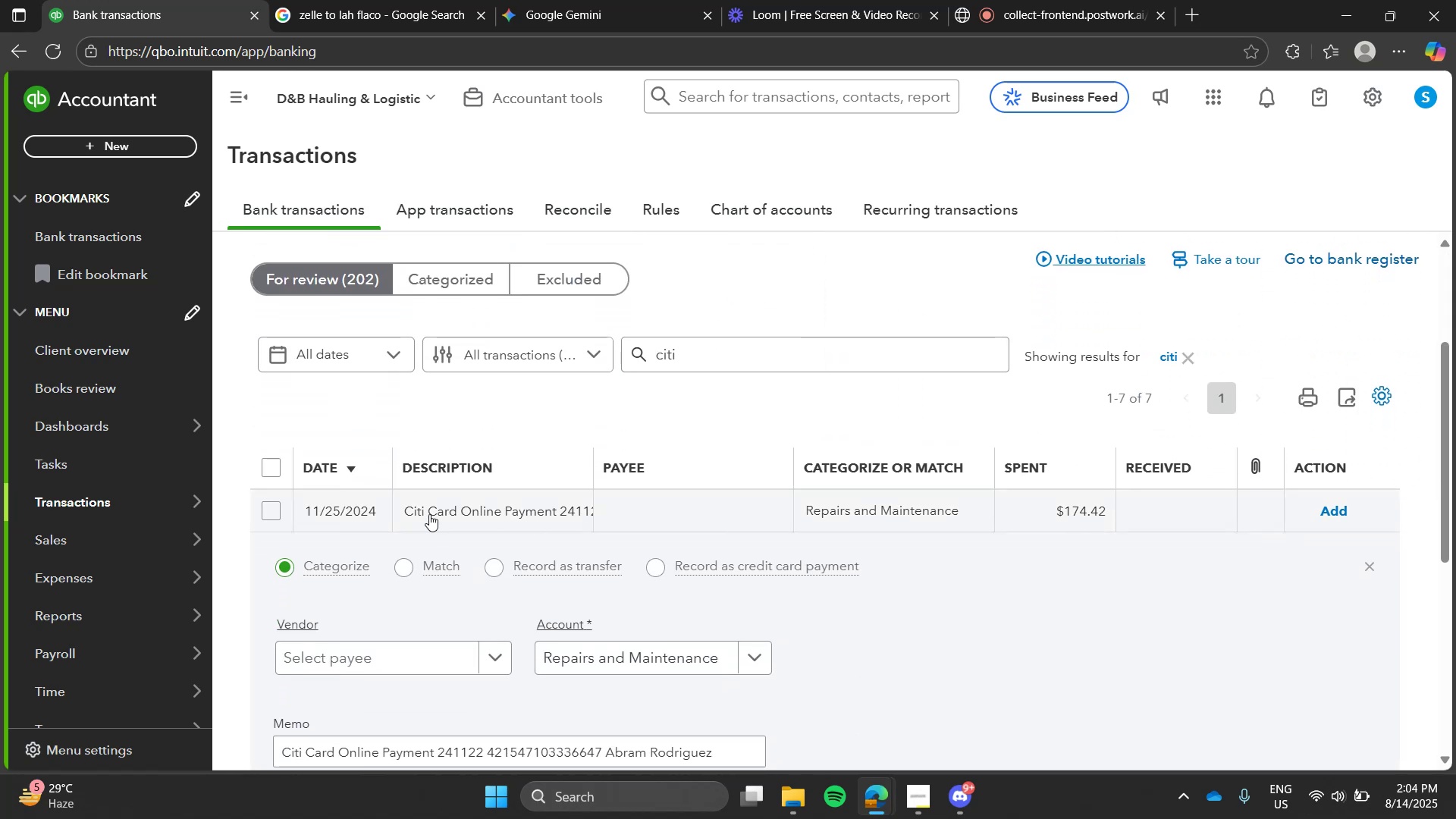 
left_click([442, 529])
 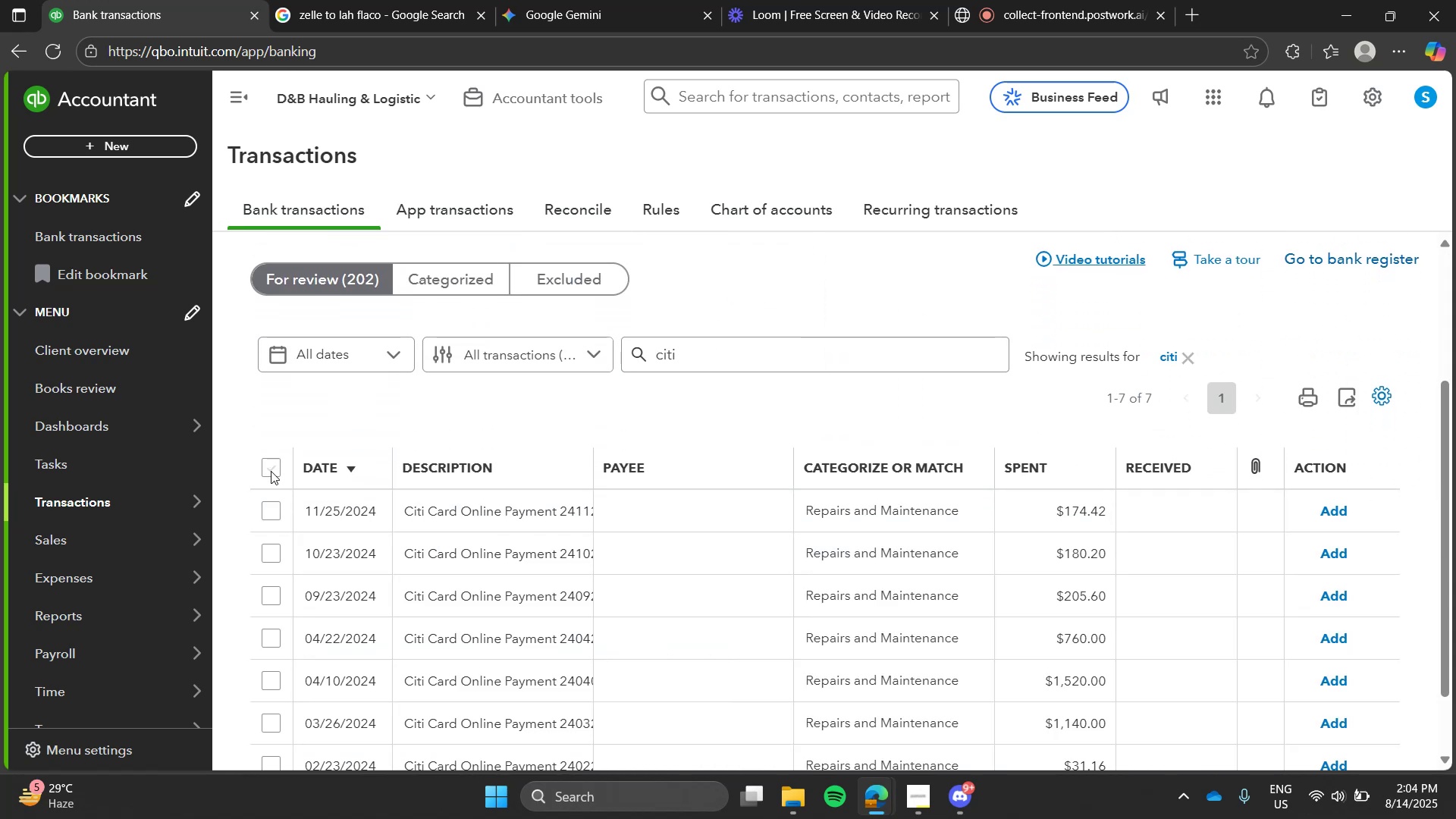 
left_click([271, 471])
 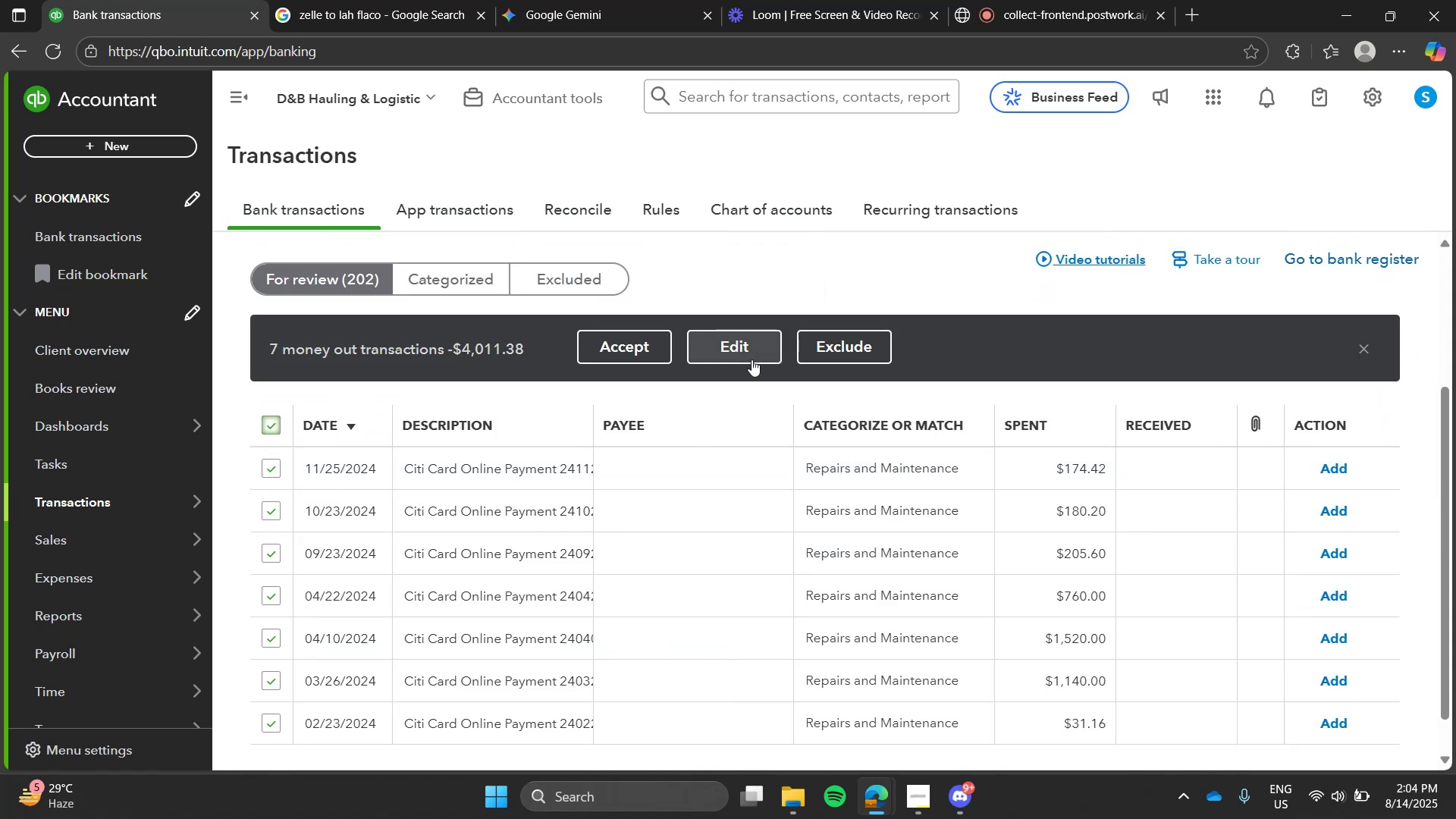 
left_click([752, 359])
 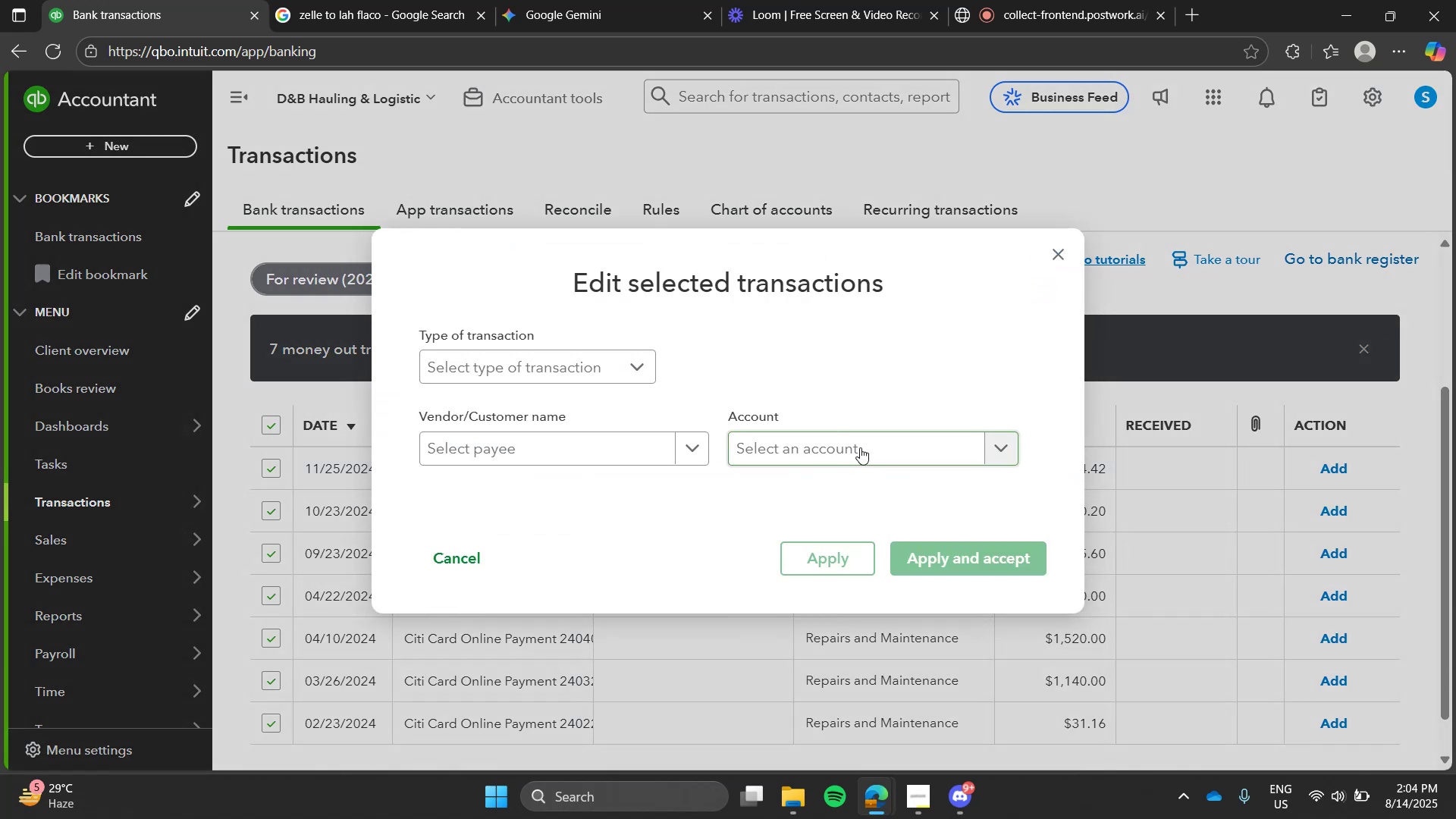 
left_click([860, 447])
 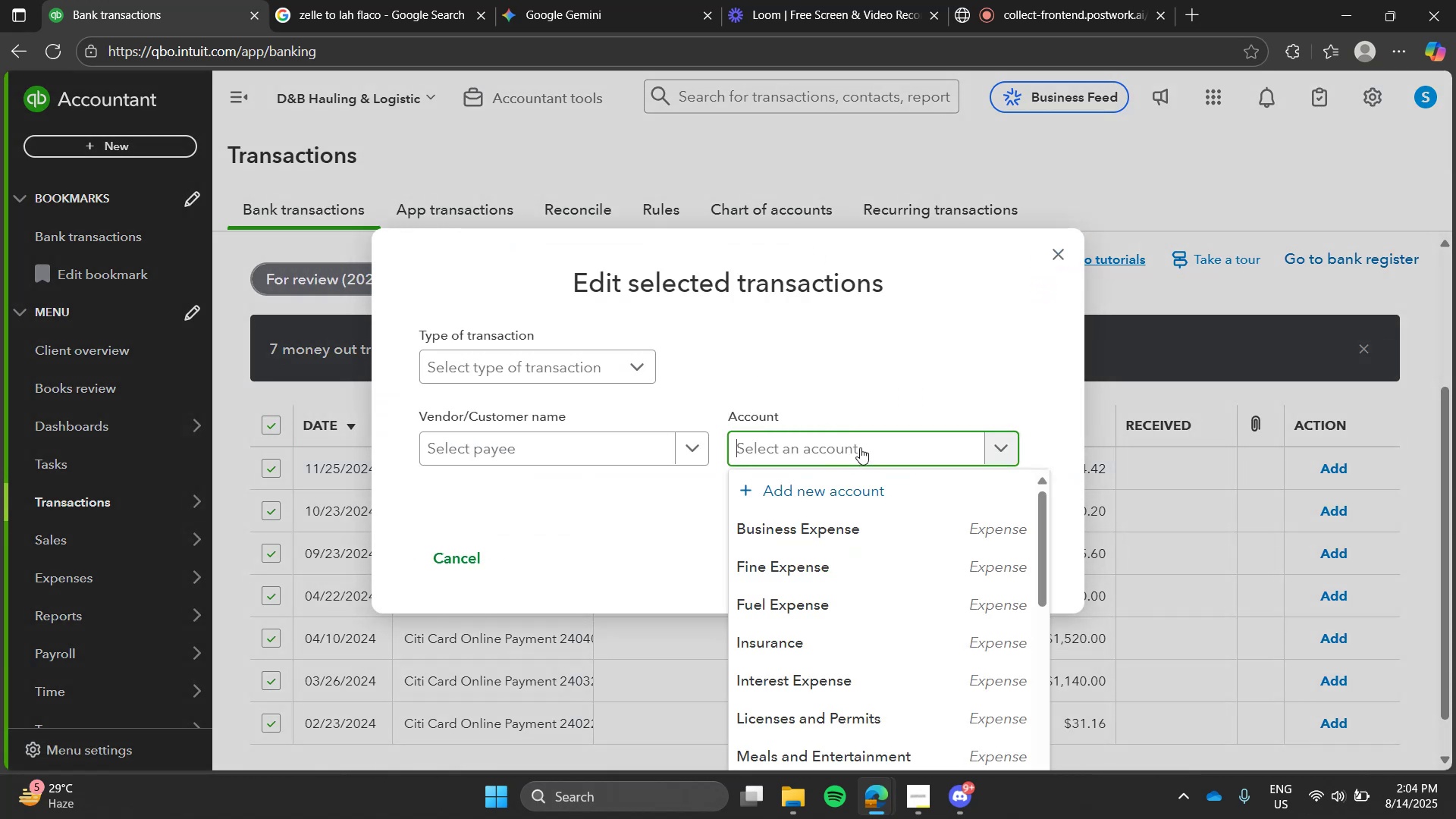 
type(cost)
 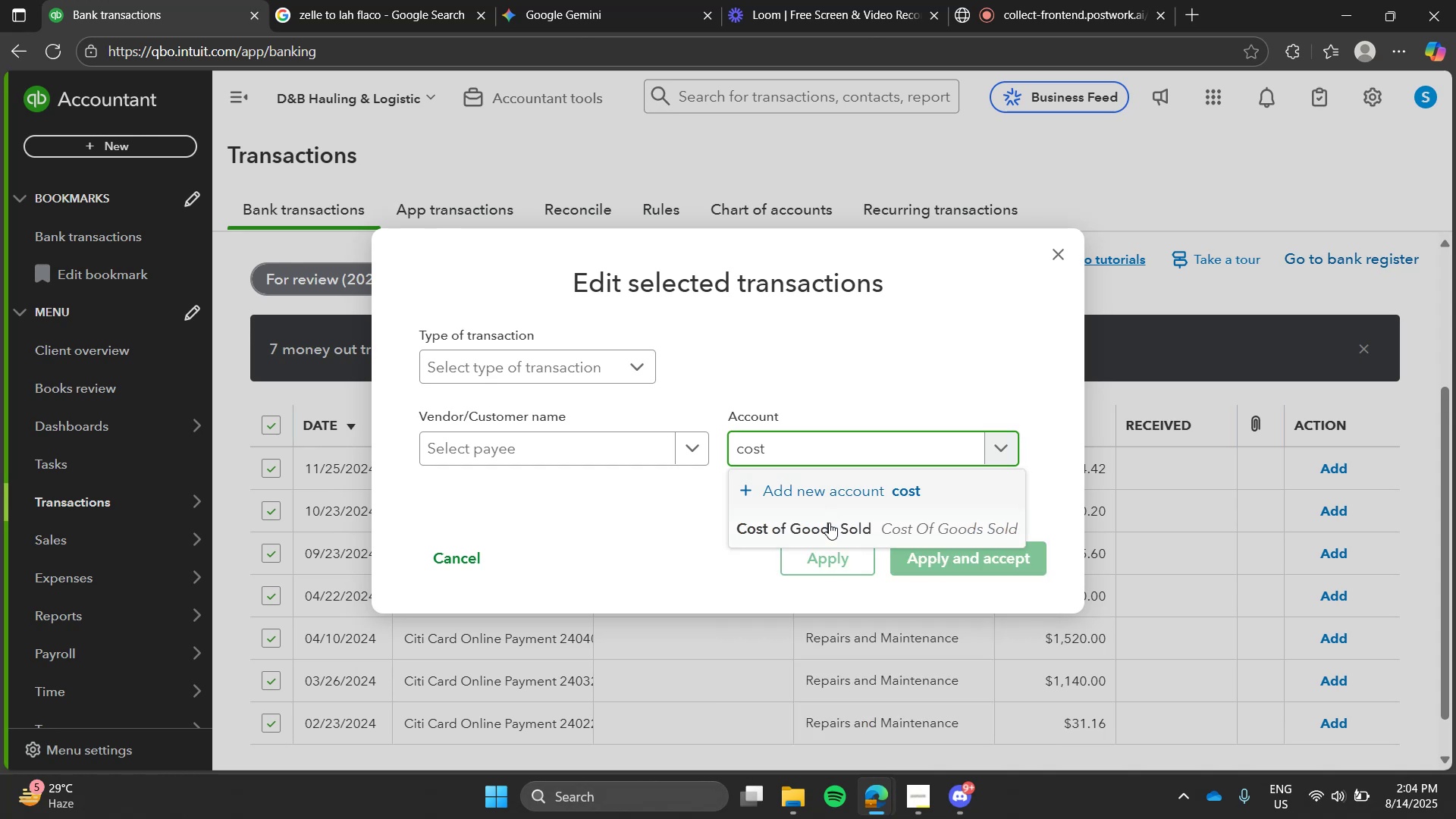 
left_click([829, 522])
 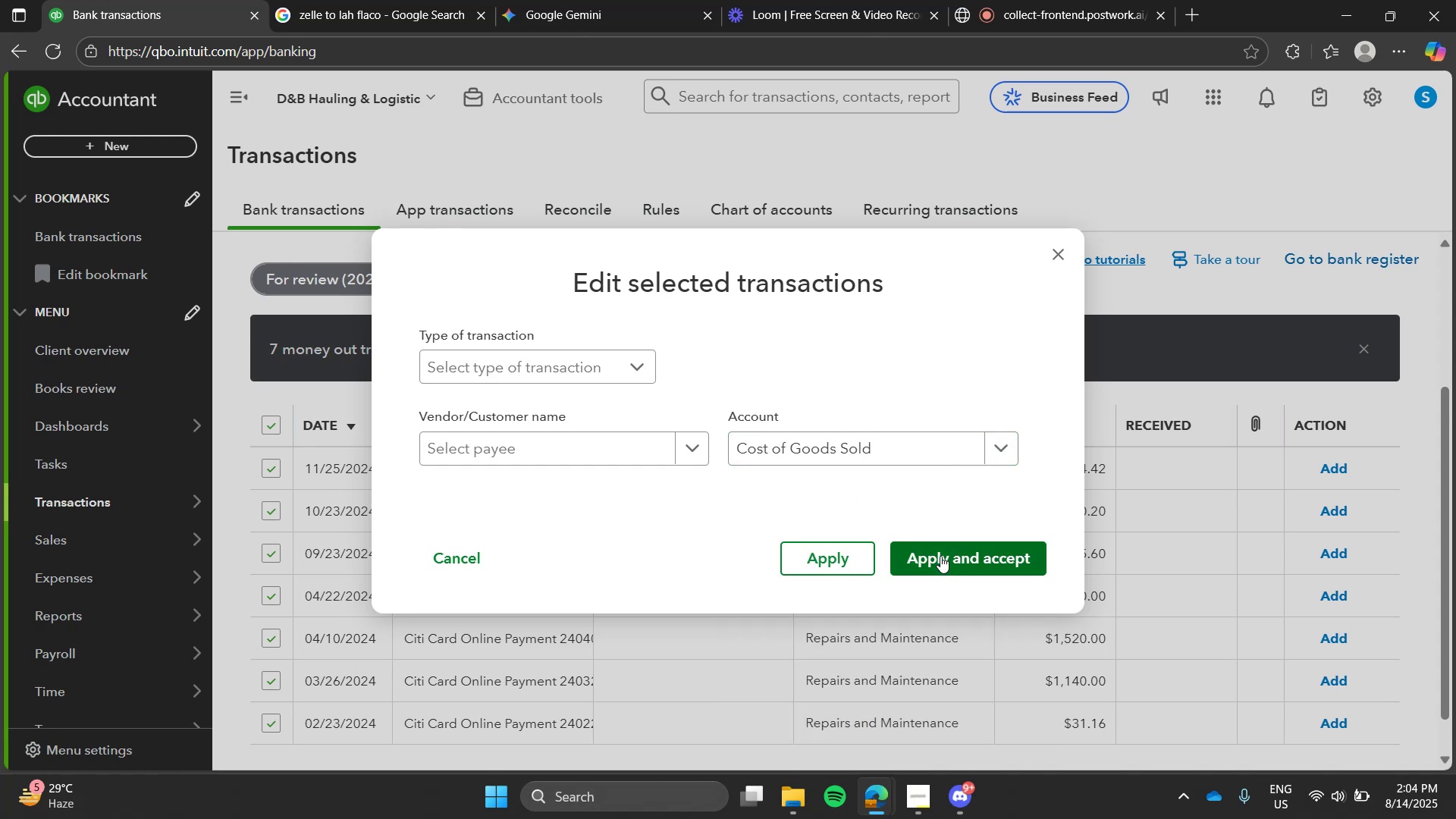 
left_click([940, 556])
 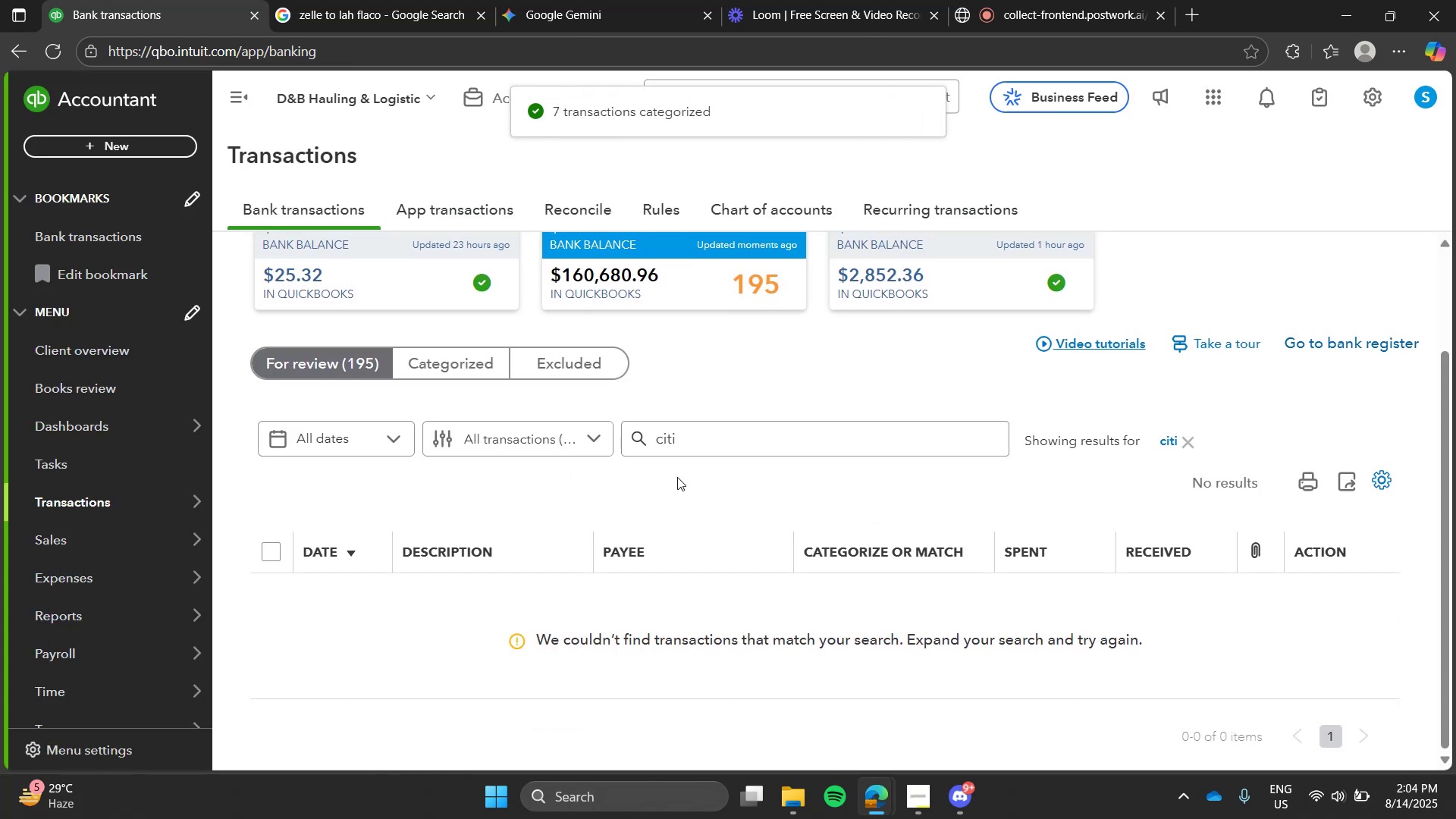 
left_click([1180, 447])
 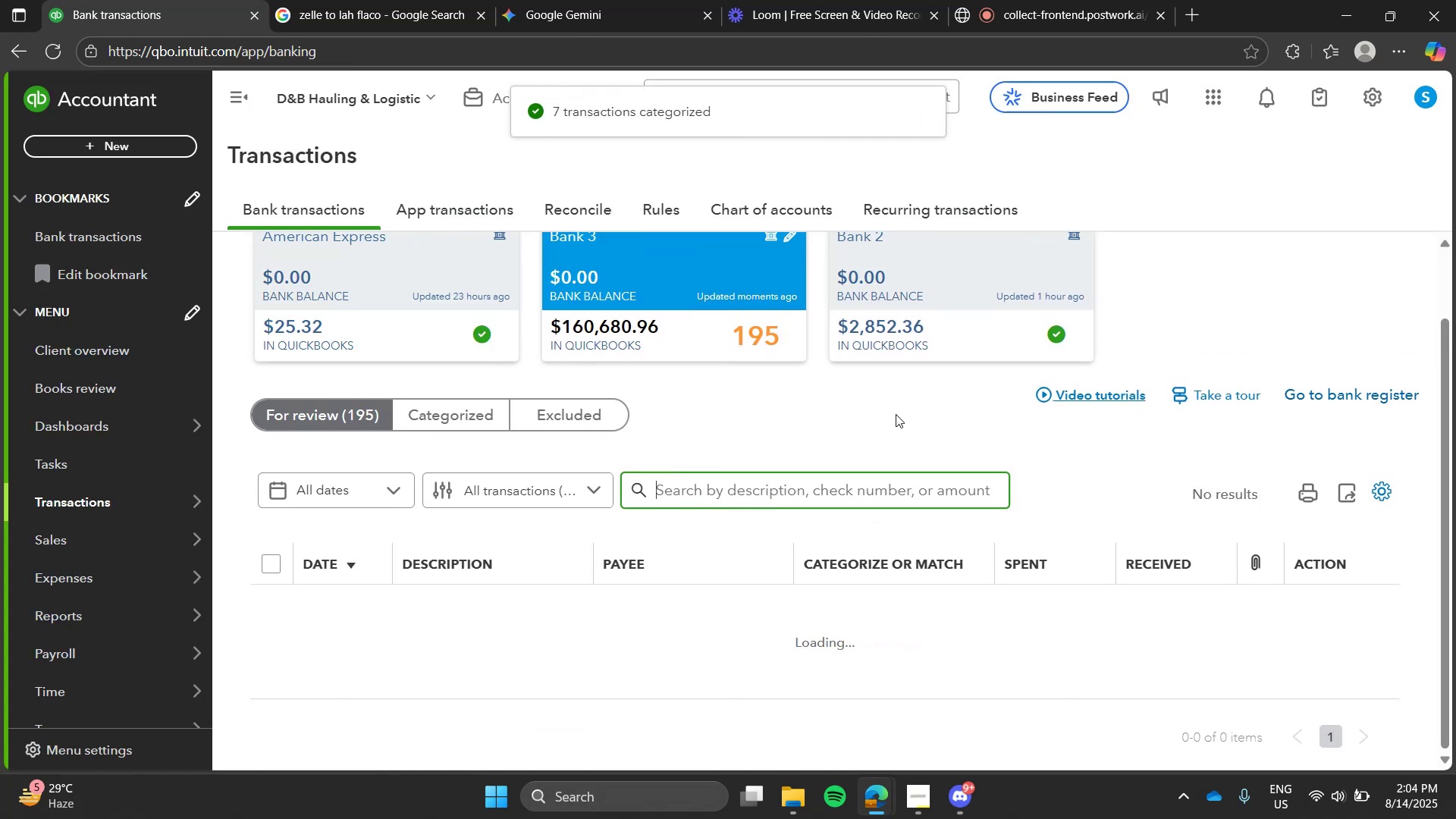 
left_click([896, 414])
 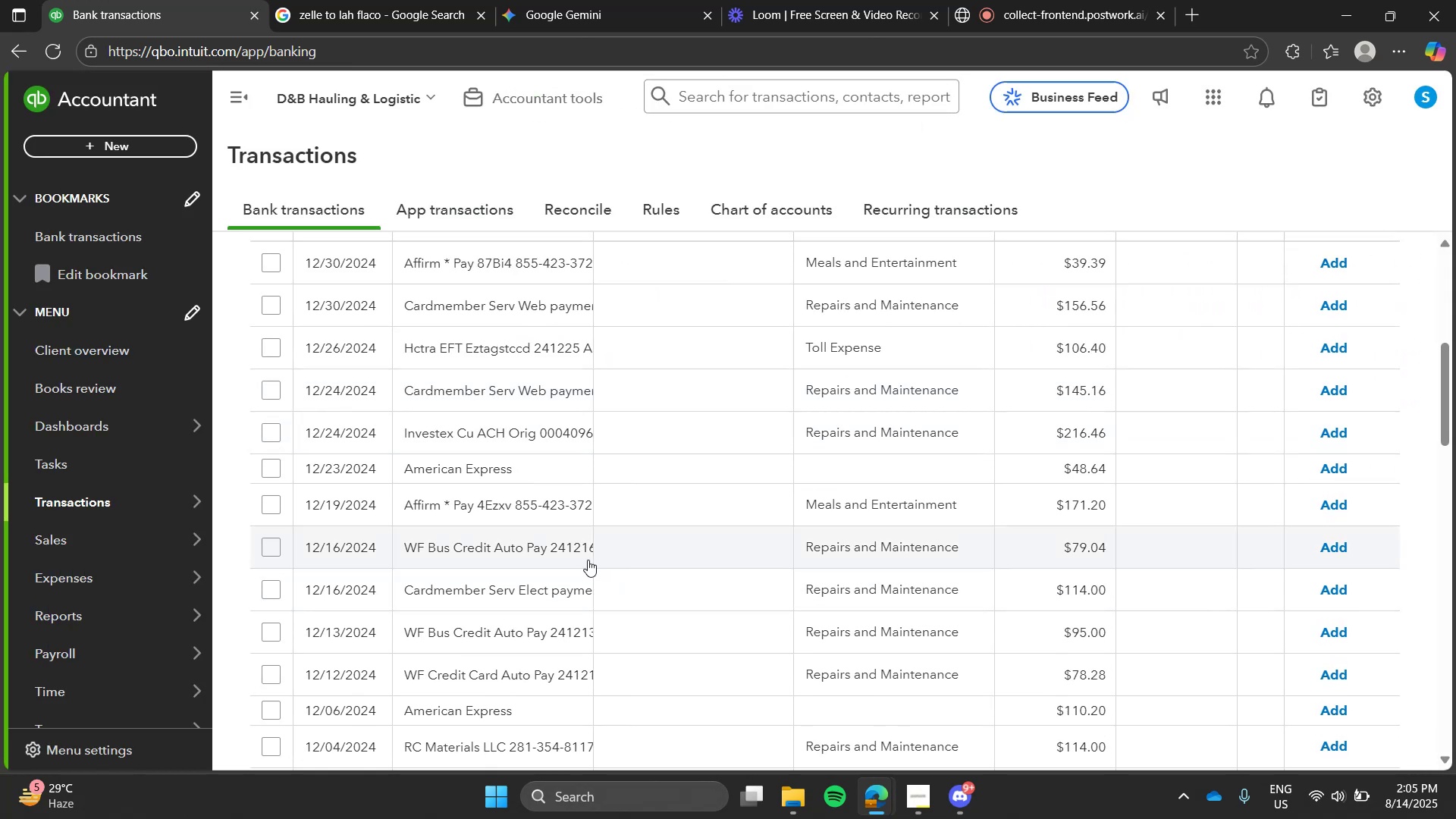 
left_click([518, 618])
 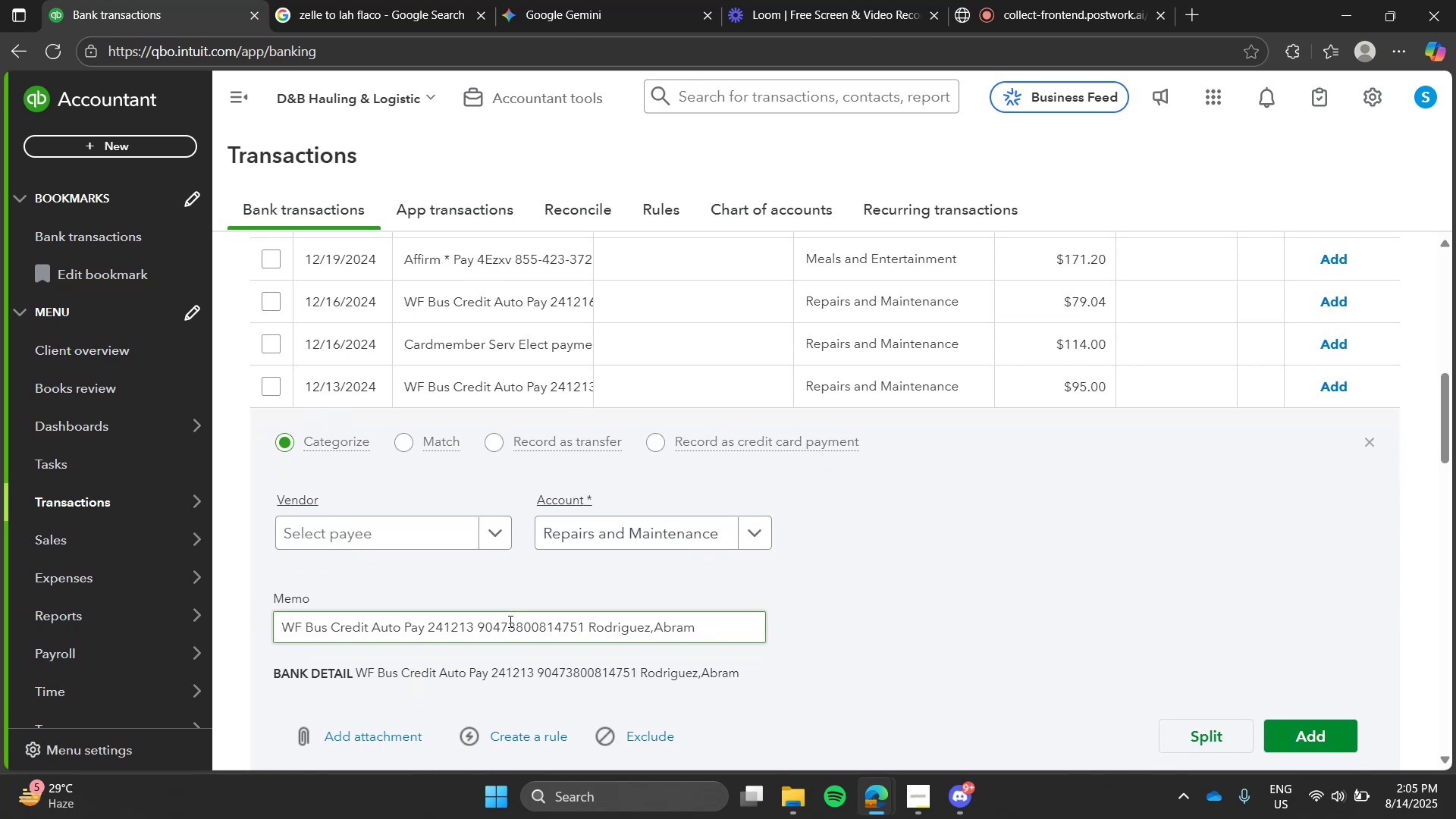 
left_click_drag(start_coordinate=[427, 631], to_coordinate=[169, 629])
 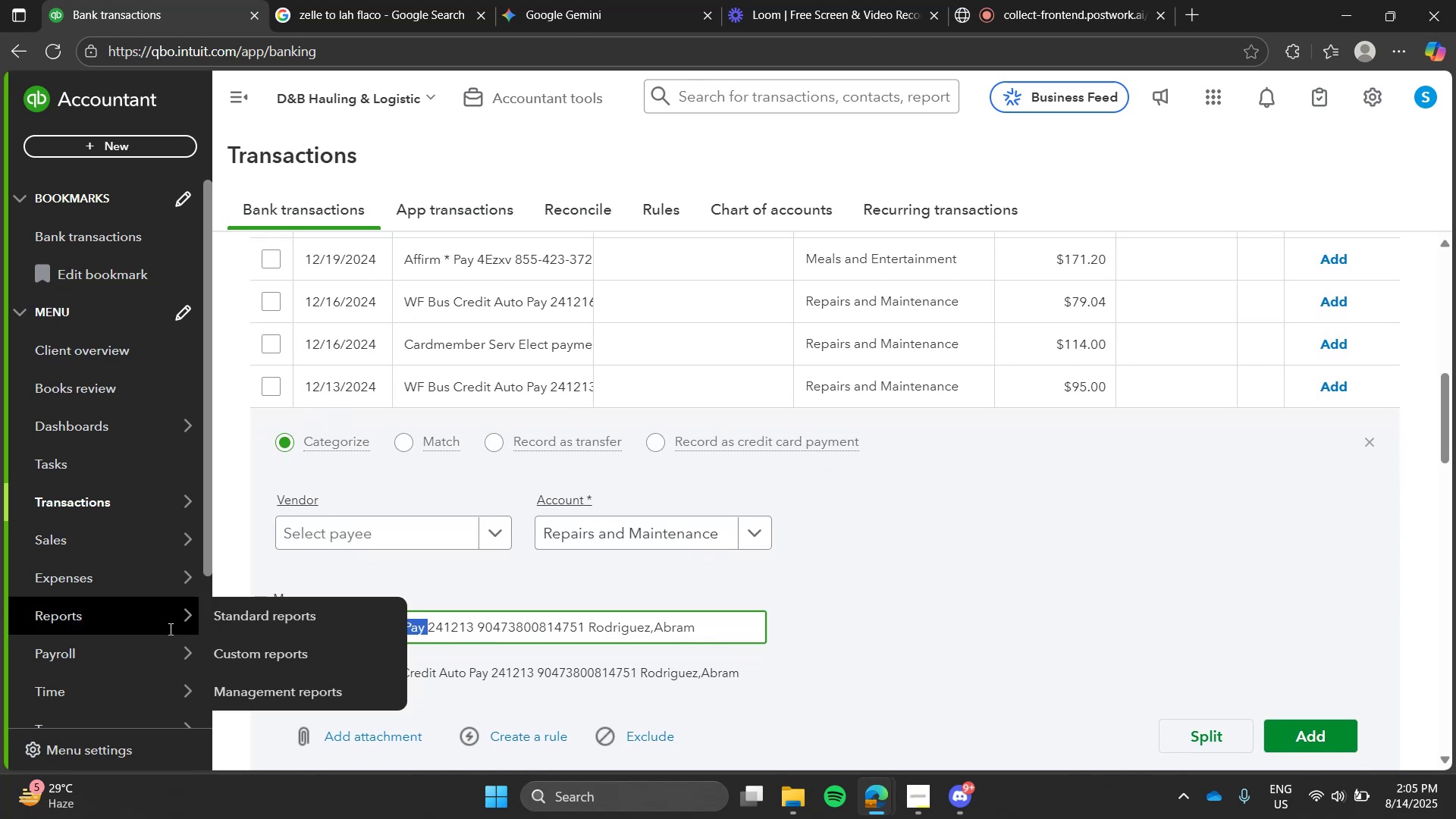 
key(Control+C)
 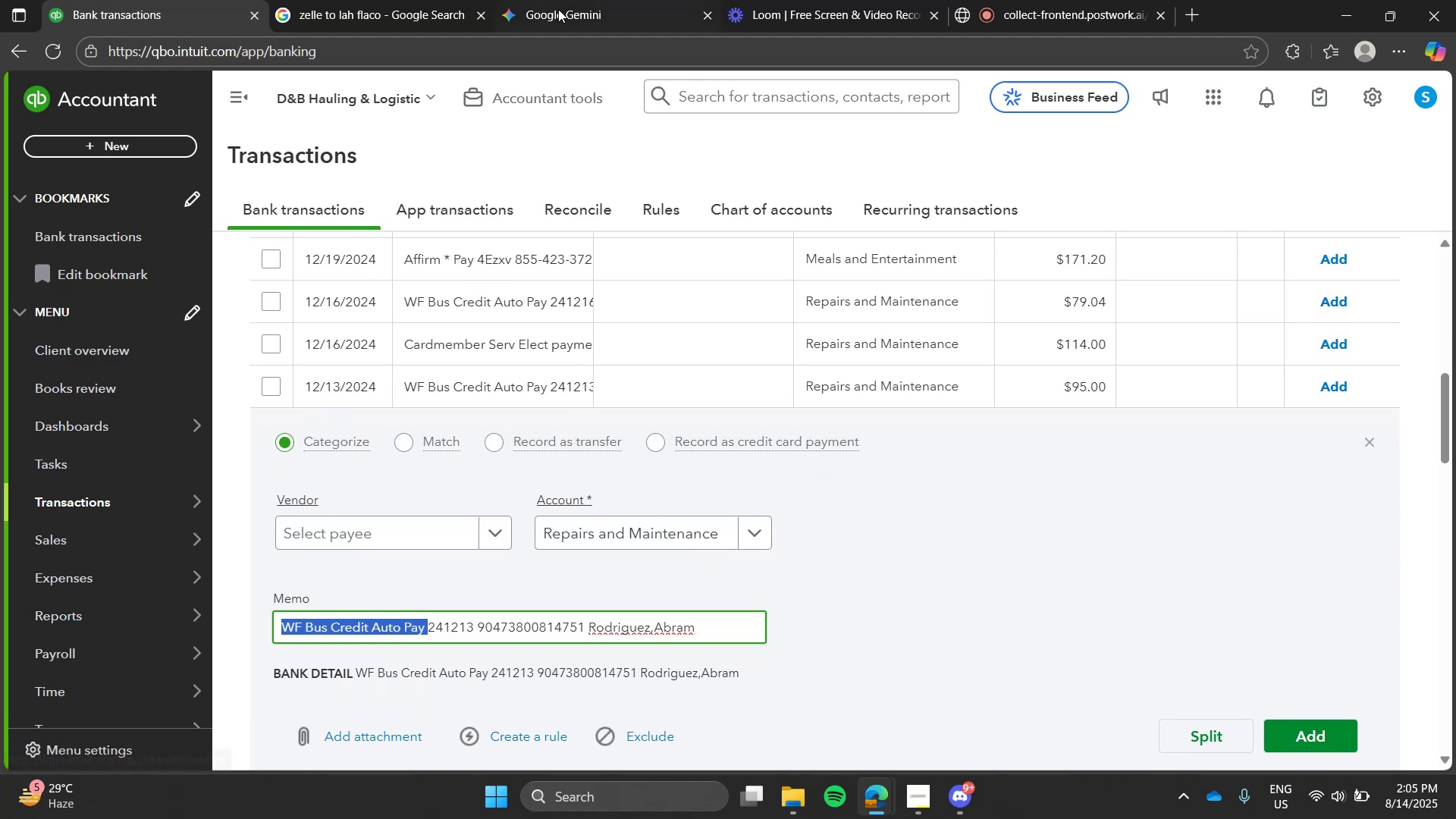 
left_click([558, 9])
 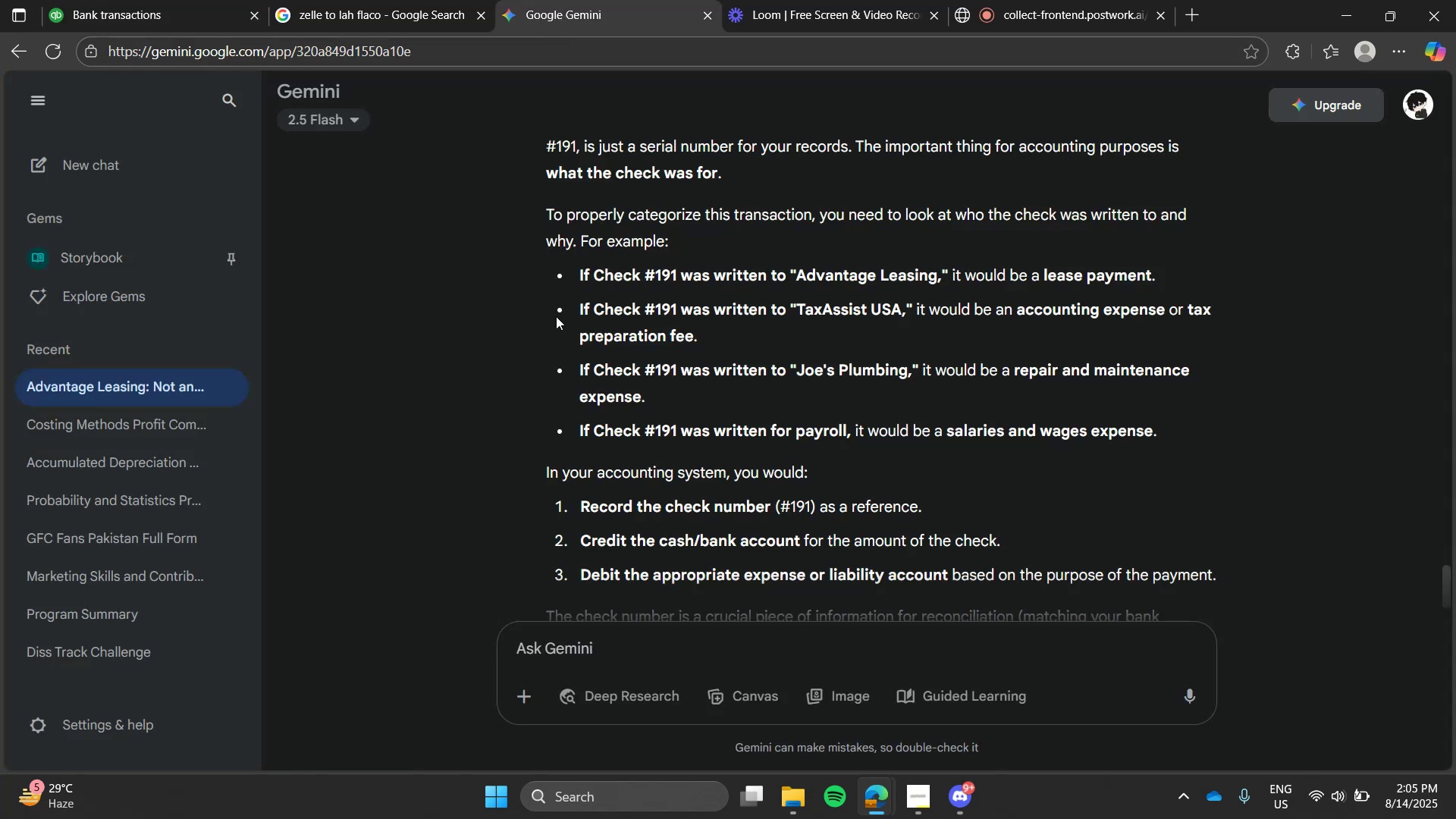 
type(what about )
 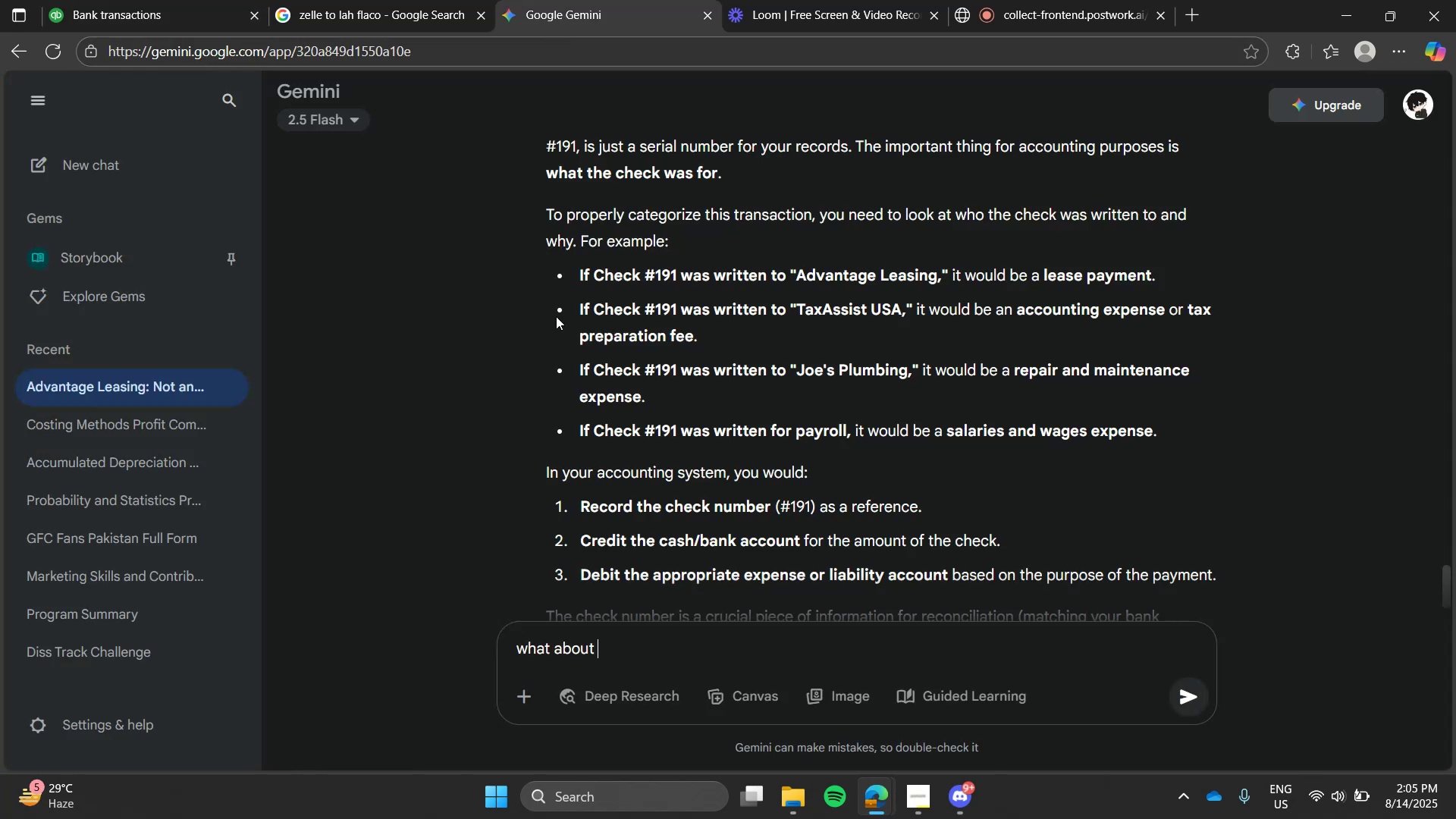 
key(Control+ControlLeft)
 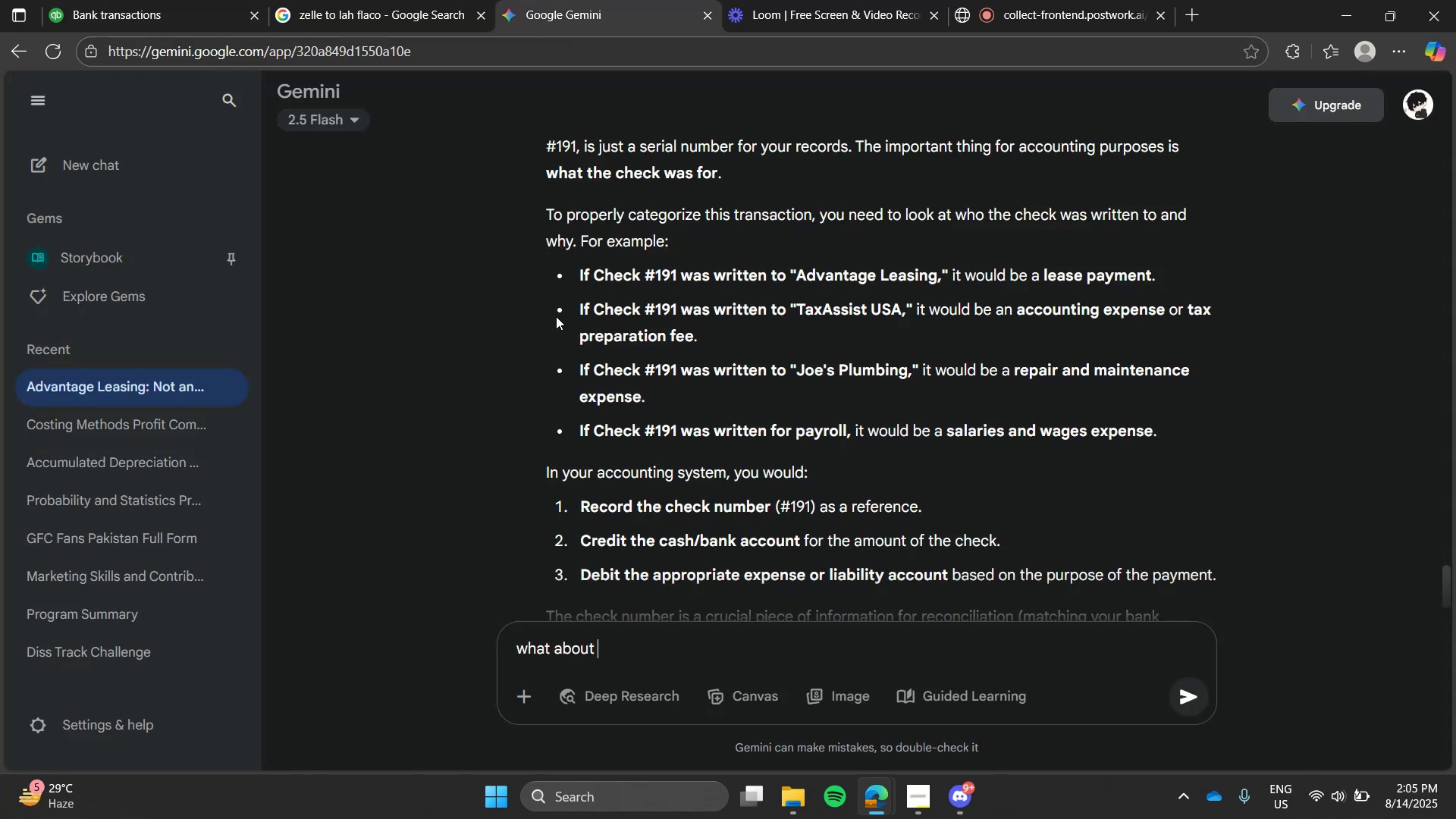 
key(Control+V)
 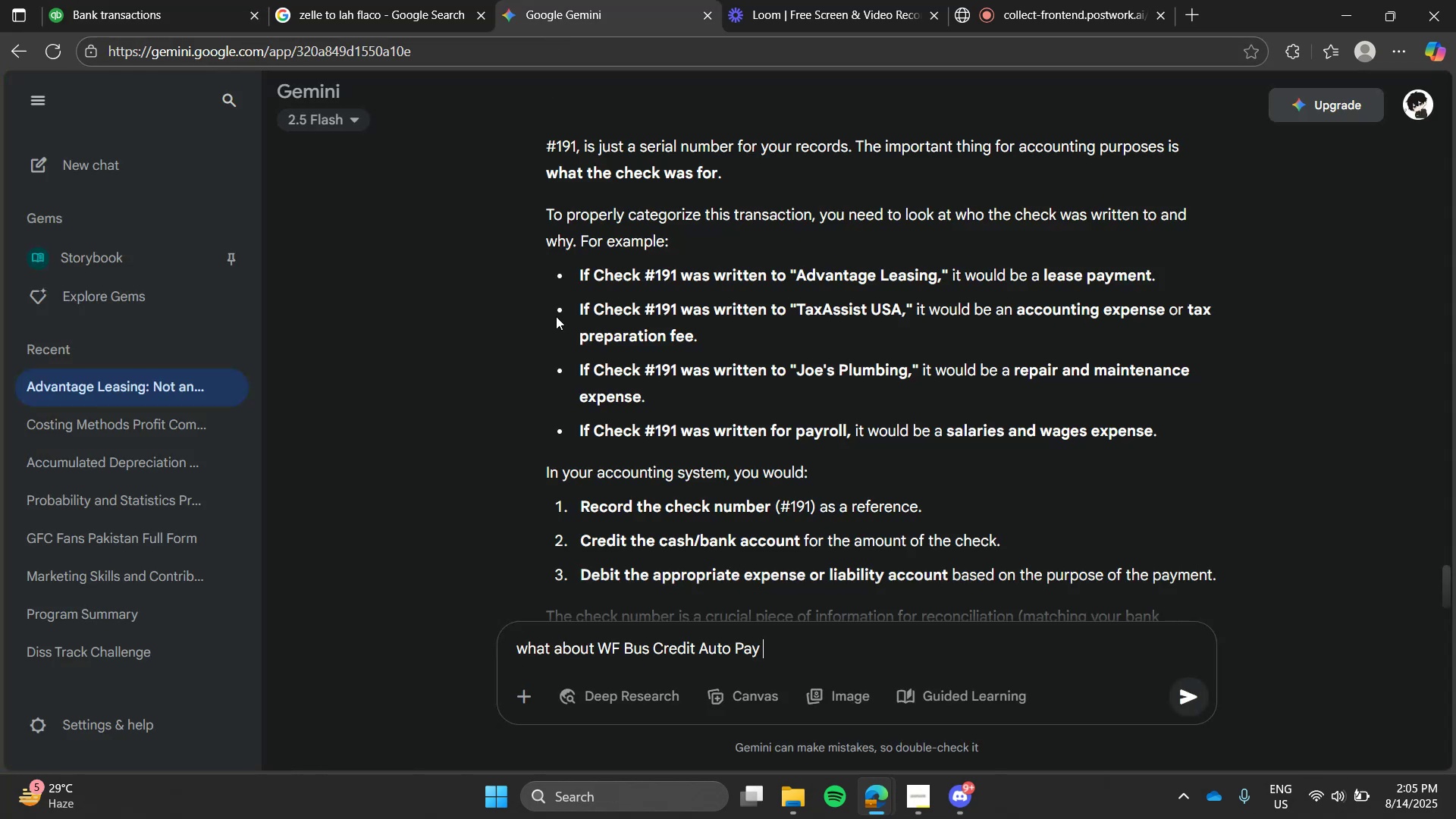 
key(Enter)
 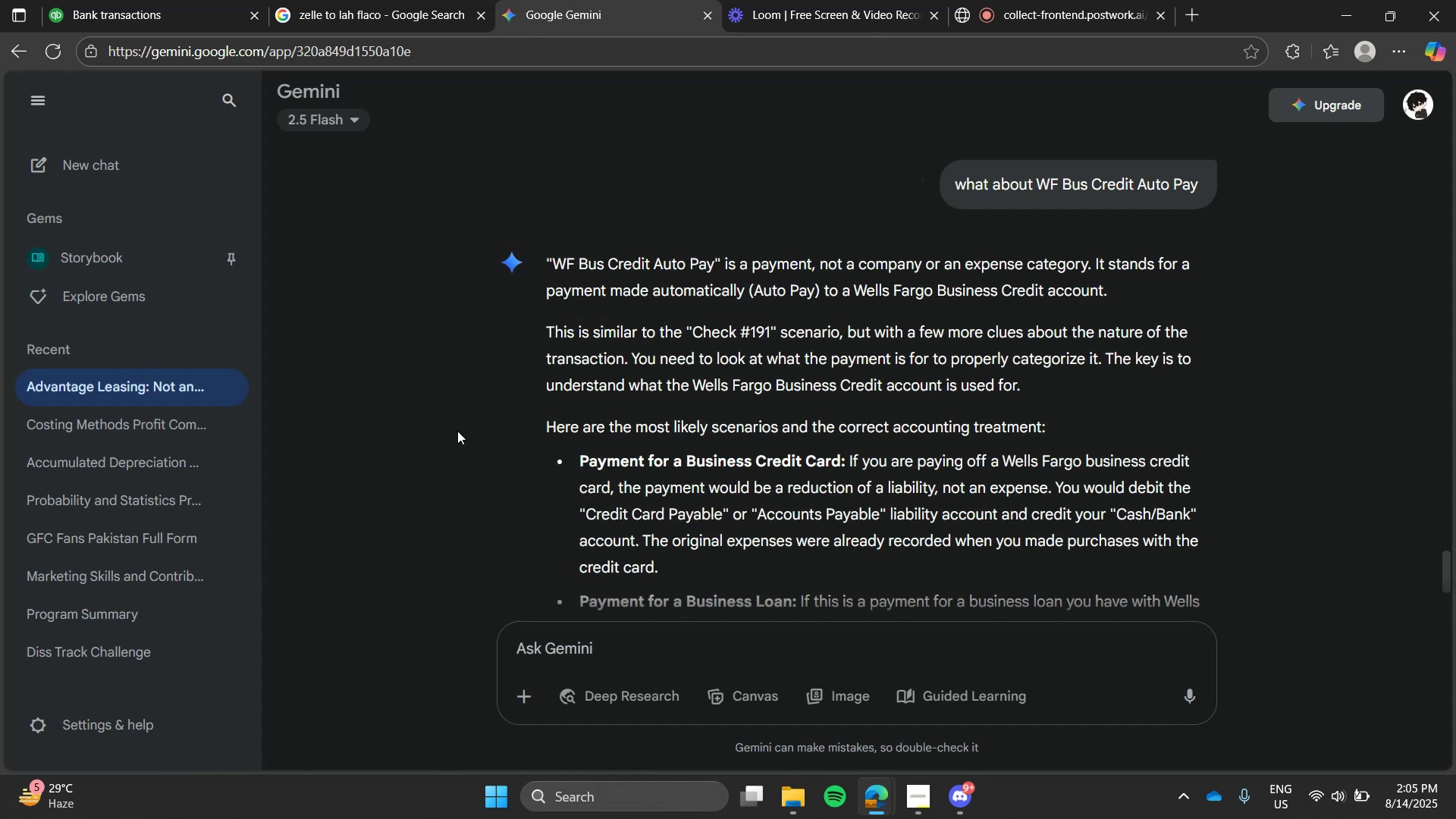 
wait(13.07)
 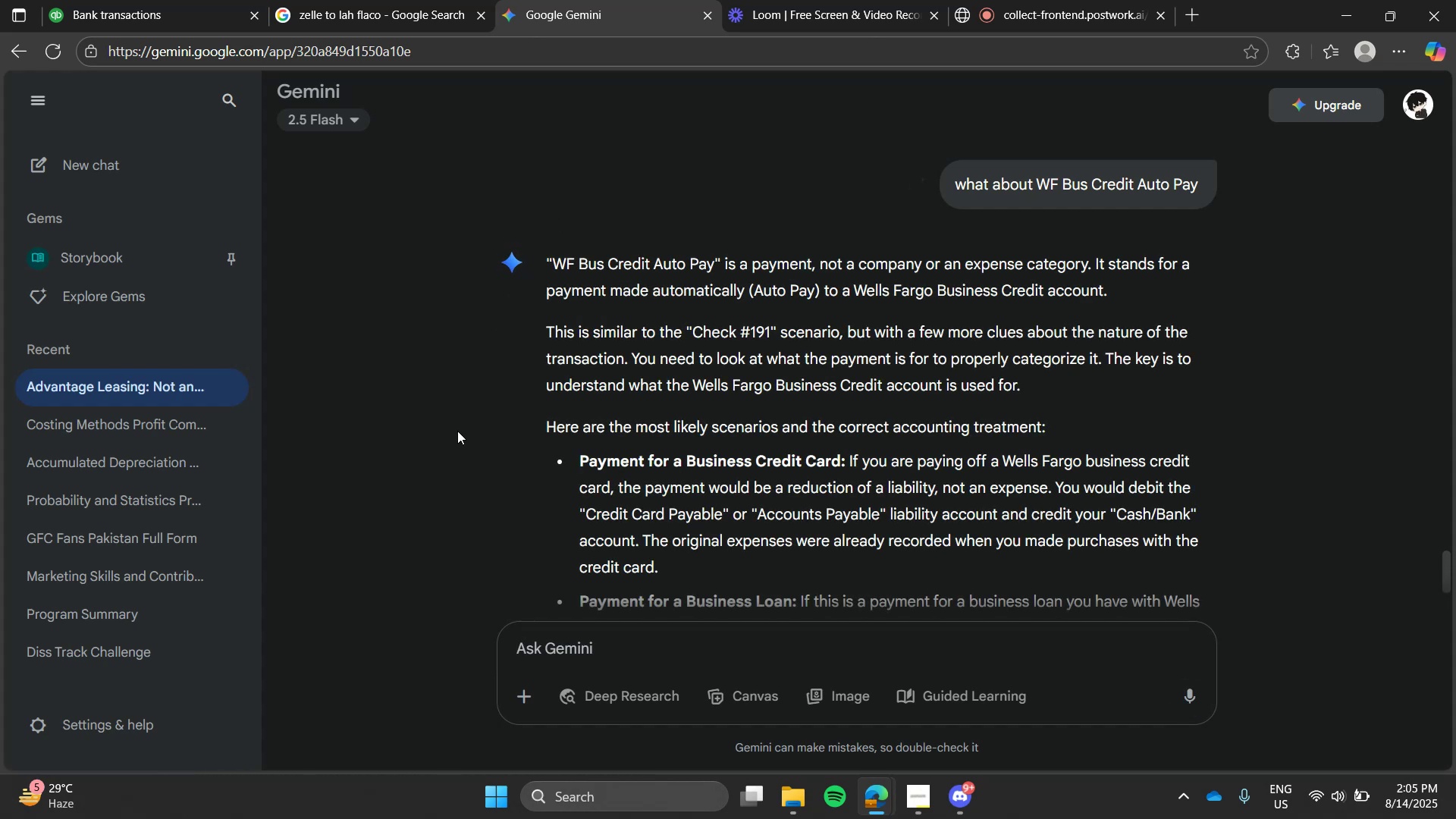 
left_click([177, 0])
 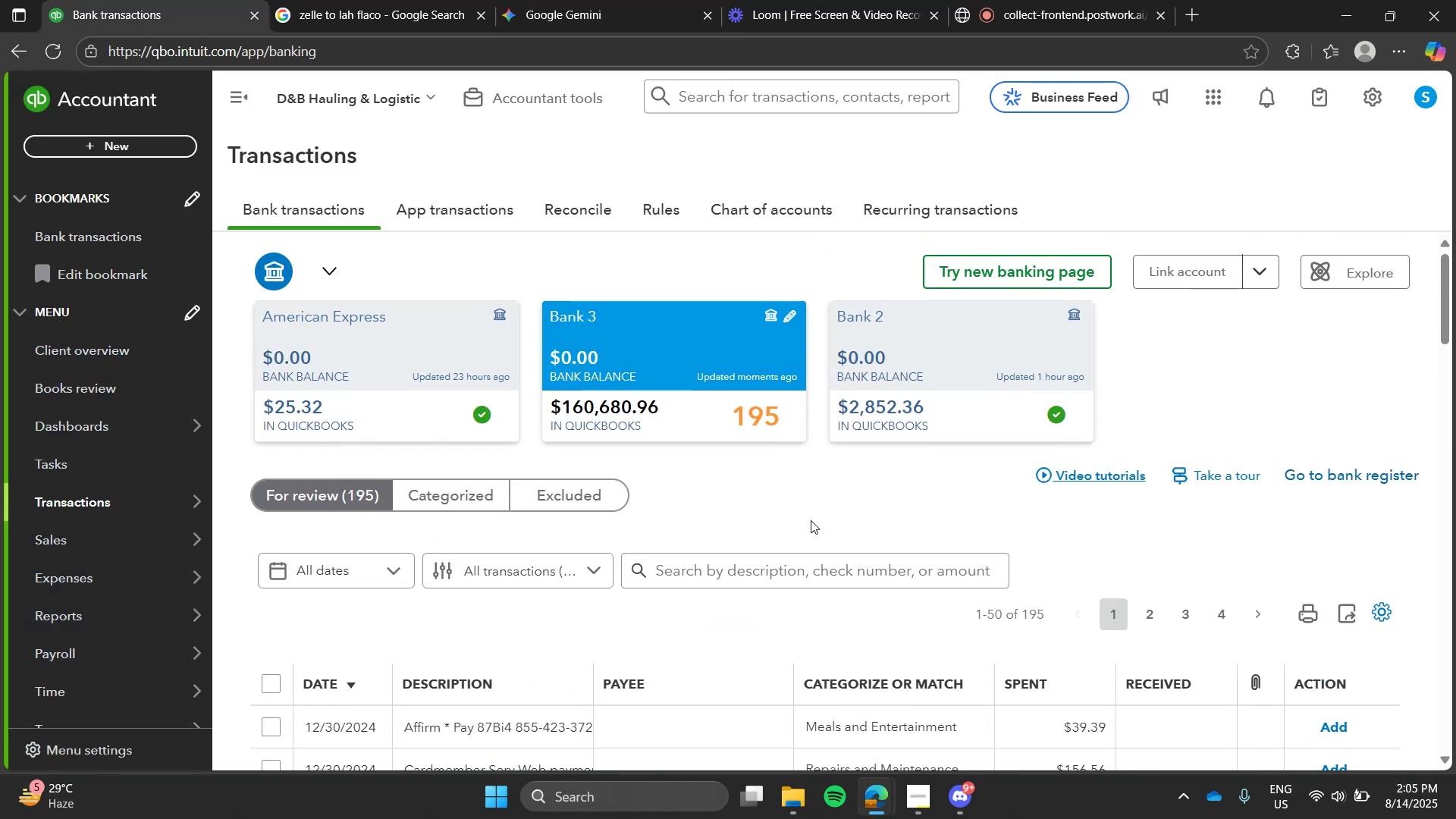 
key(W)
 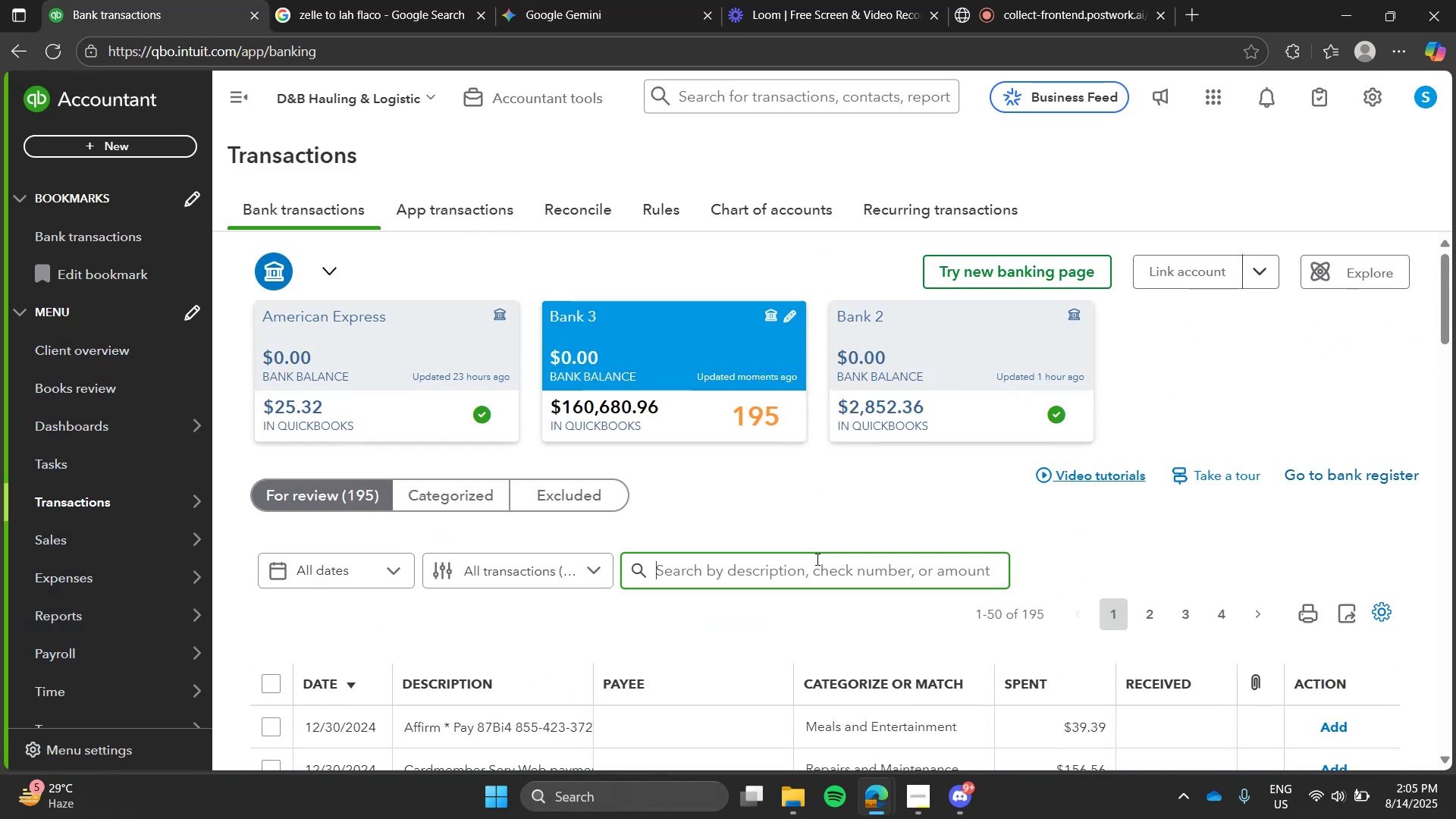 
left_click([816, 559])
 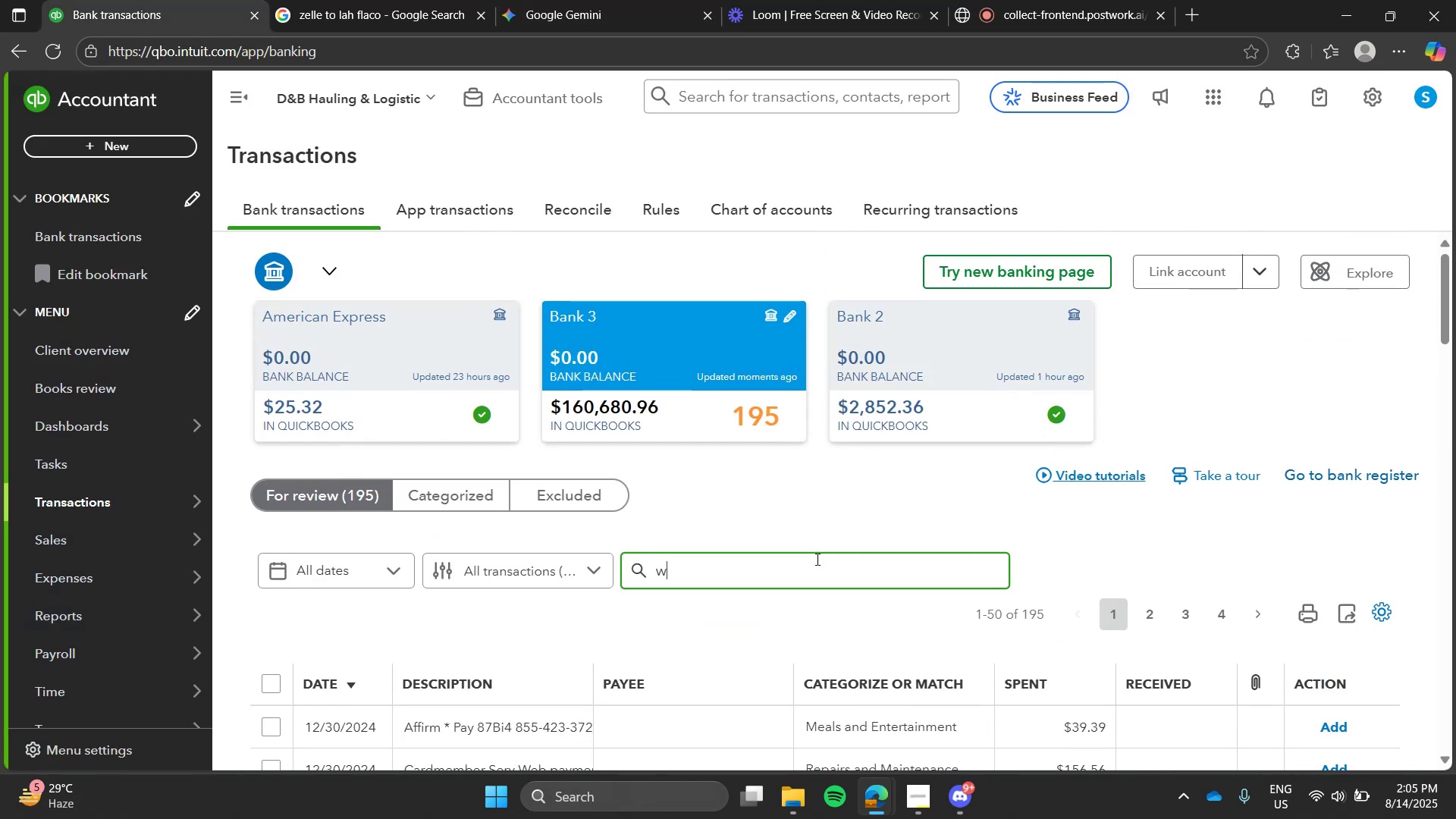 
key(F)
 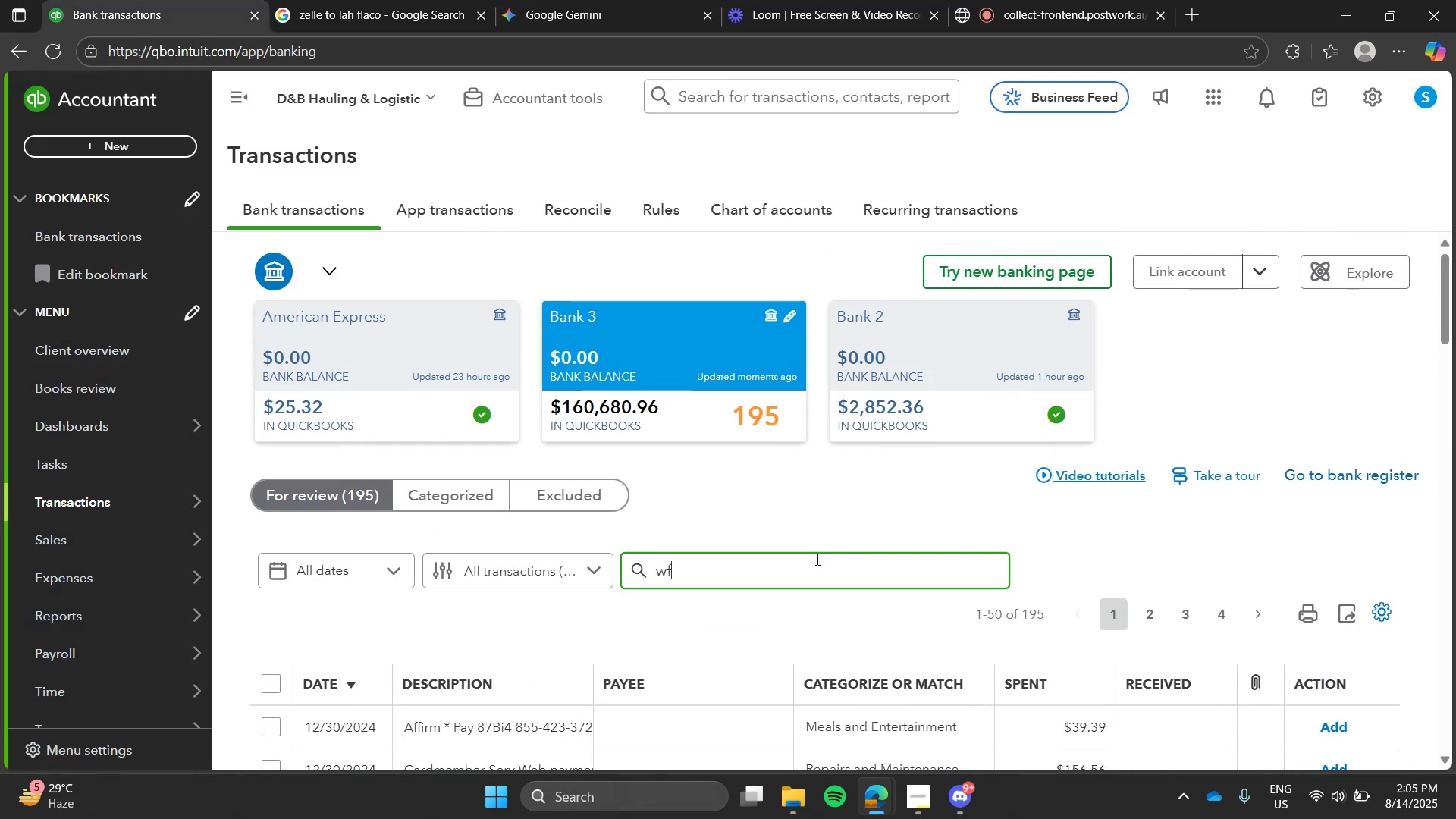 
key(Enter)
 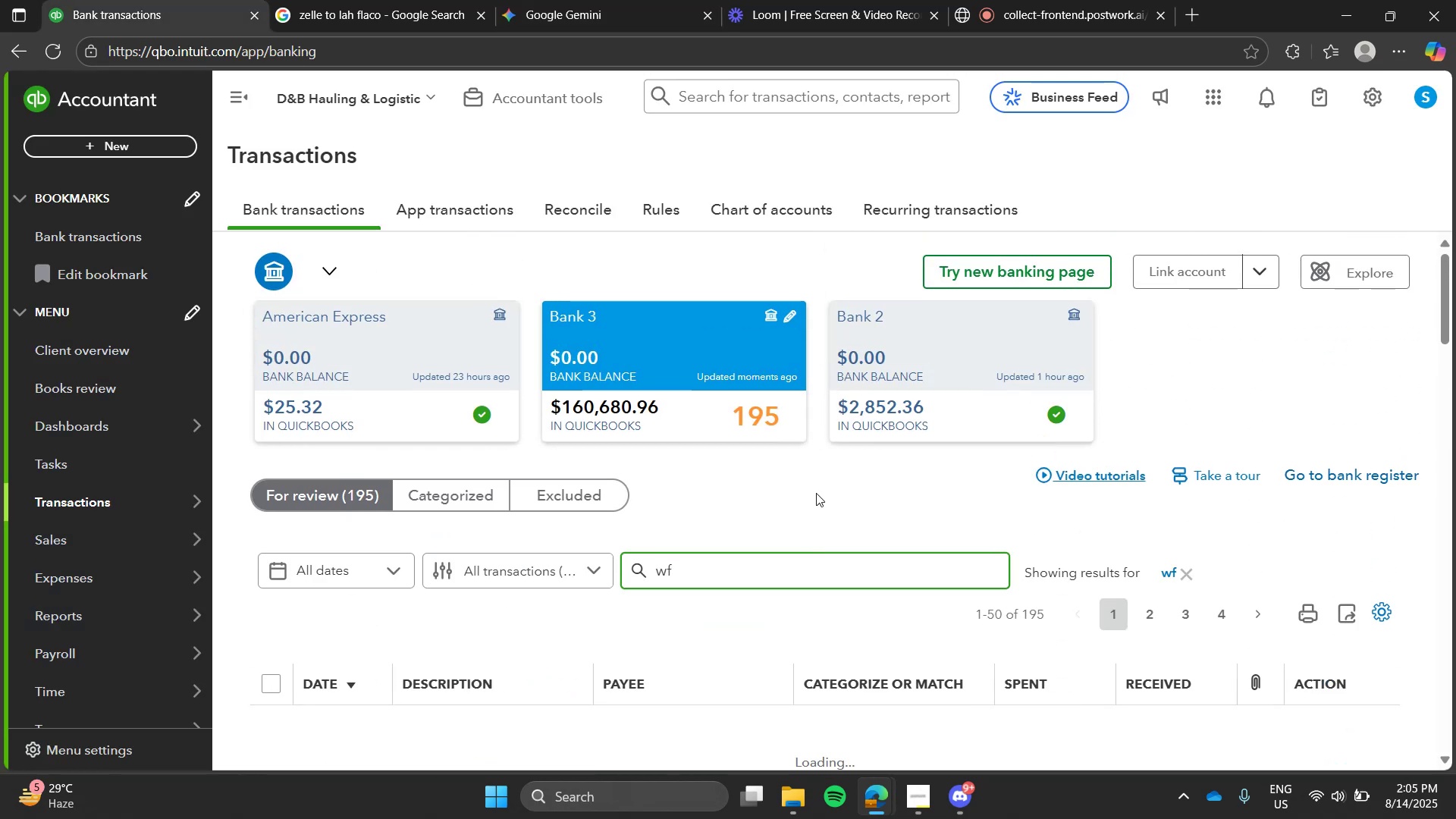 
left_click([816, 493])
 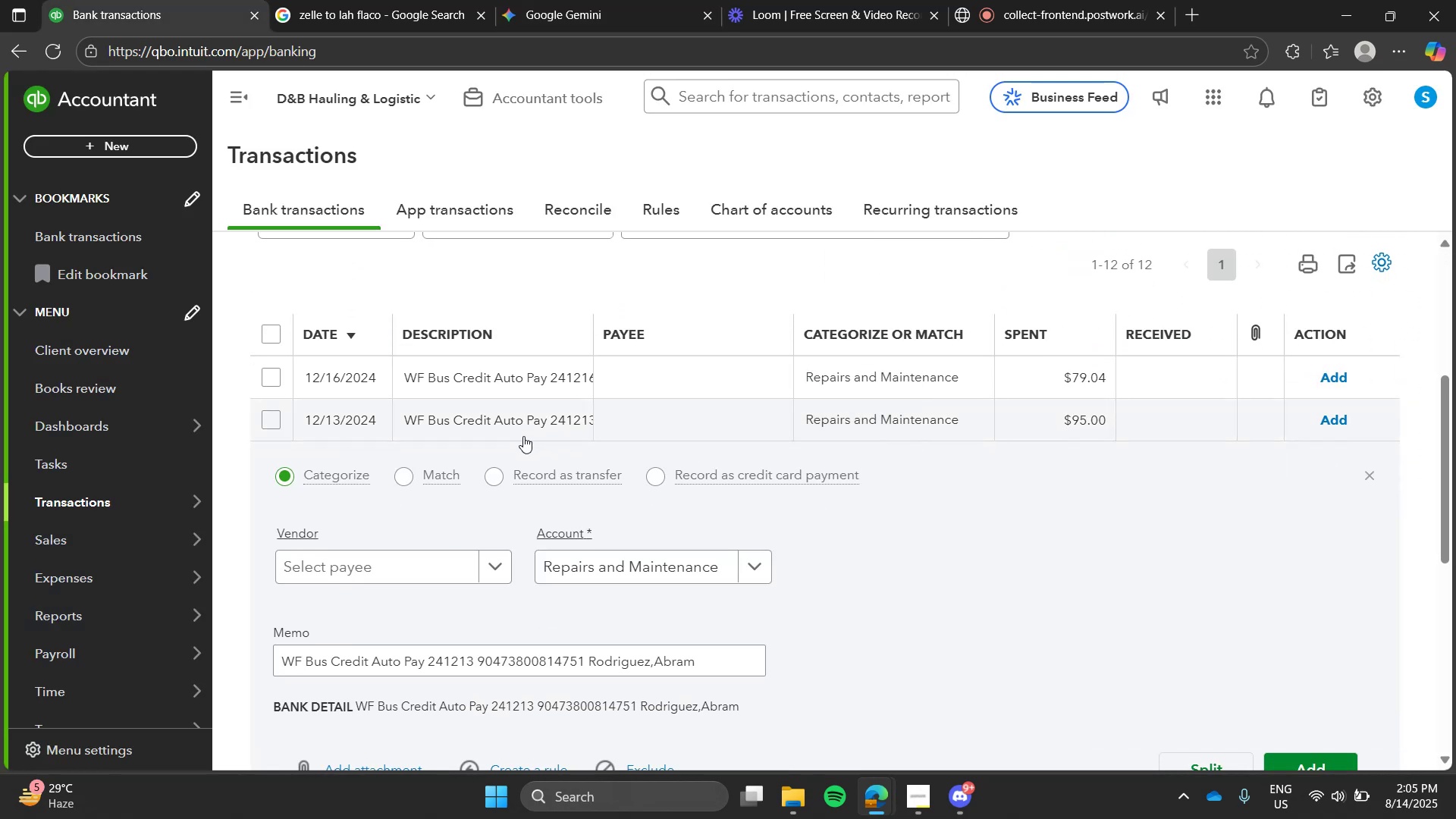 
left_click([503, 434])
 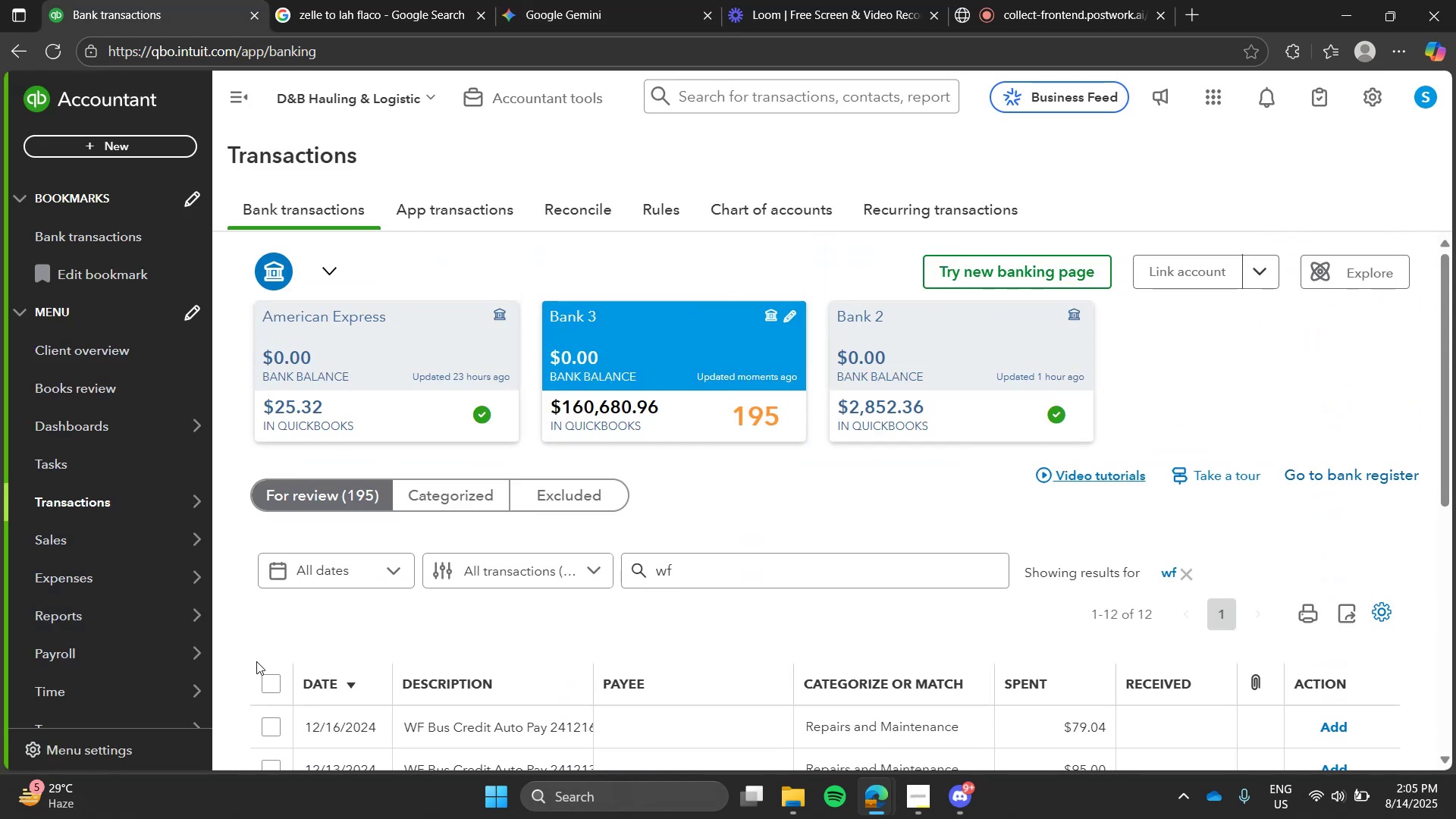 
left_click([278, 673])
 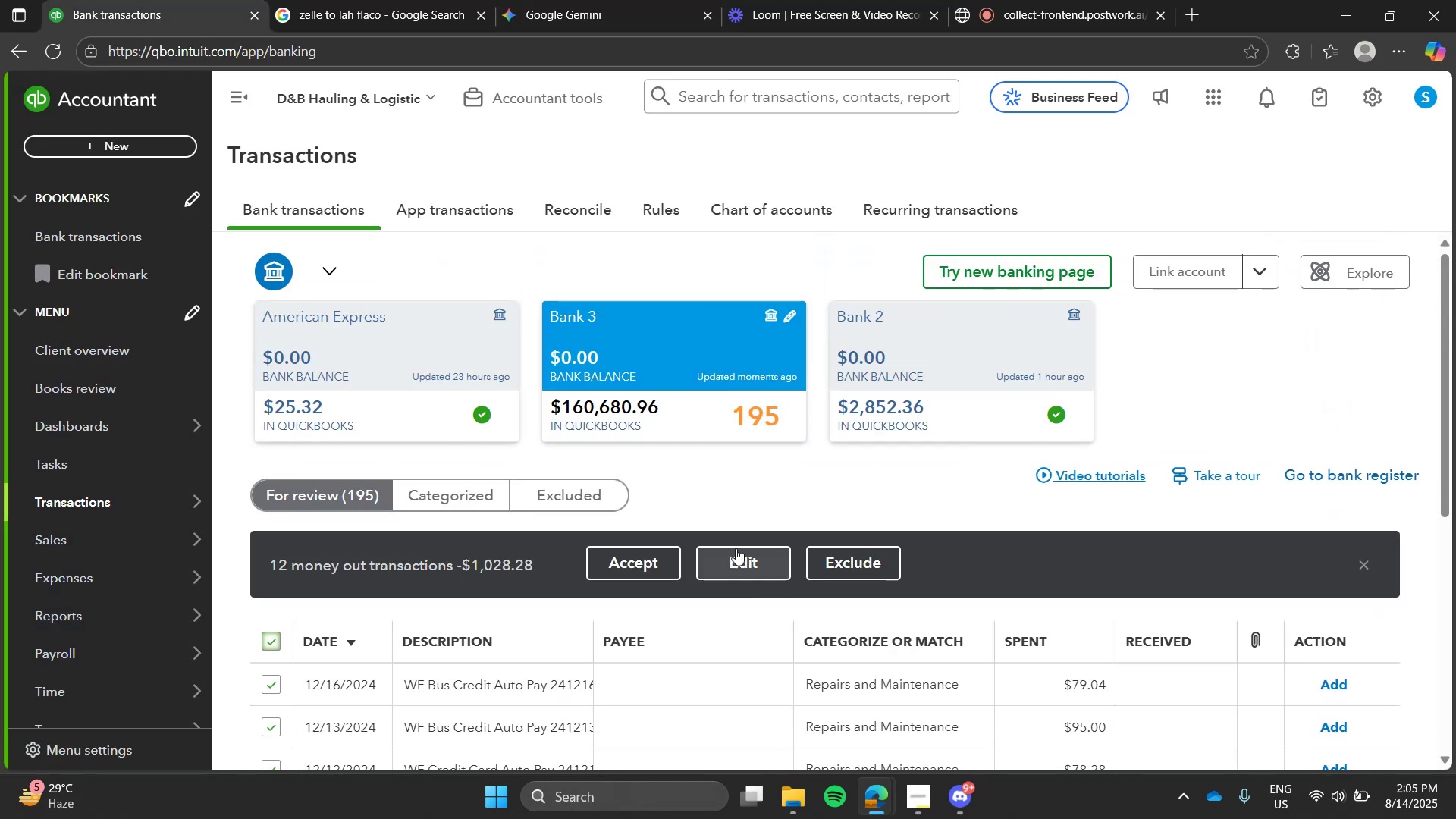 
left_click([736, 548])
 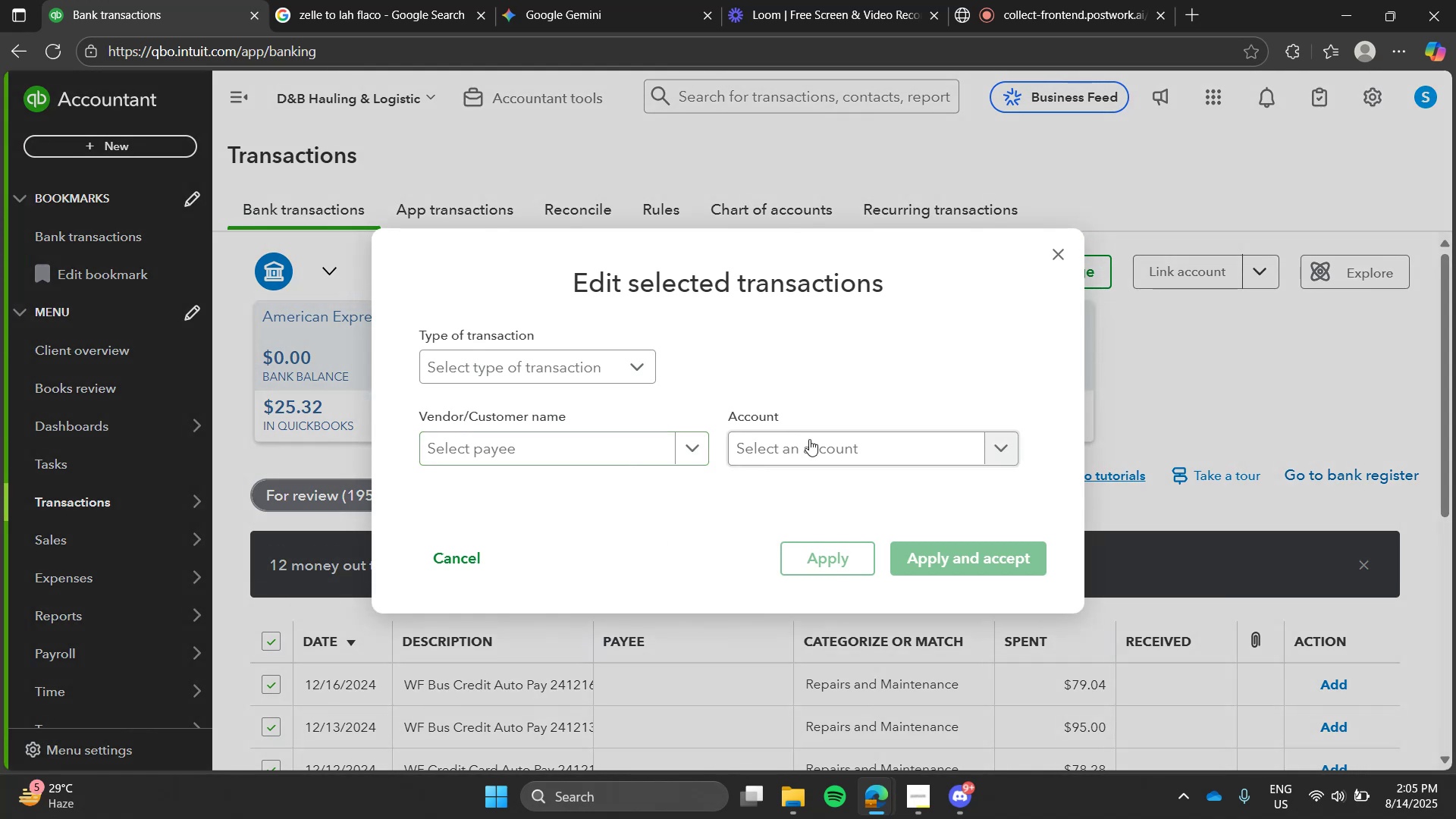 
left_click([817, 442])
 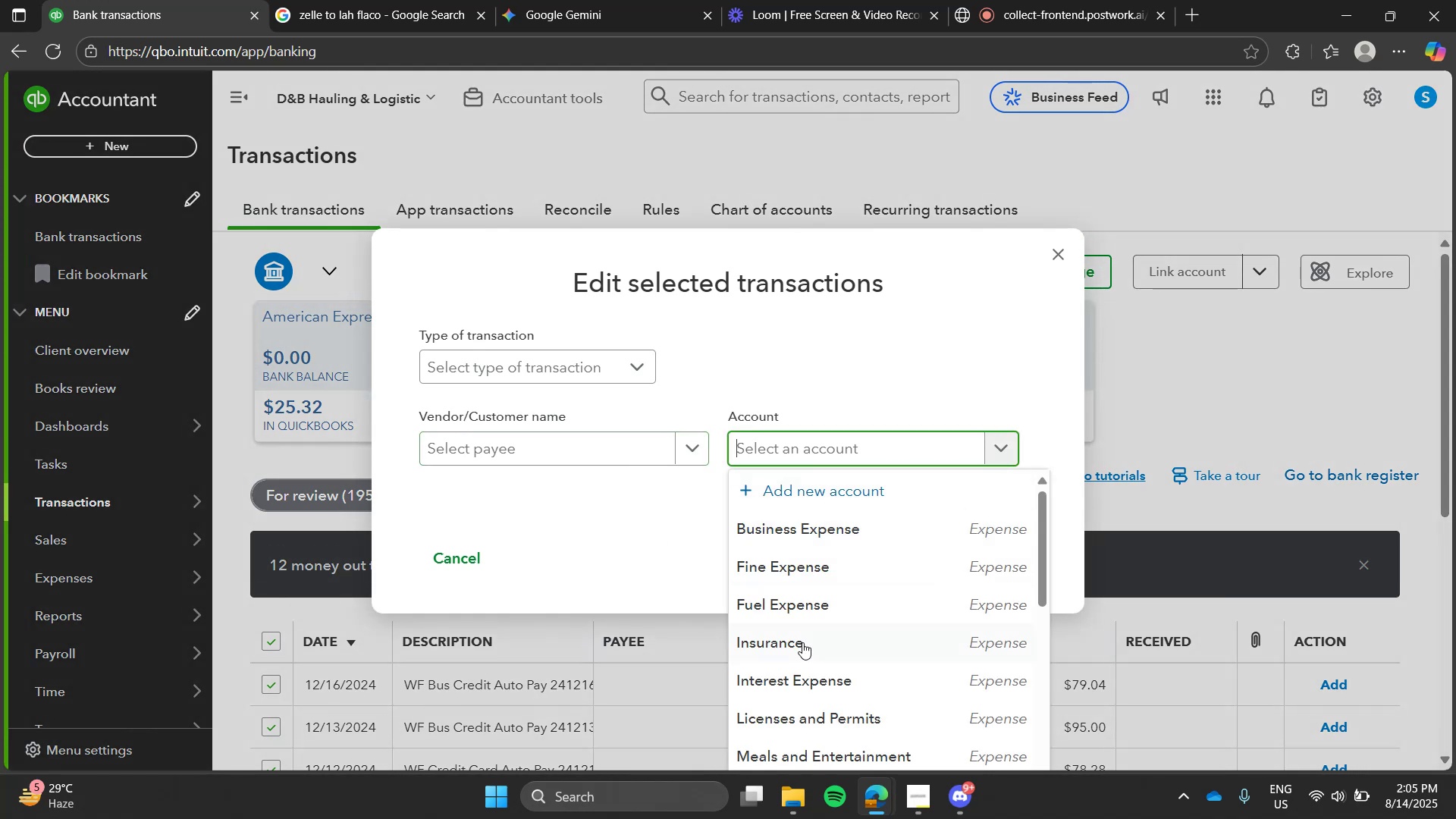 
type(cos)
 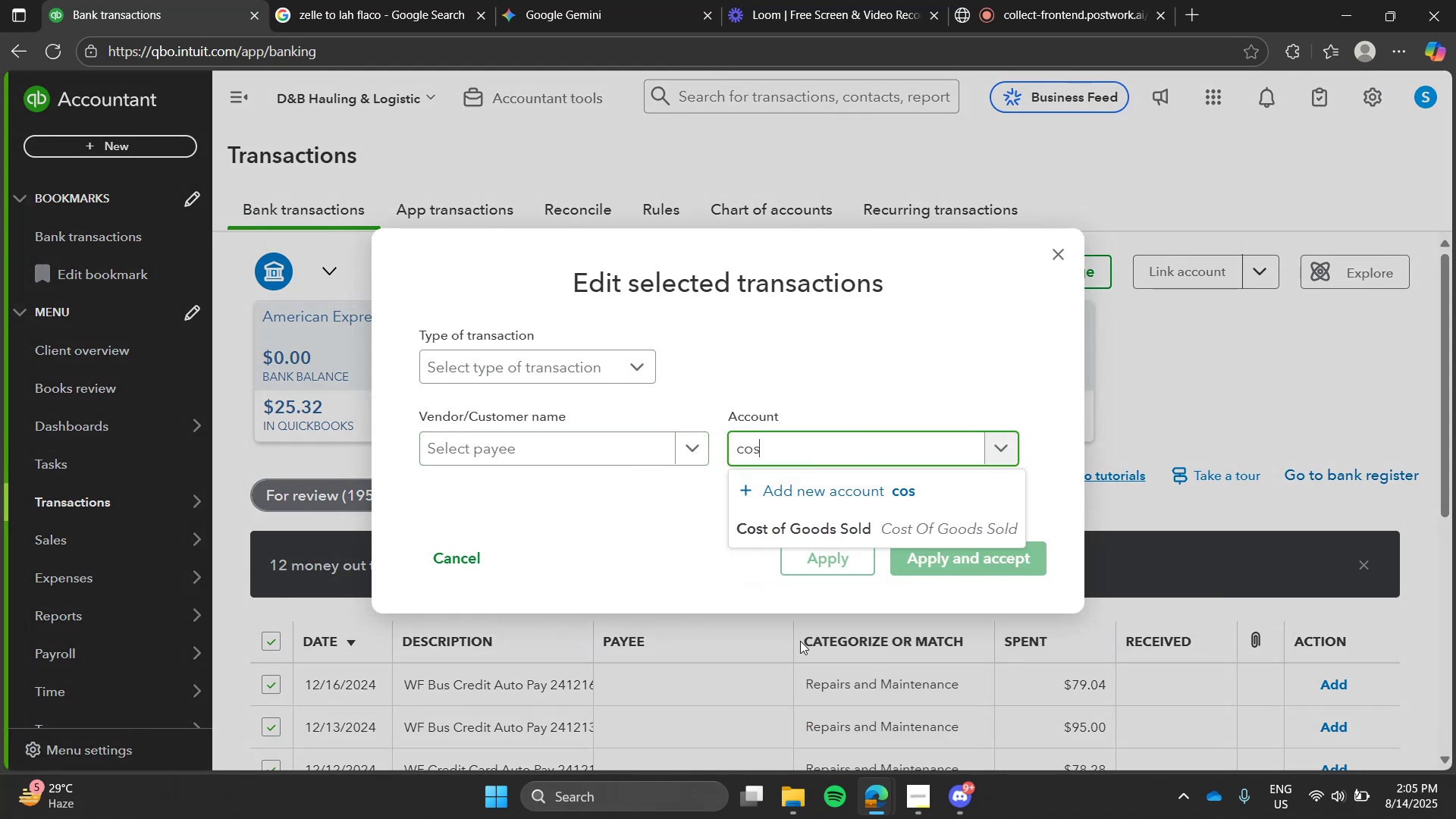 
key(Enter)
 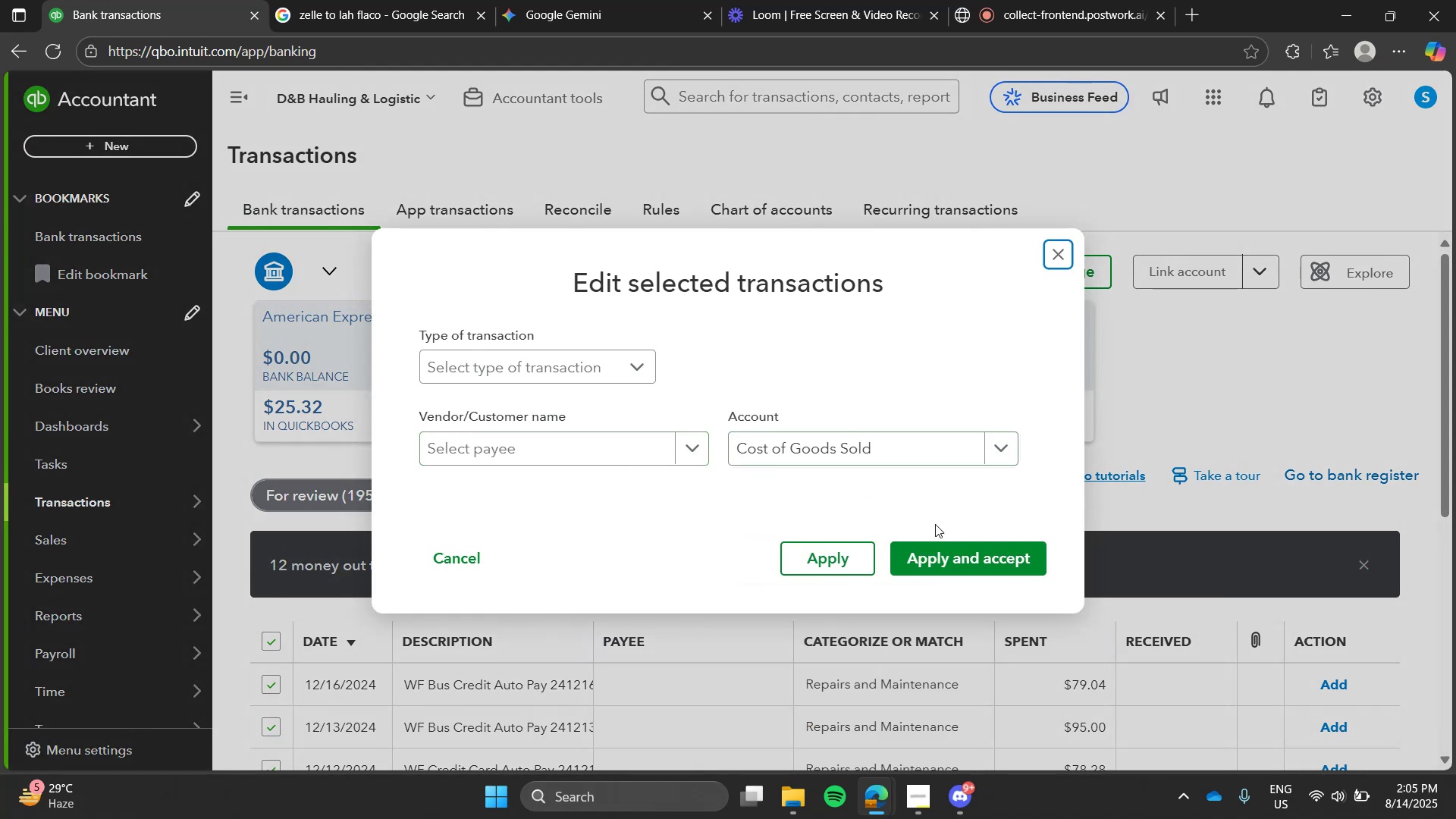 
left_click([943, 547])
 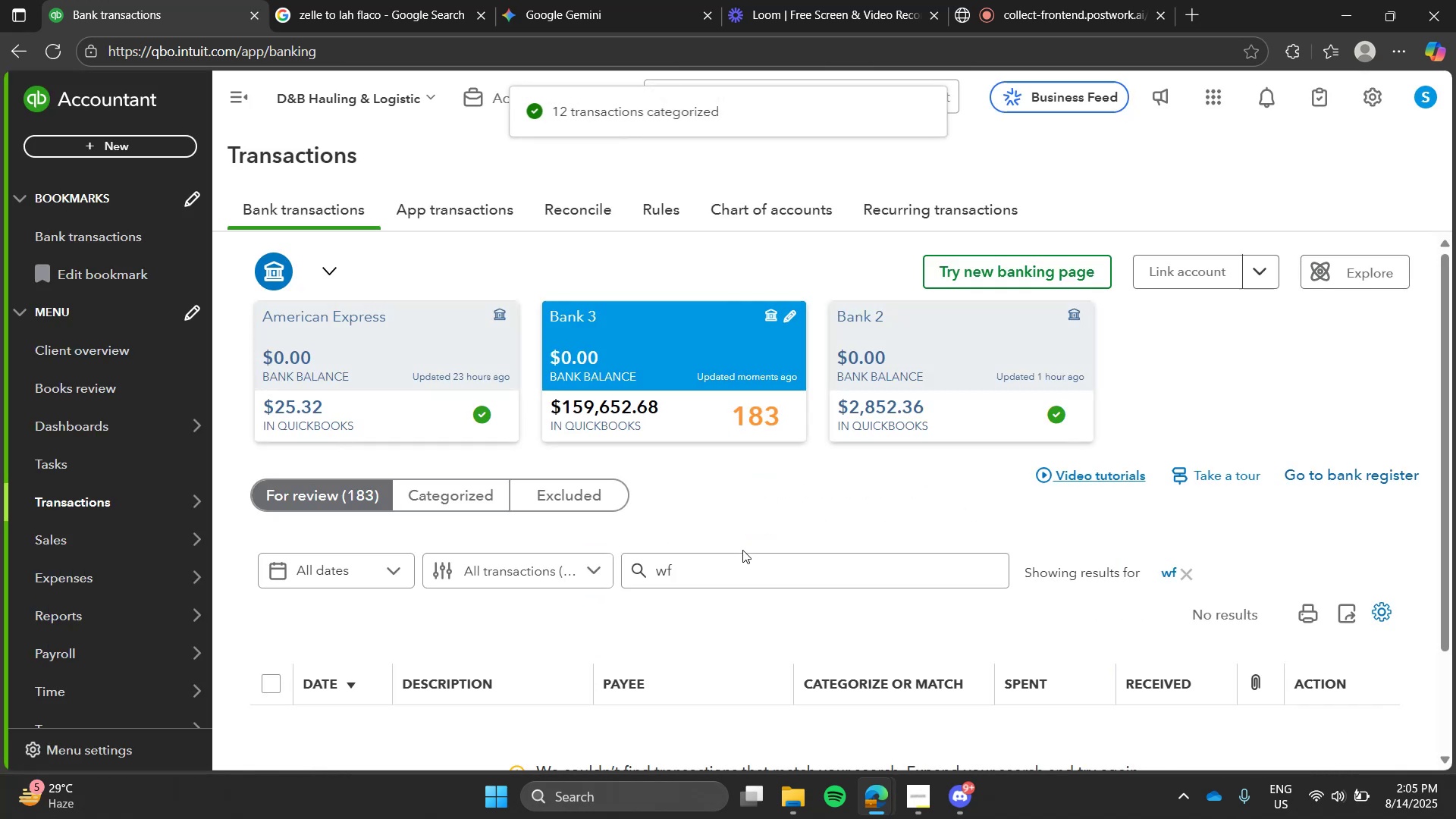 
left_click([1169, 570])
 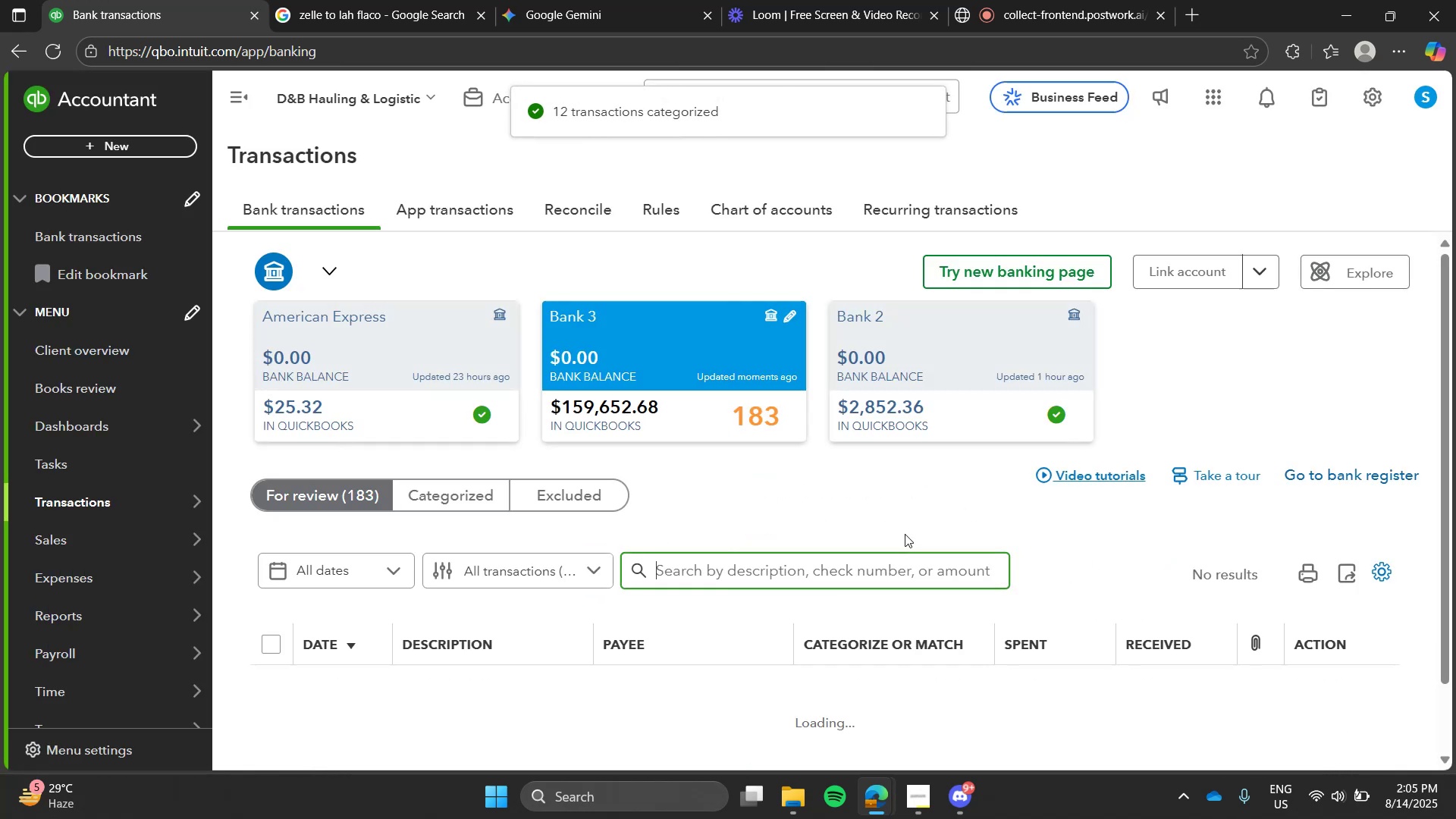 
left_click([905, 534])
 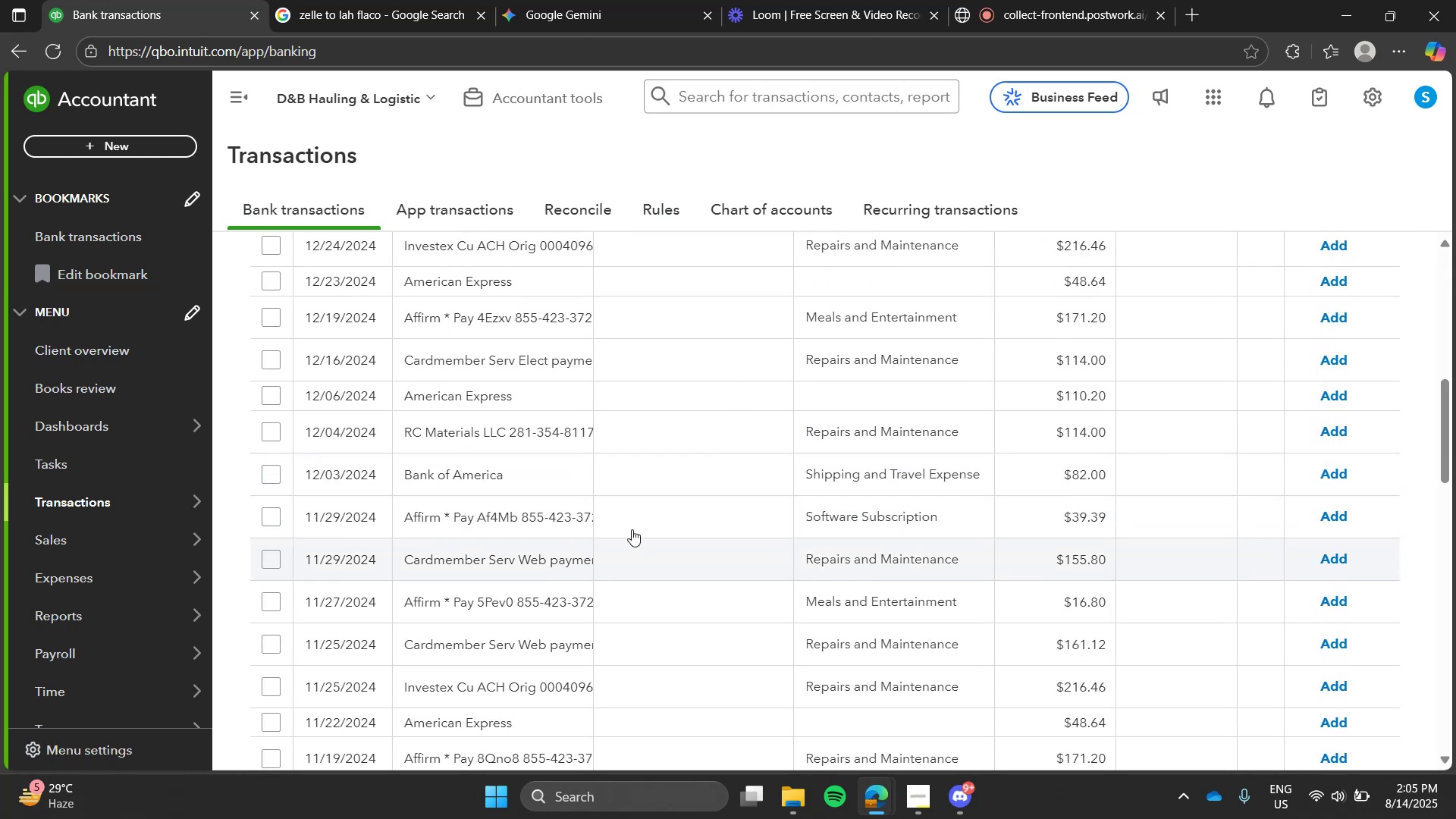 
left_click([567, 485])
 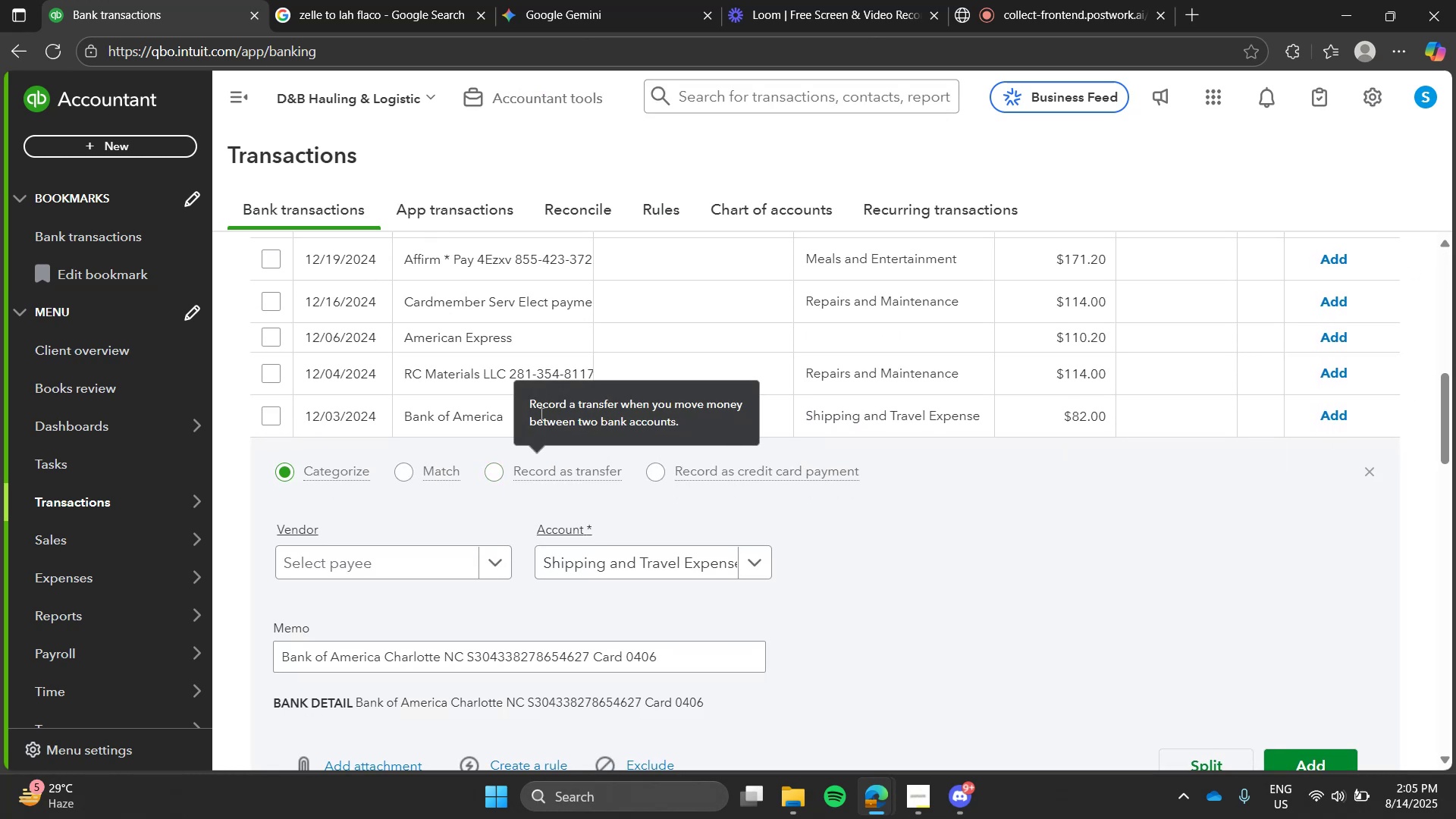 
left_click([468, 408])
 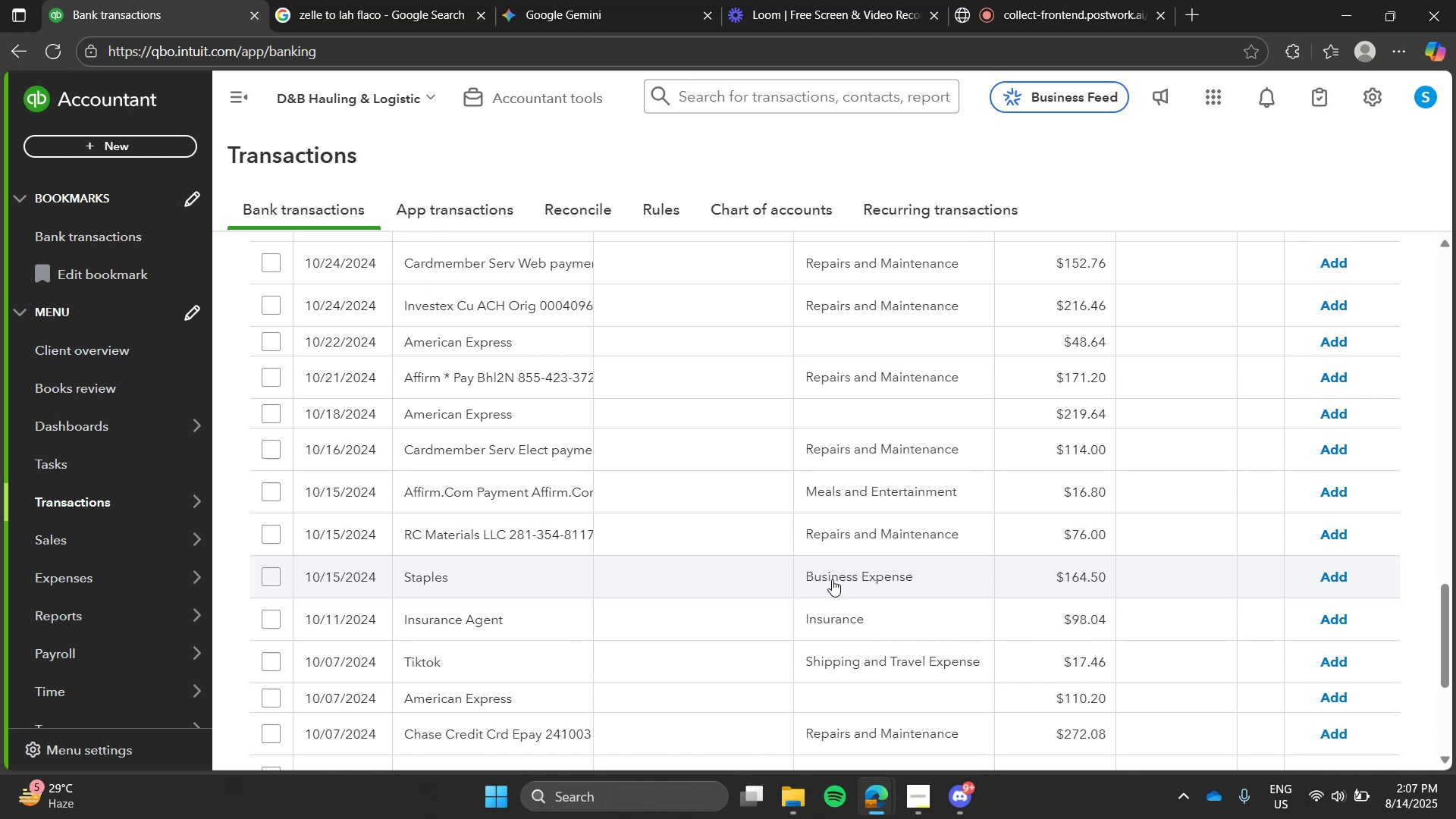 
wait(101.25)
 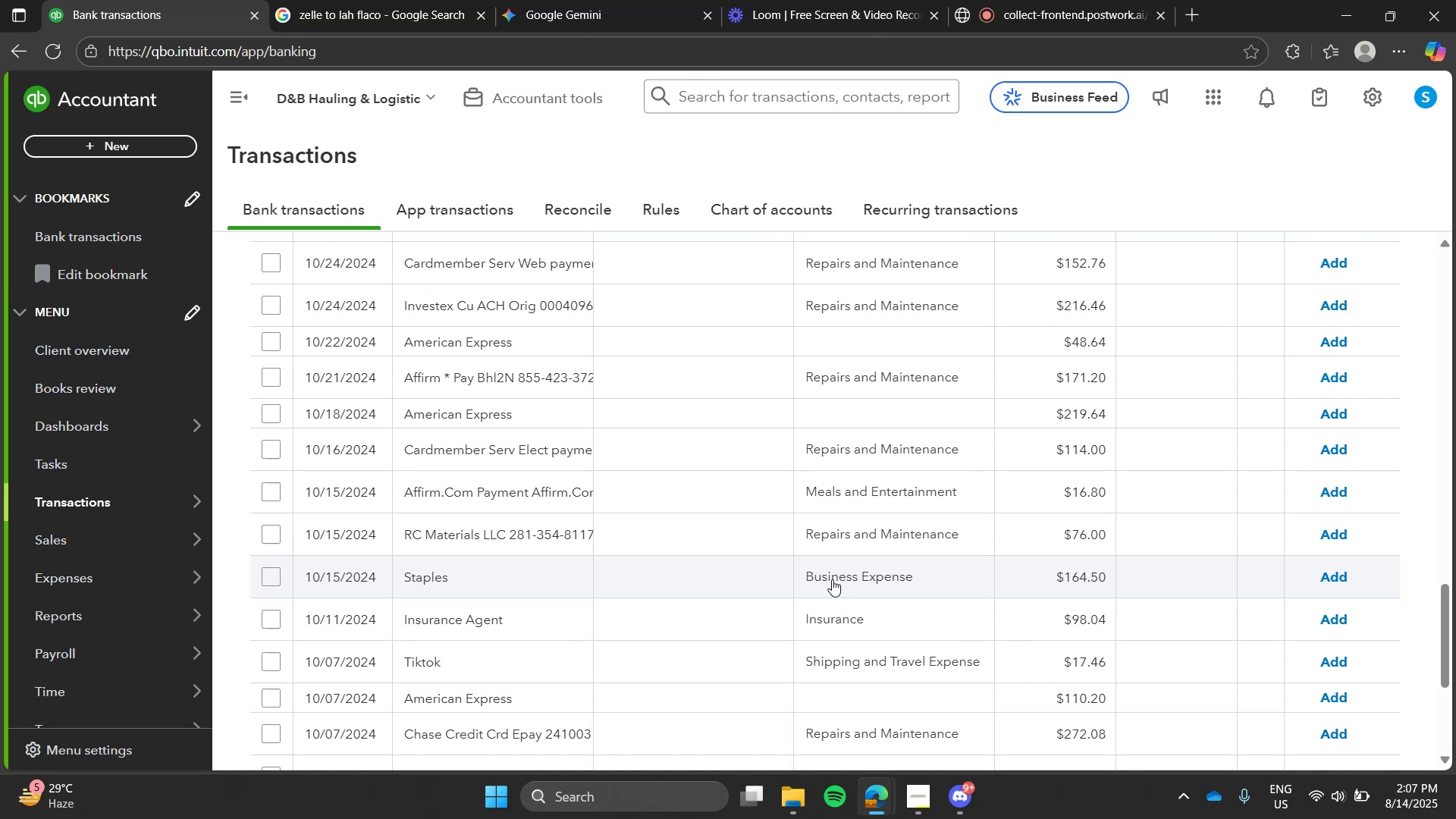 
left_click([567, 642])
 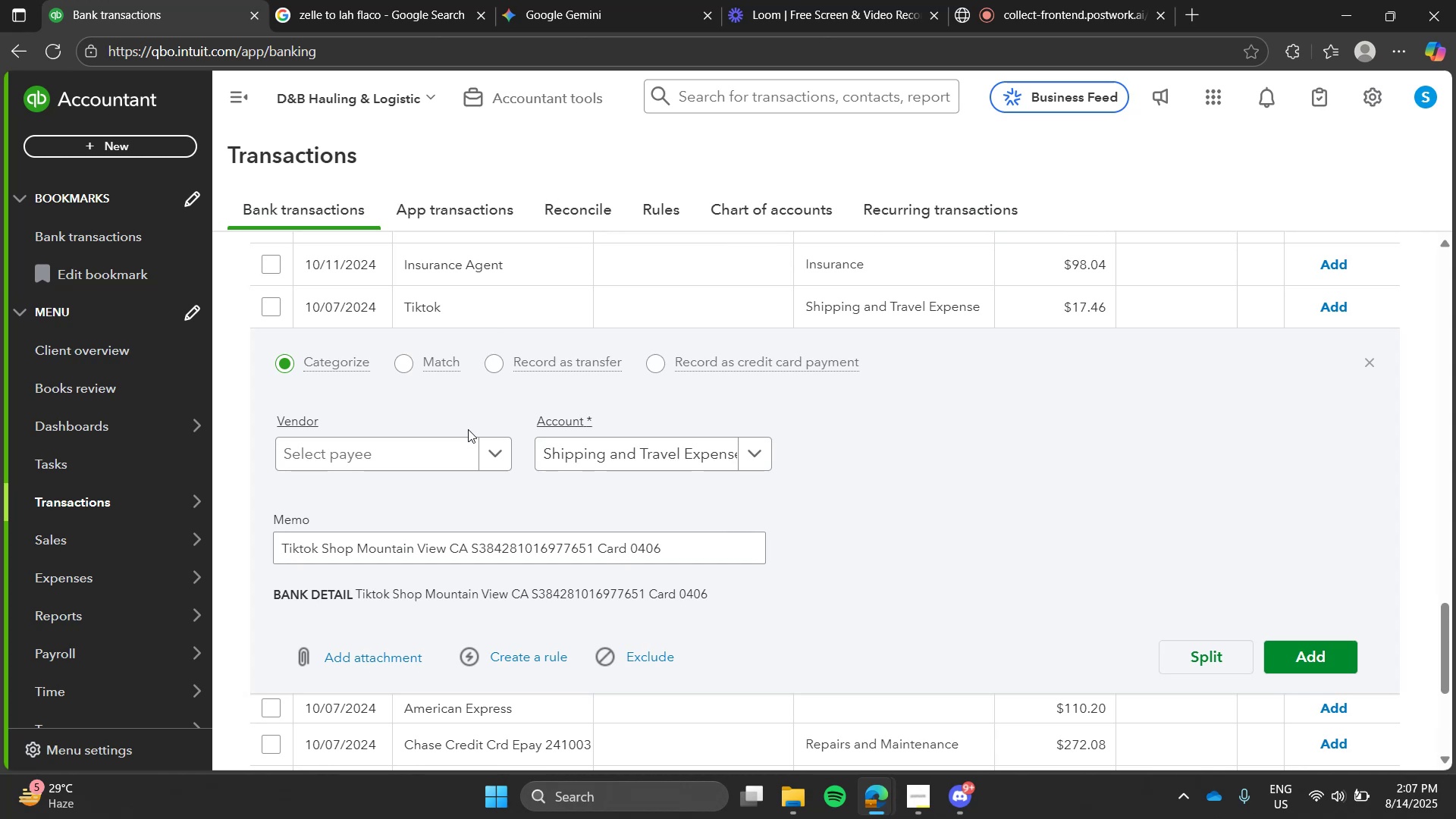 
wait(5.17)
 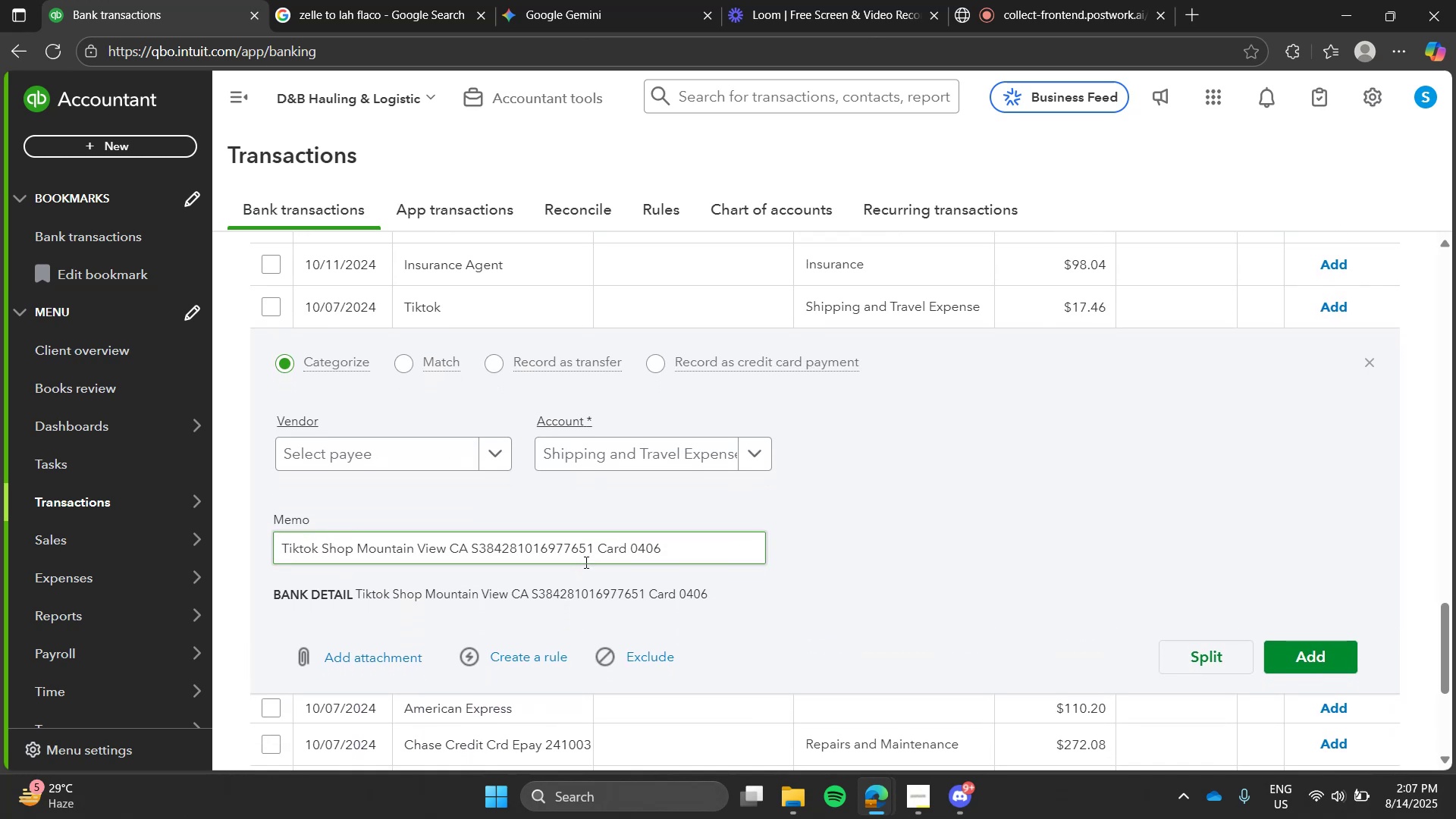 
left_click_drag(start_coordinate=[445, 551], to_coordinate=[206, 560])
 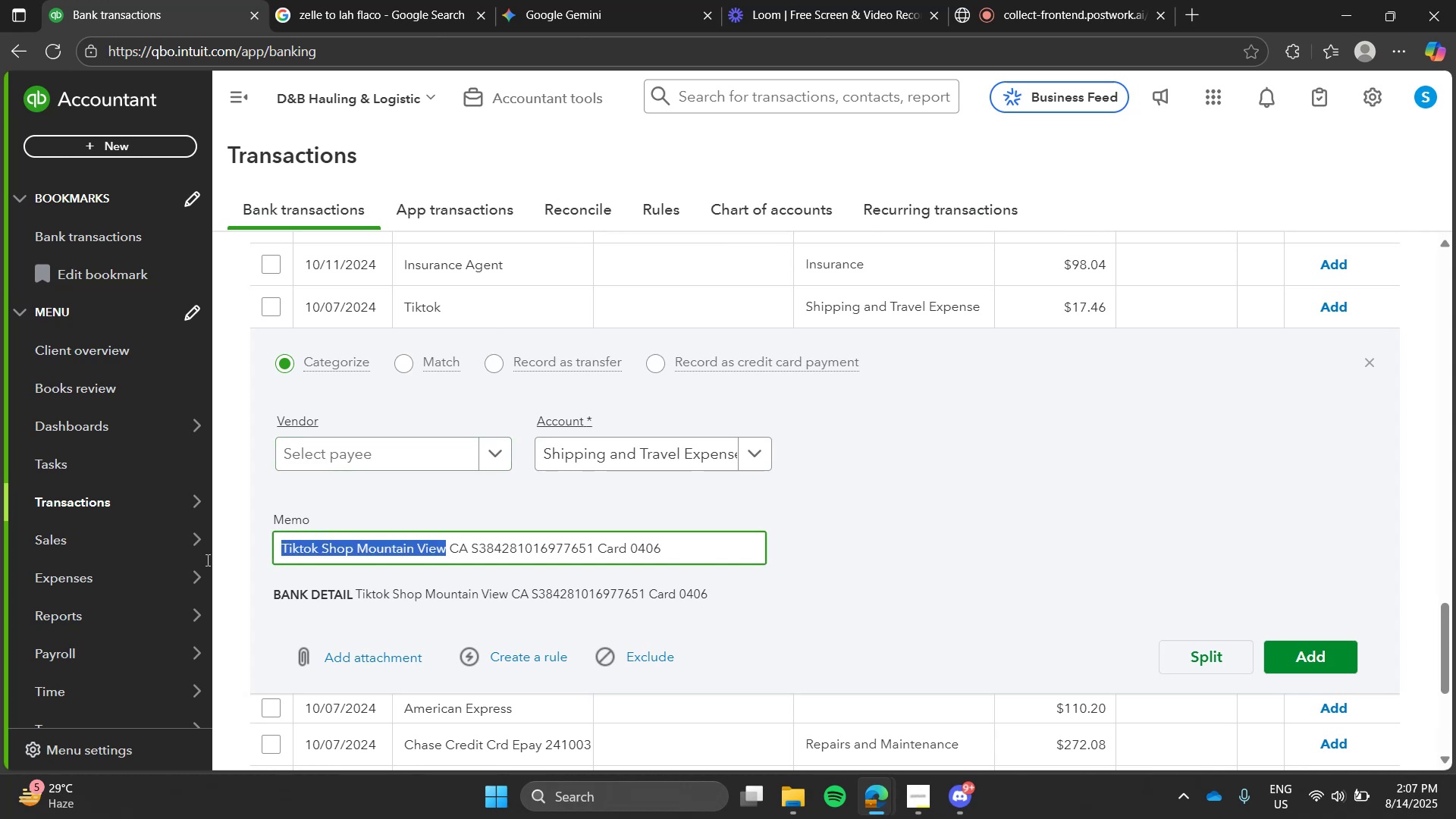 
hold_key(key=ControlLeft, duration=0.69)
 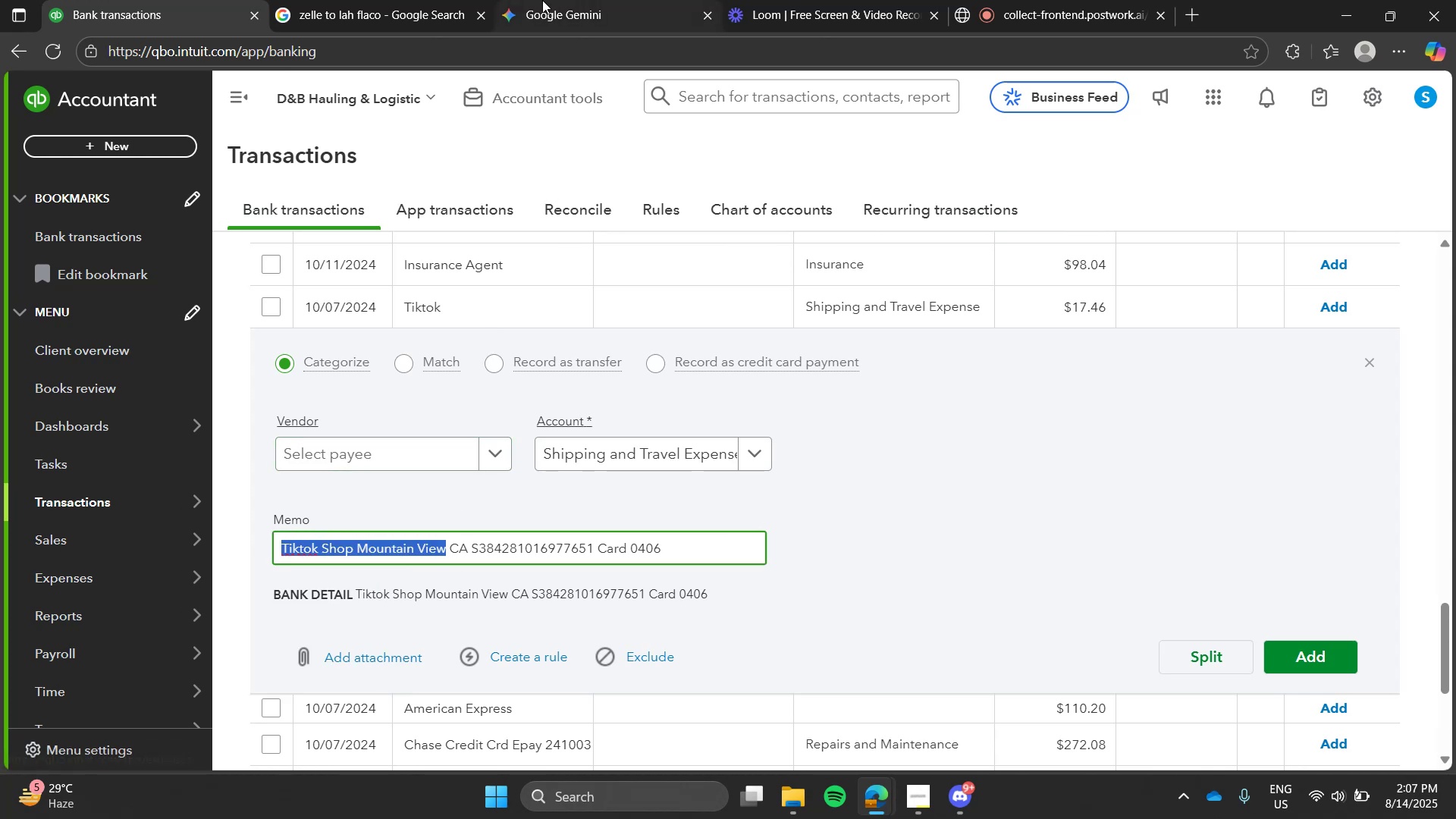 
hold_key(key=C, duration=0.36)
 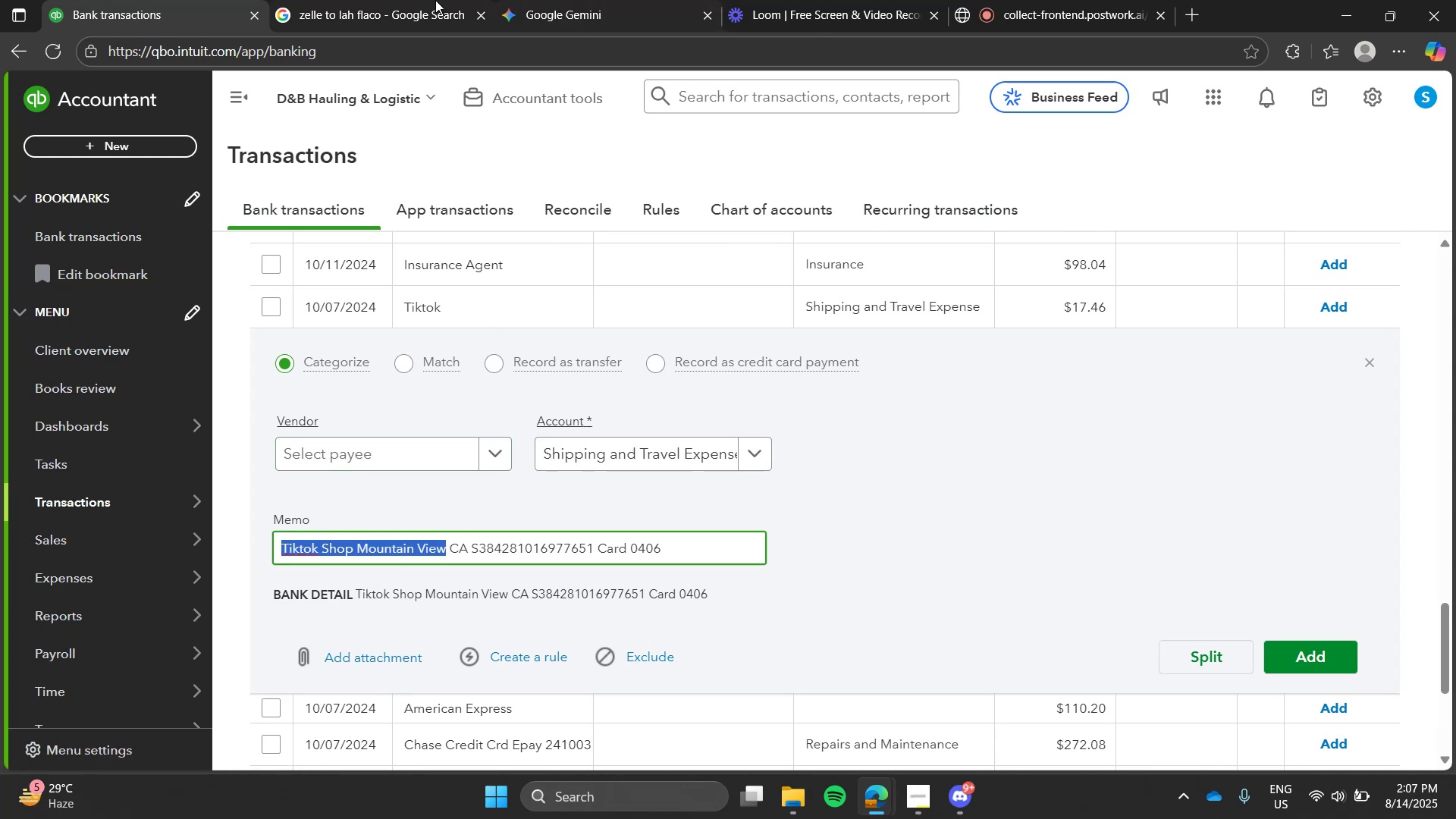 
left_click([435, 0])
 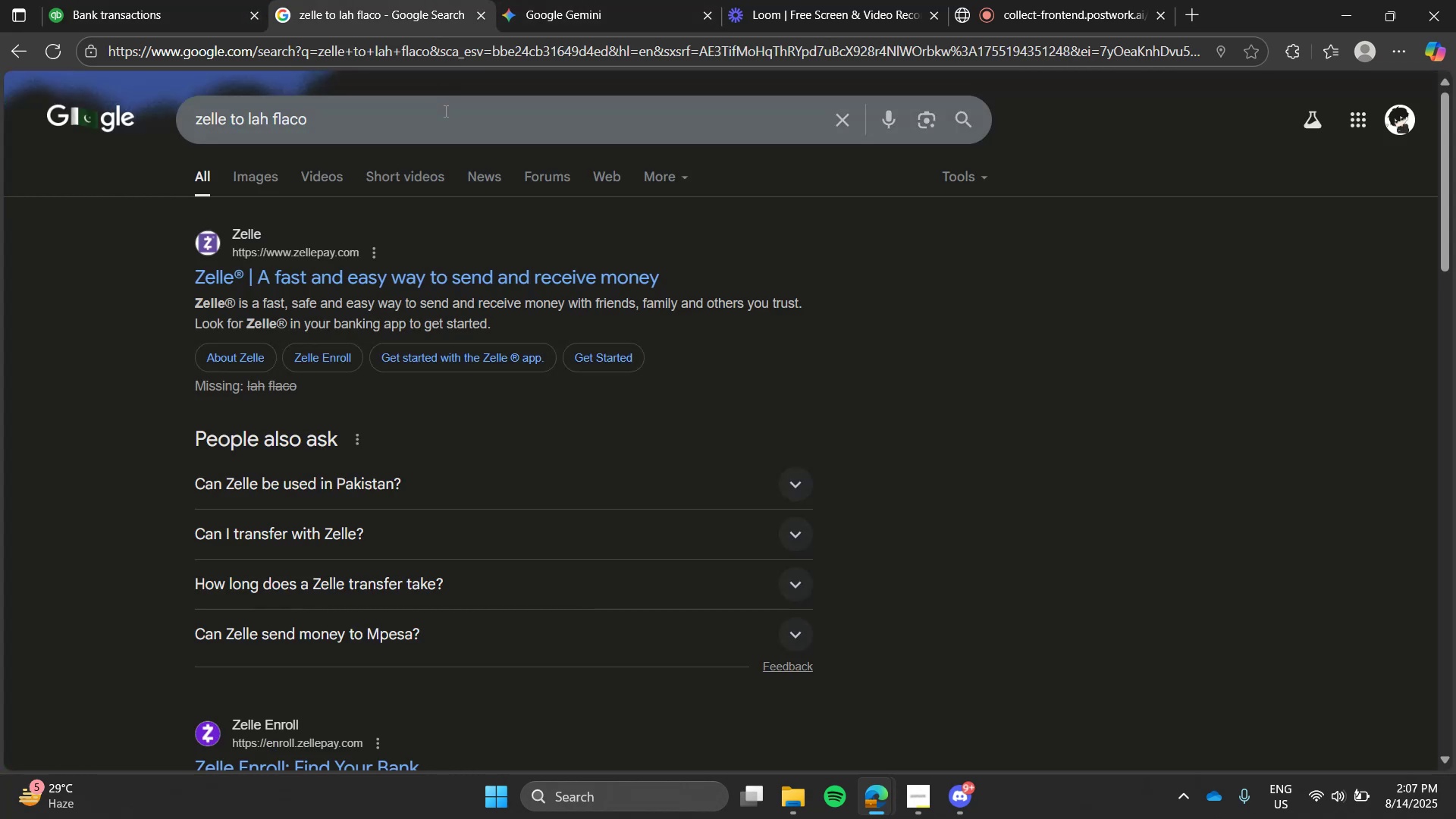 
double_click([444, 111])
 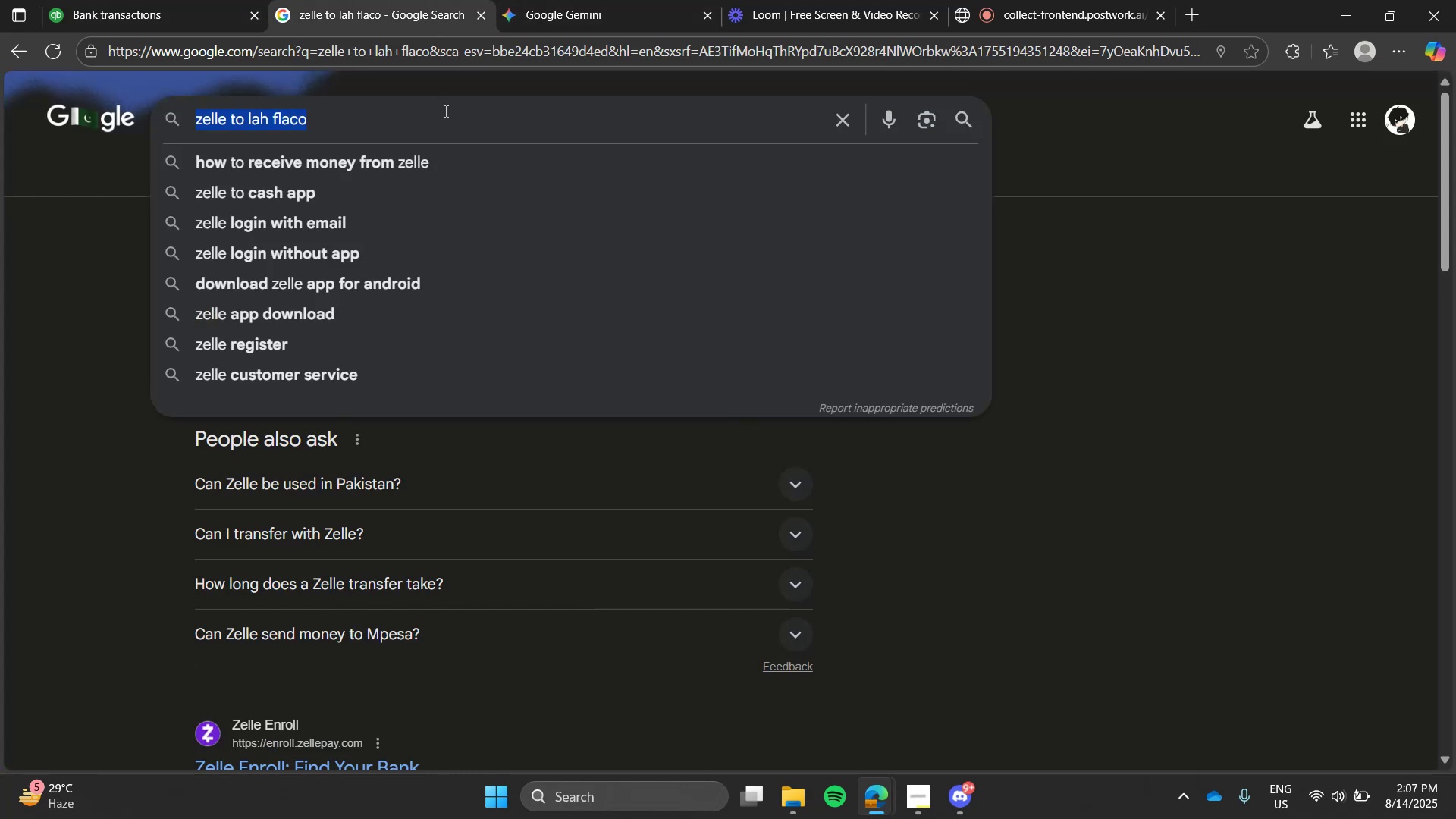 
key(Control+ControlLeft)
 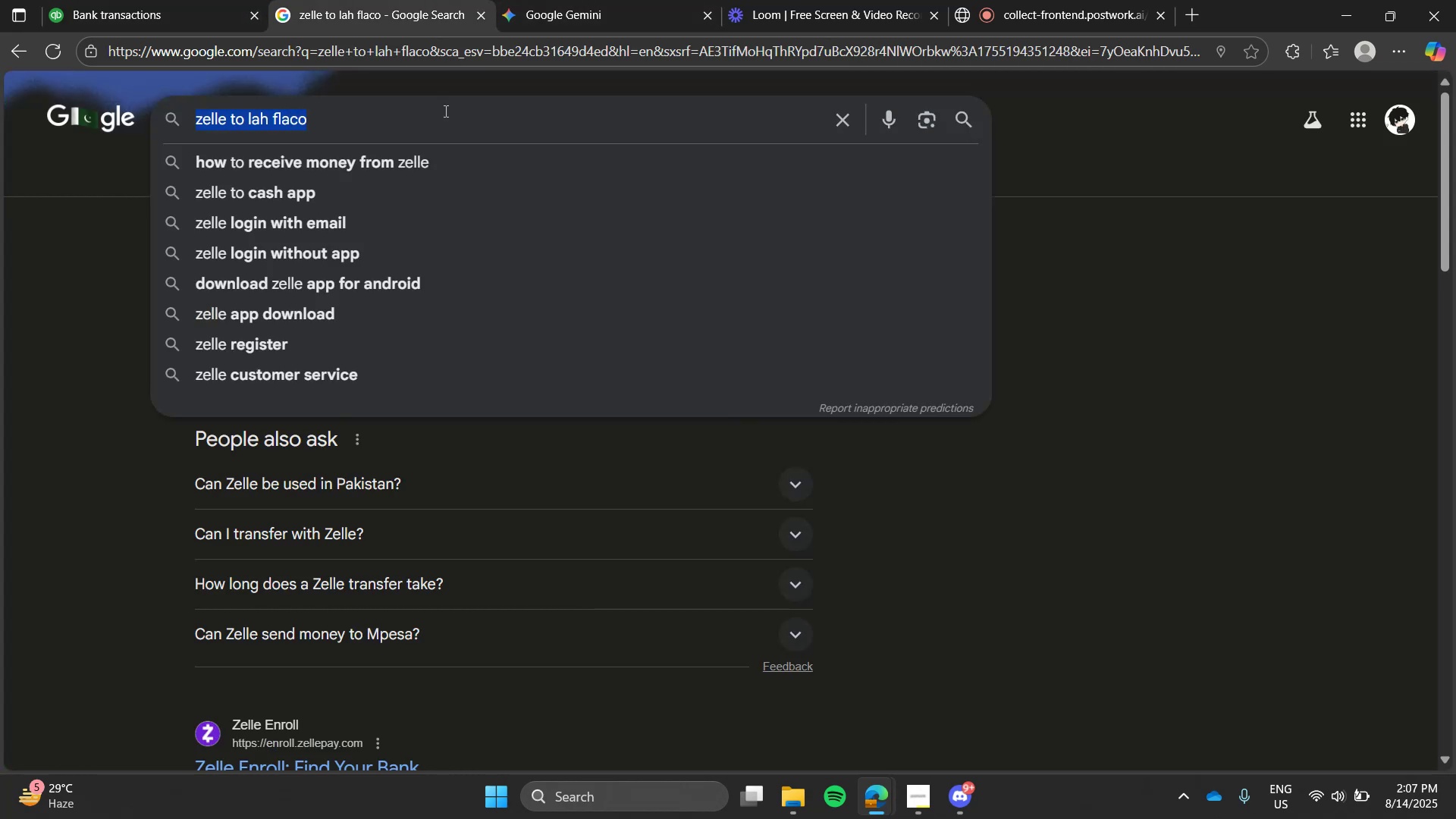 
triple_click([444, 111])
 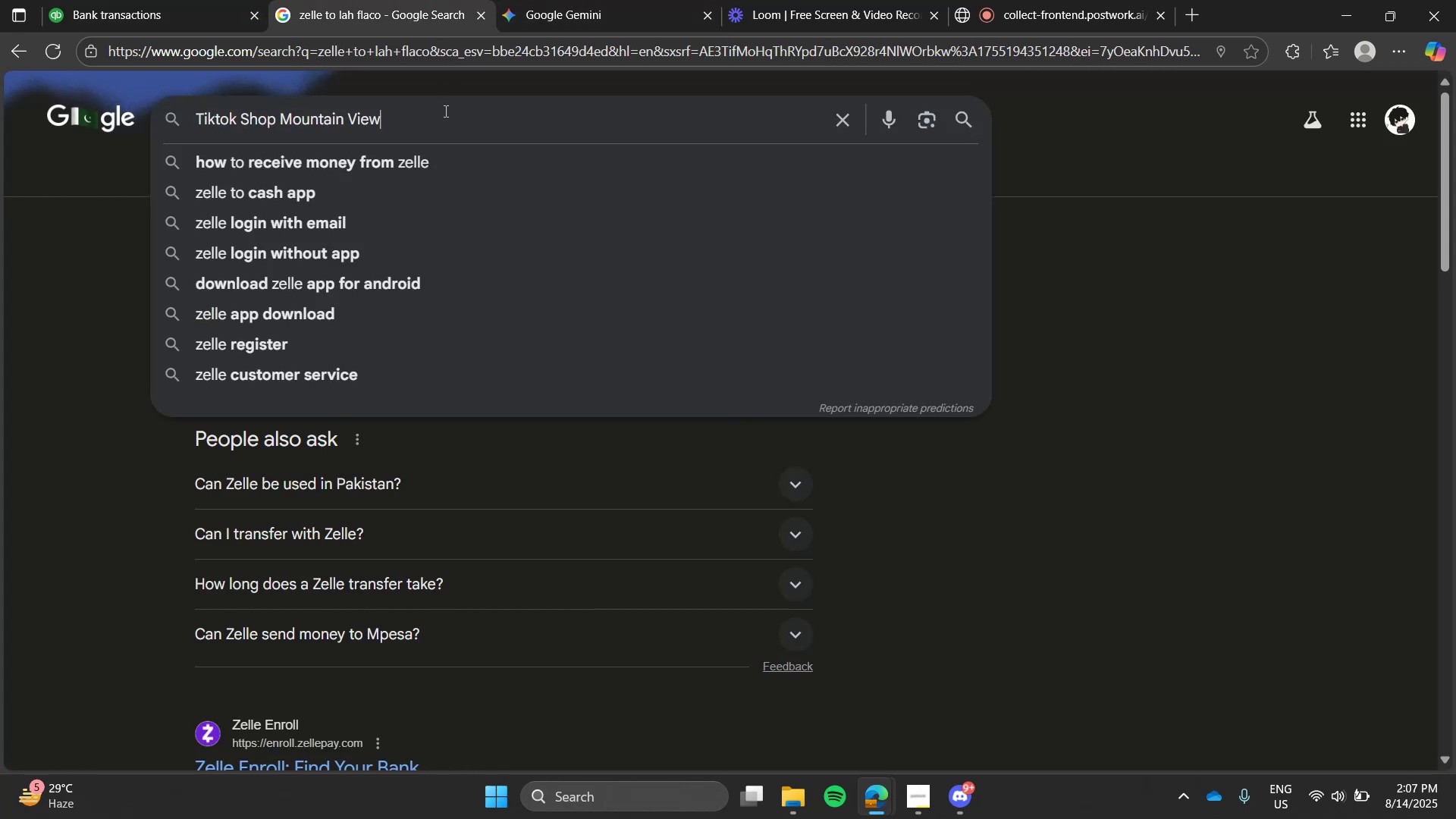 
key(Control+V)
 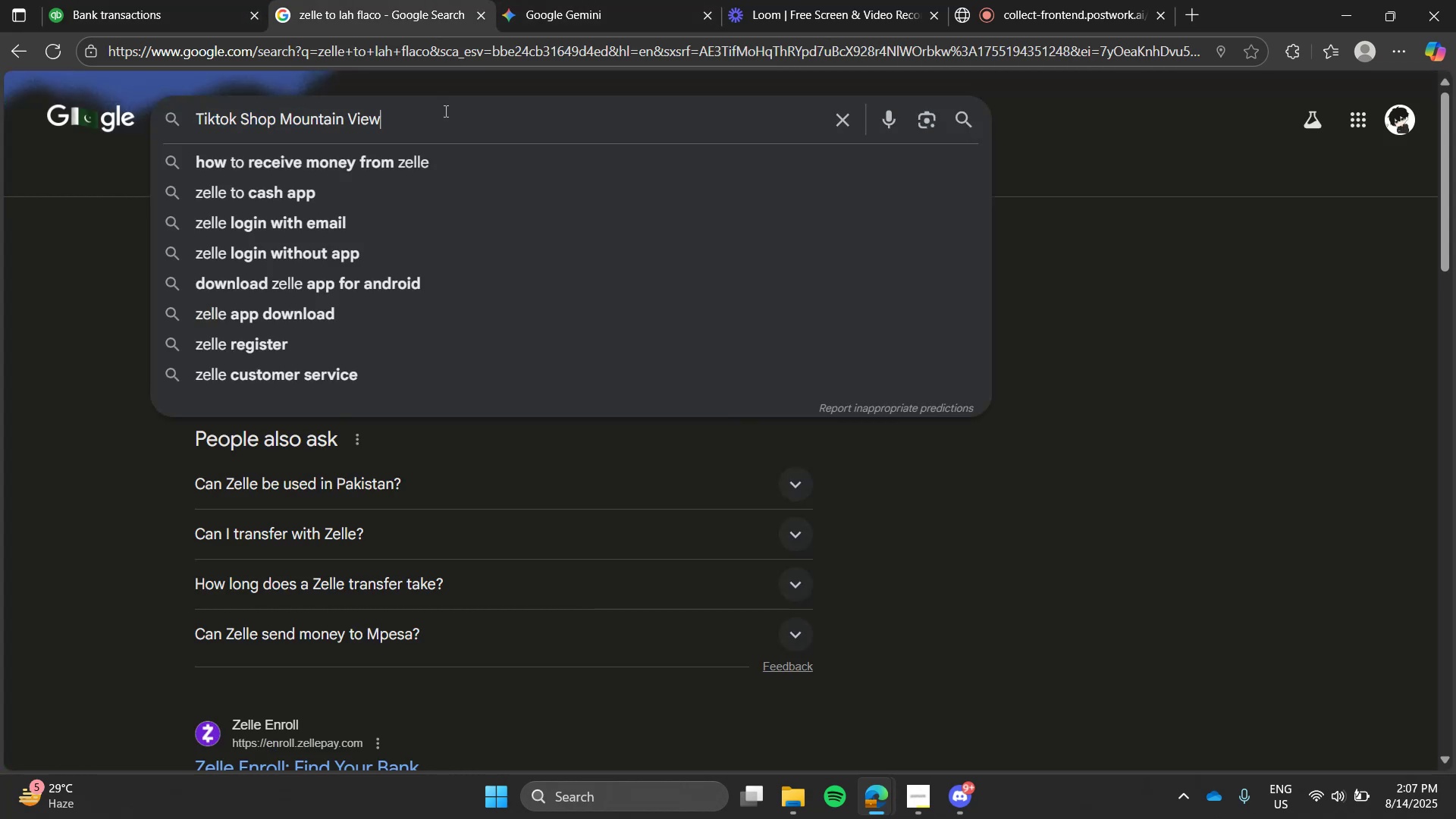 
key(Enter)
 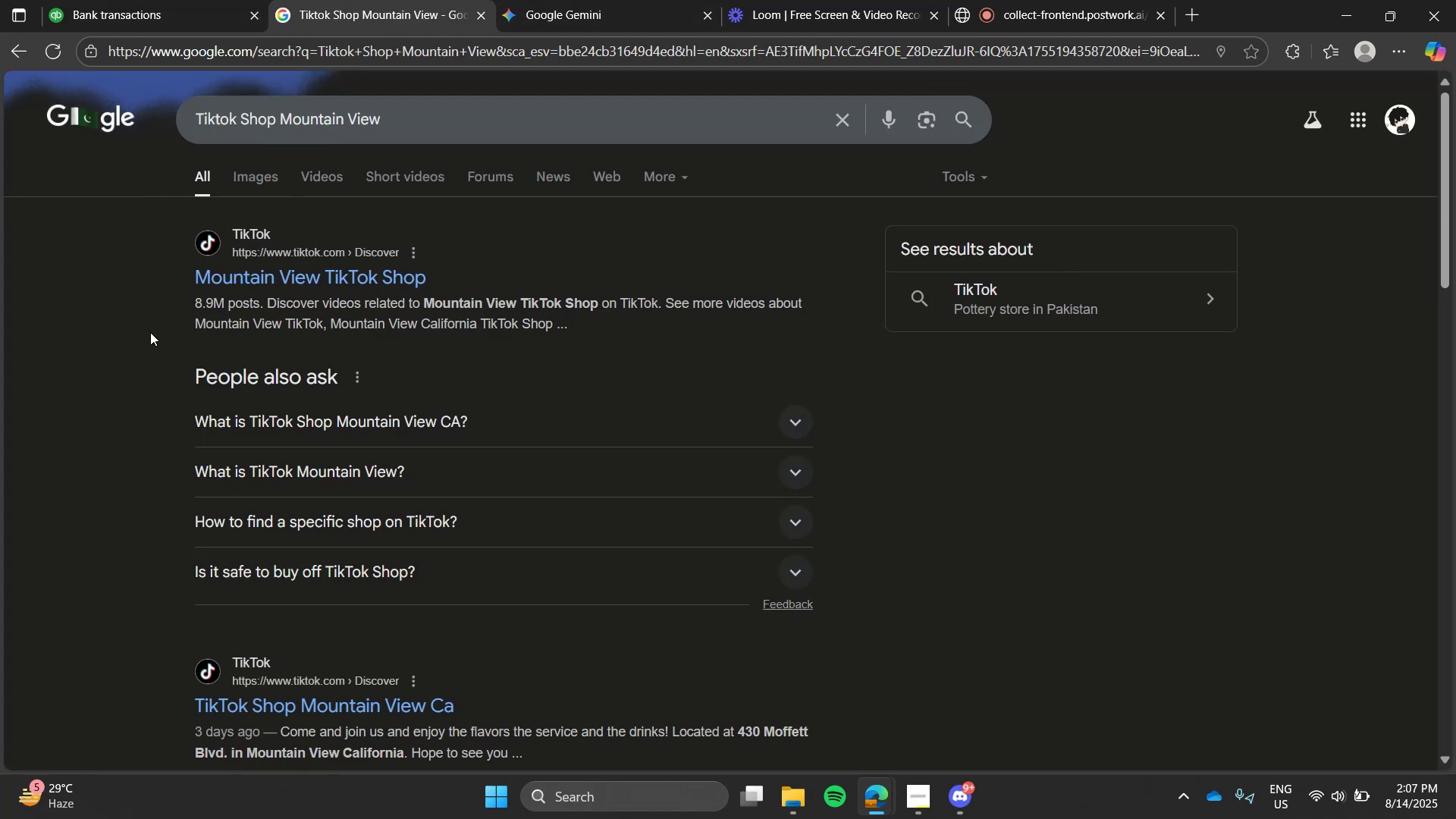 
left_click([618, 0])
 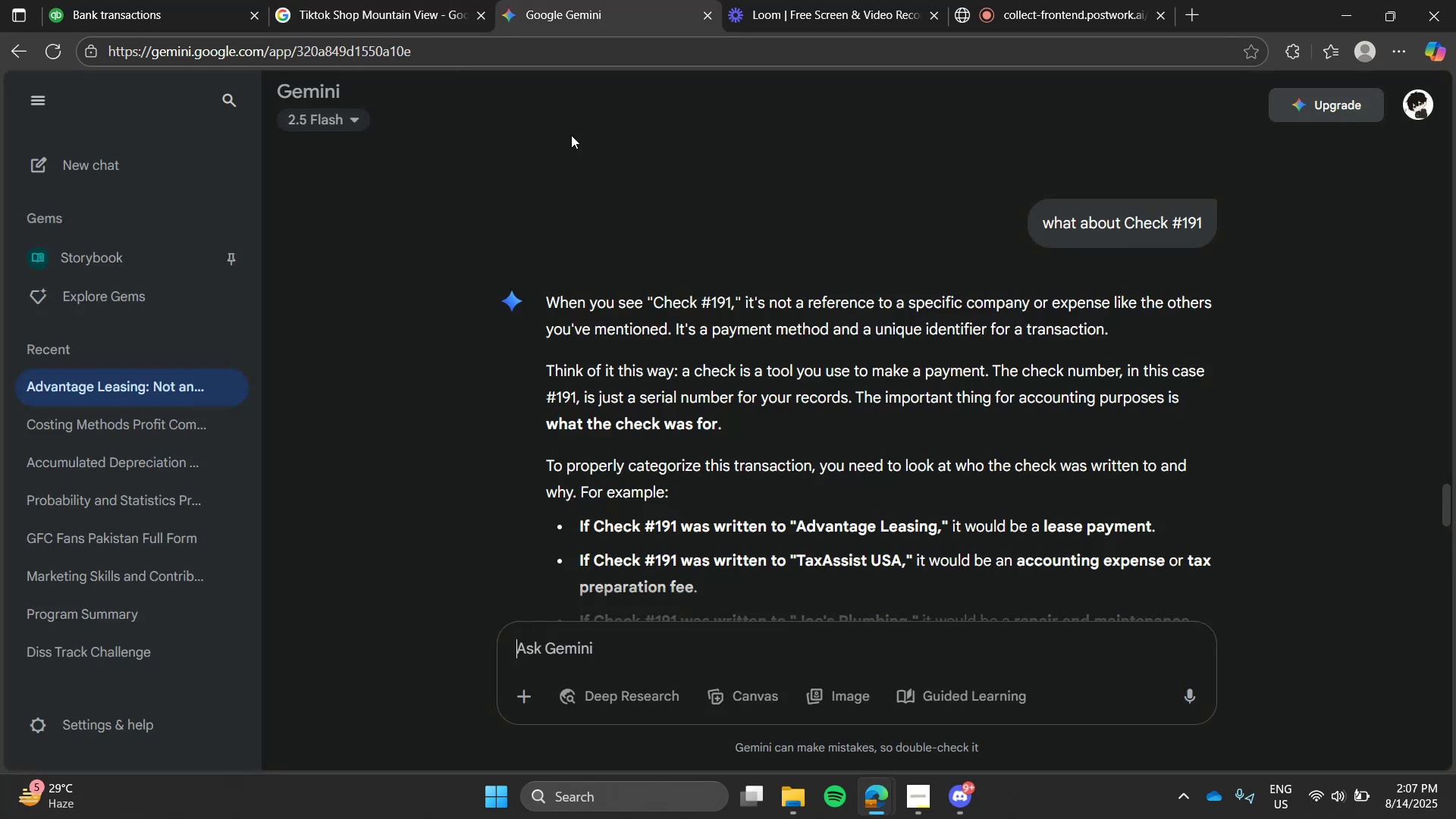 
key(Control+V)
 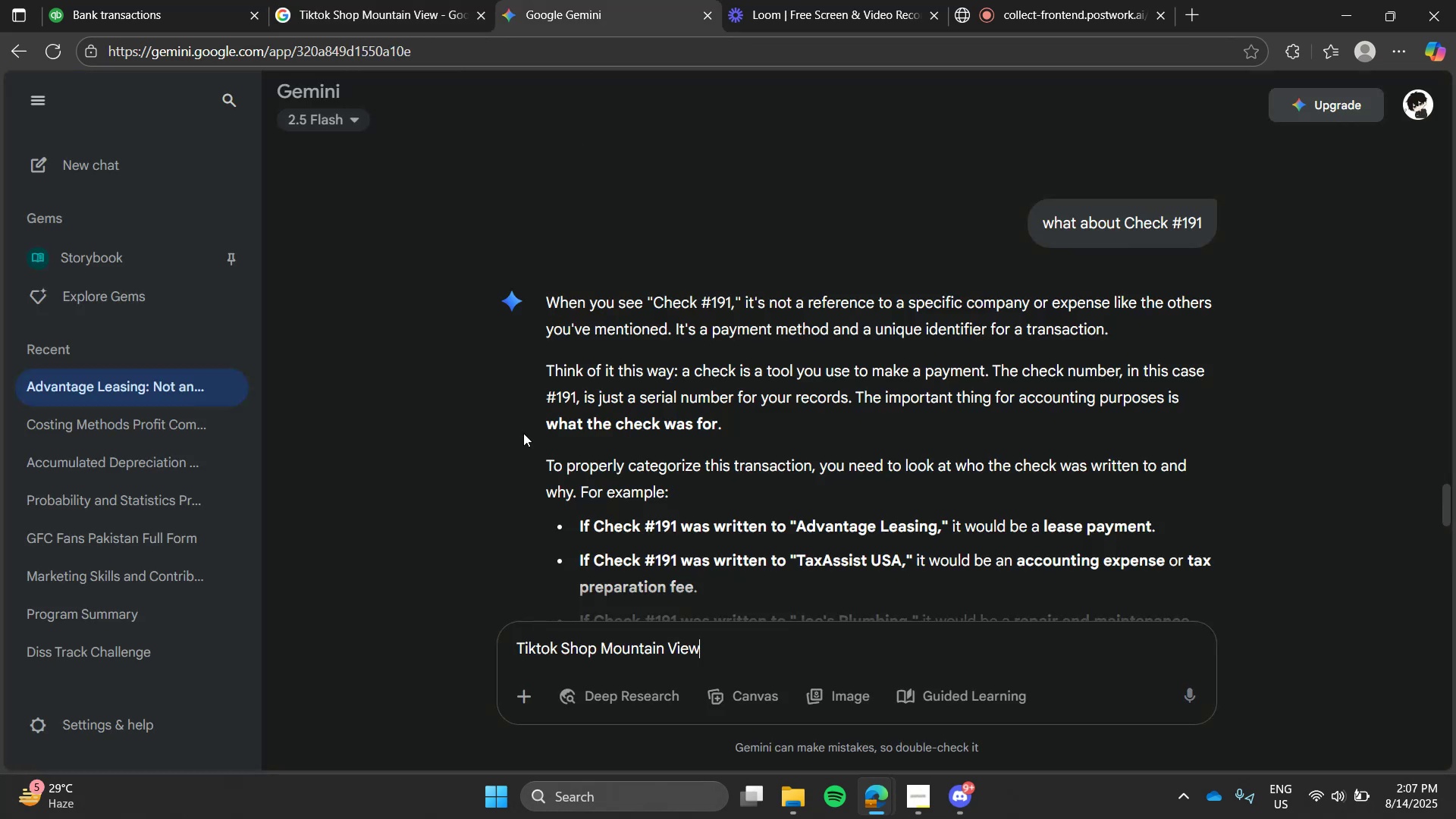 
key(Enter)
 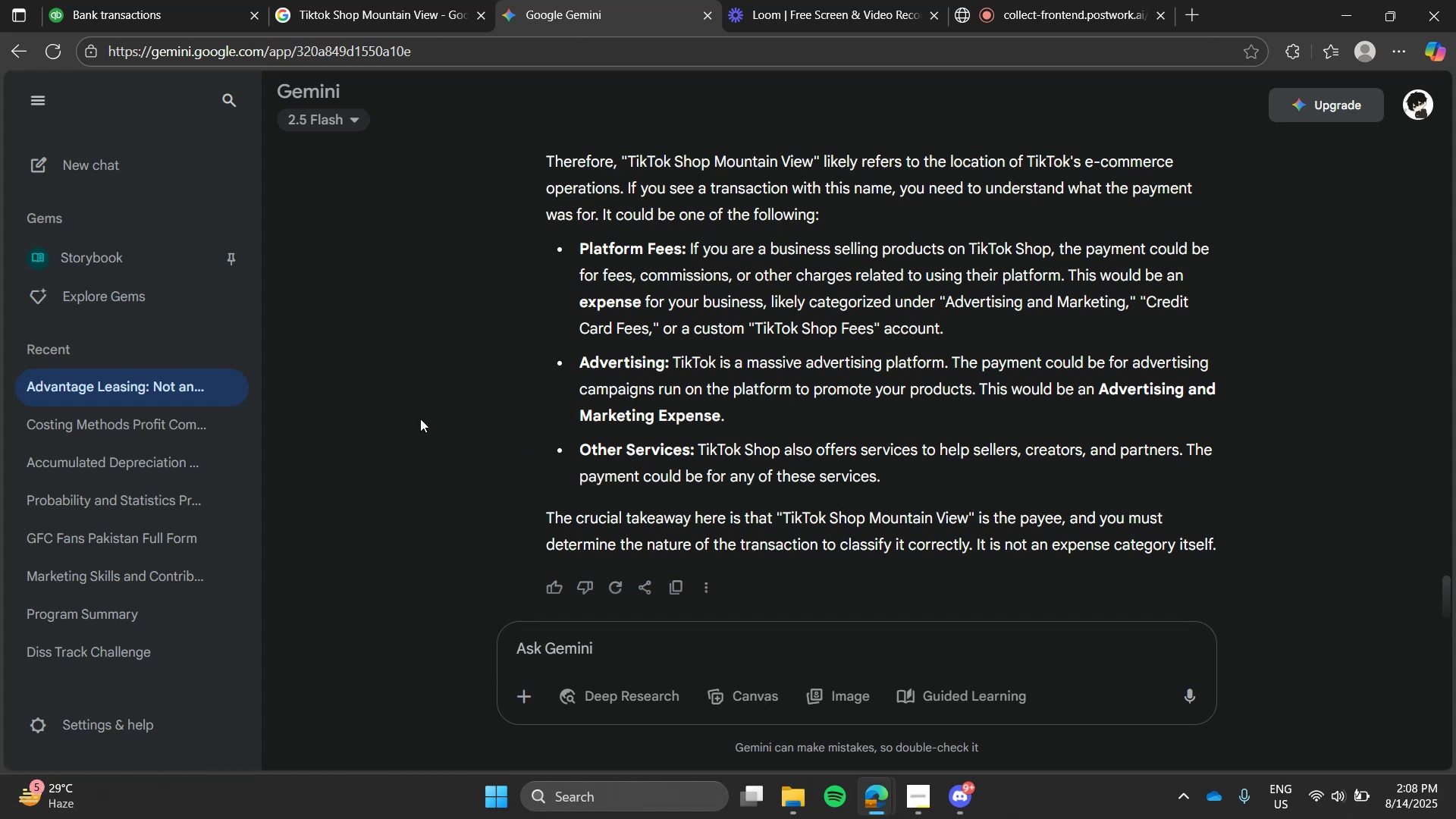 
wait(26.19)
 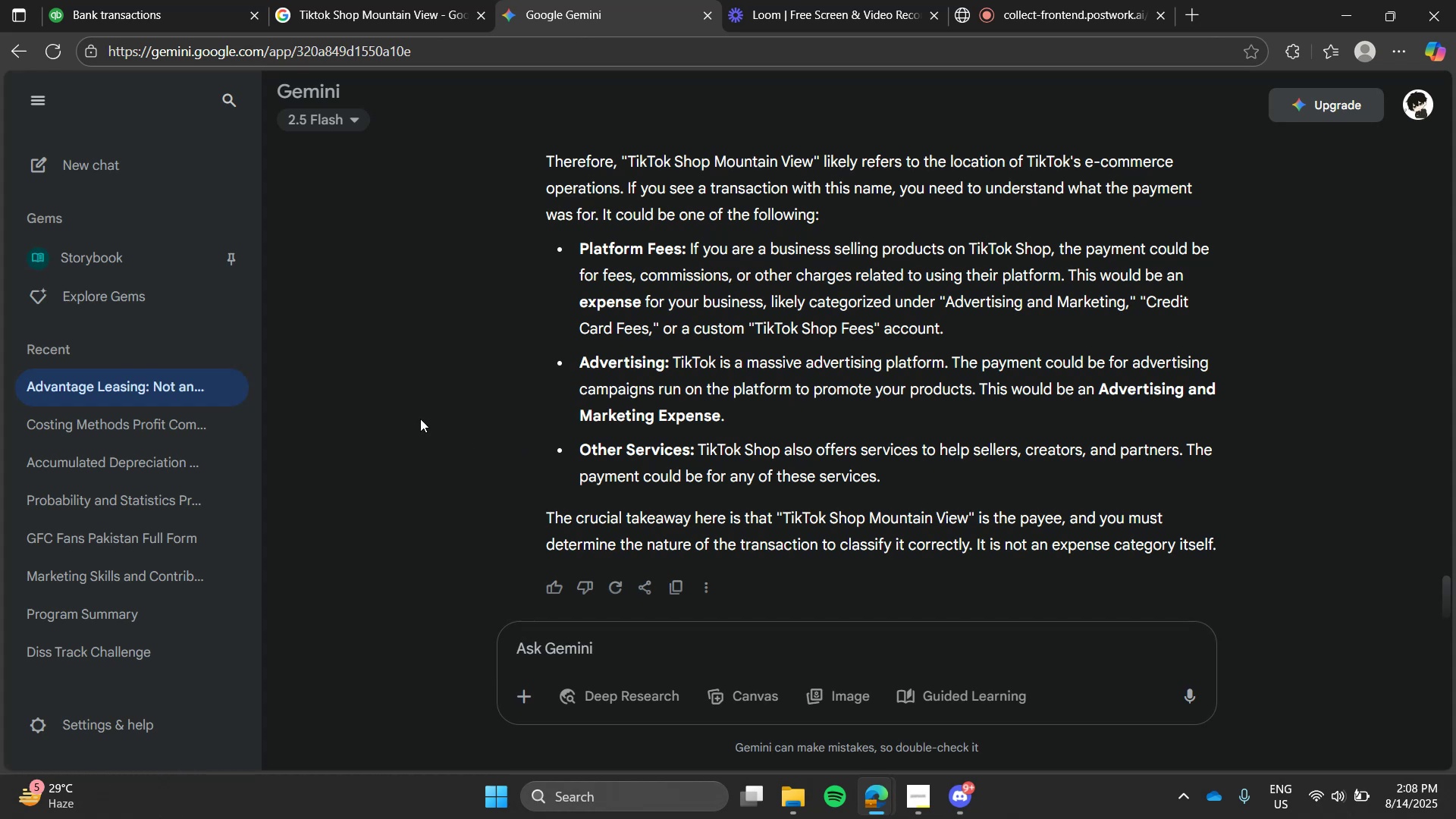 
left_click([169, 0])
 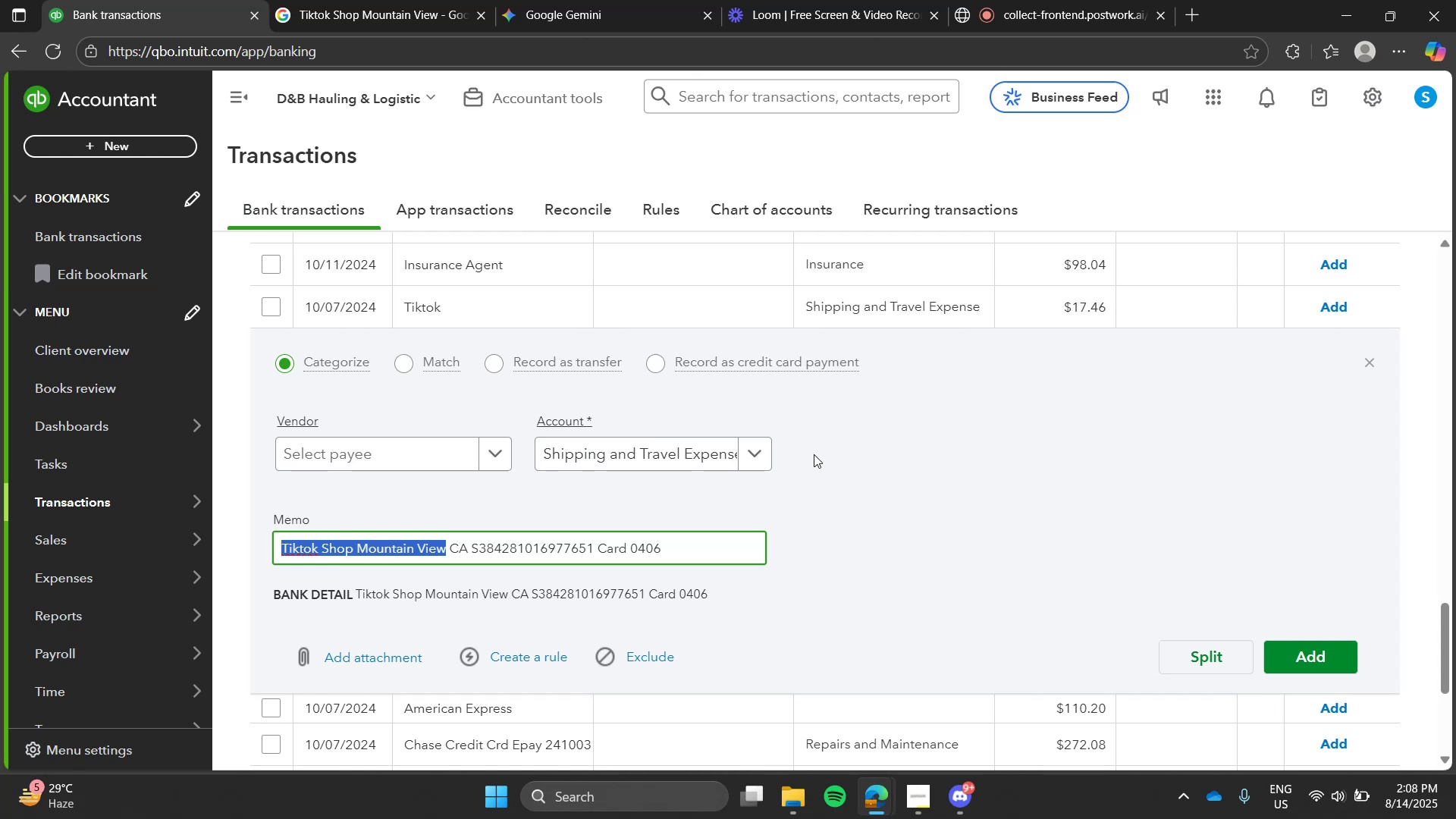 
left_click([814, 454])
 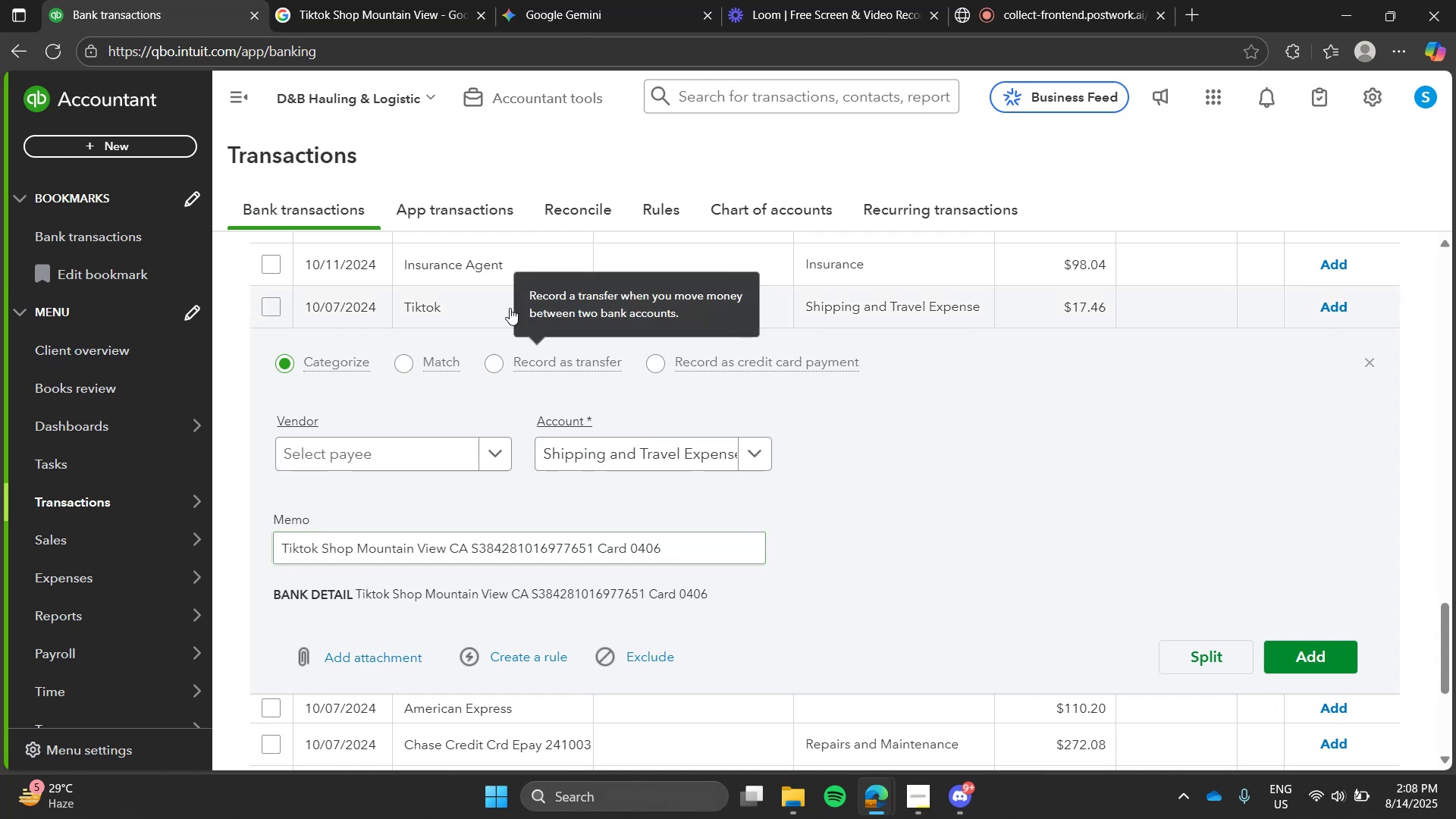 
left_click([510, 308])
 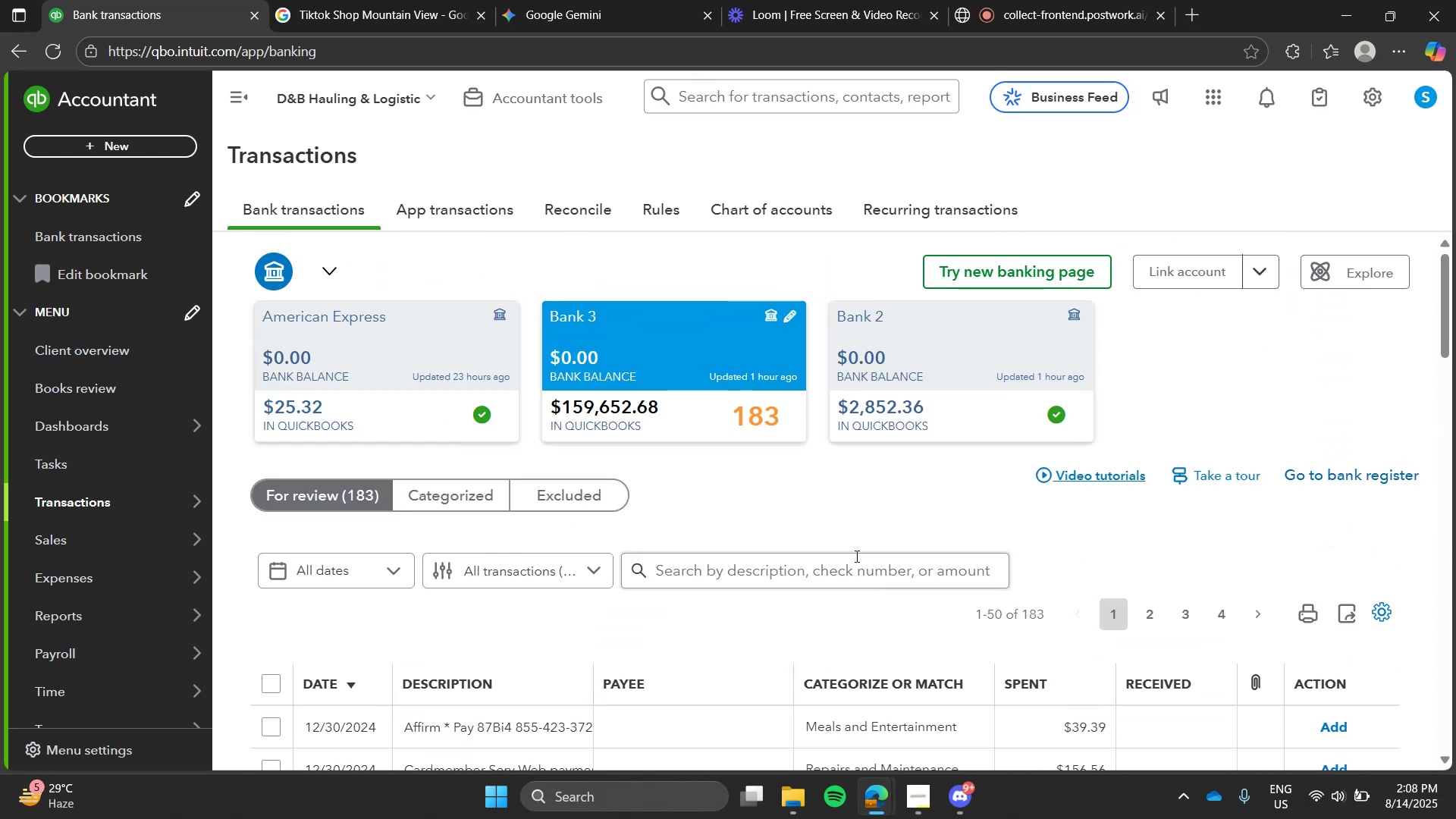 
left_click([844, 564])
 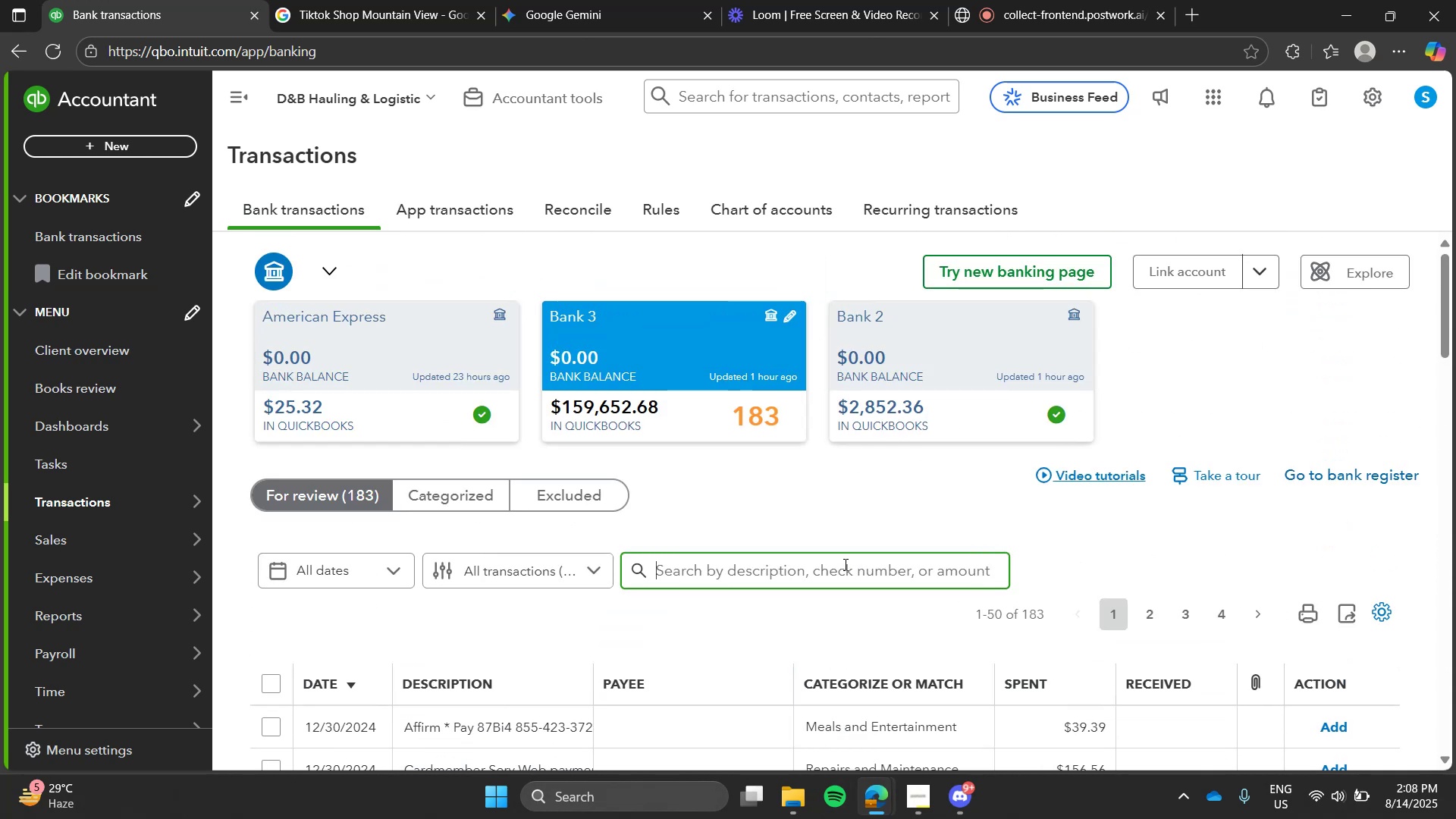 
type(tiktok)
 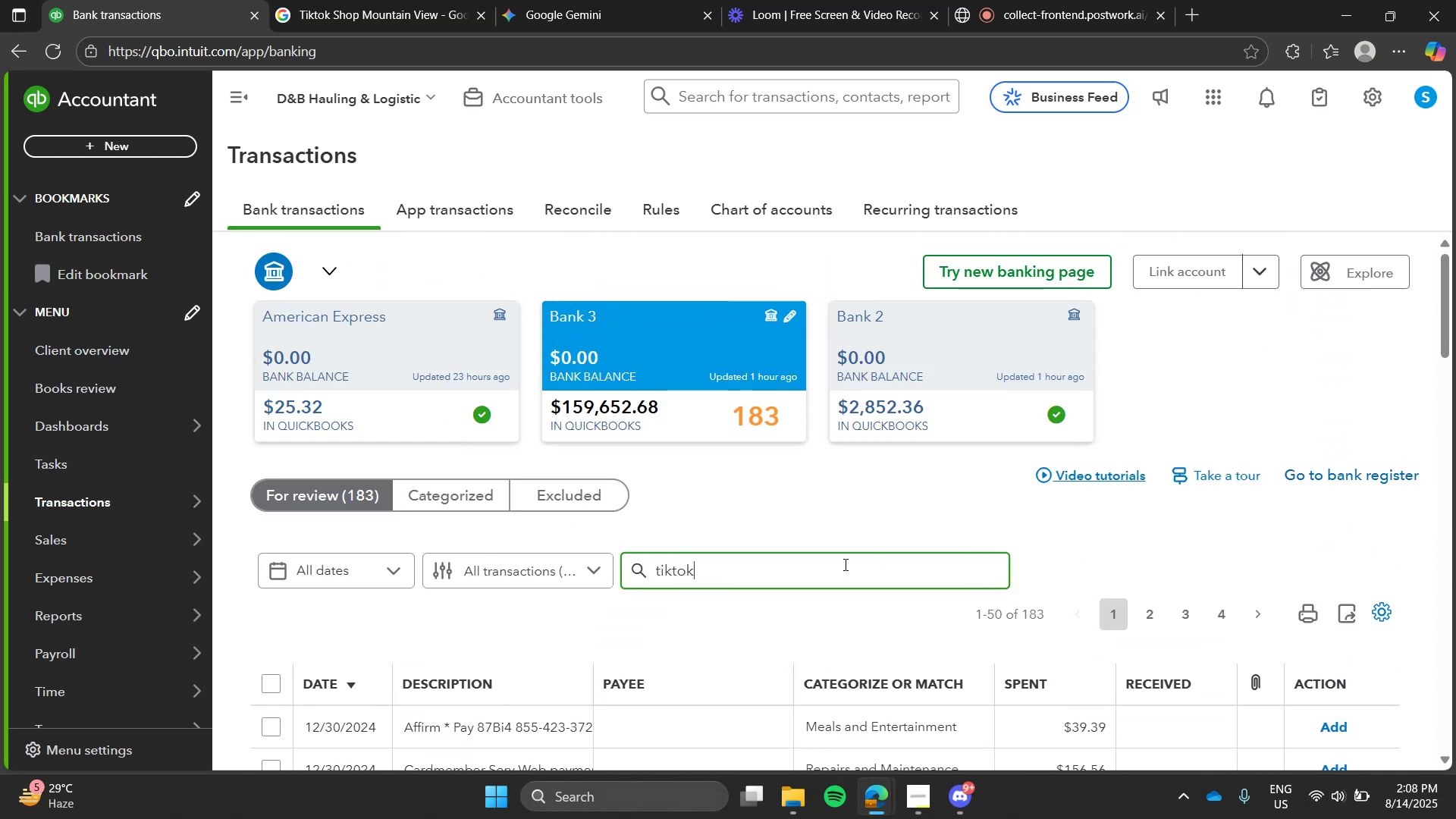 
key(Enter)
 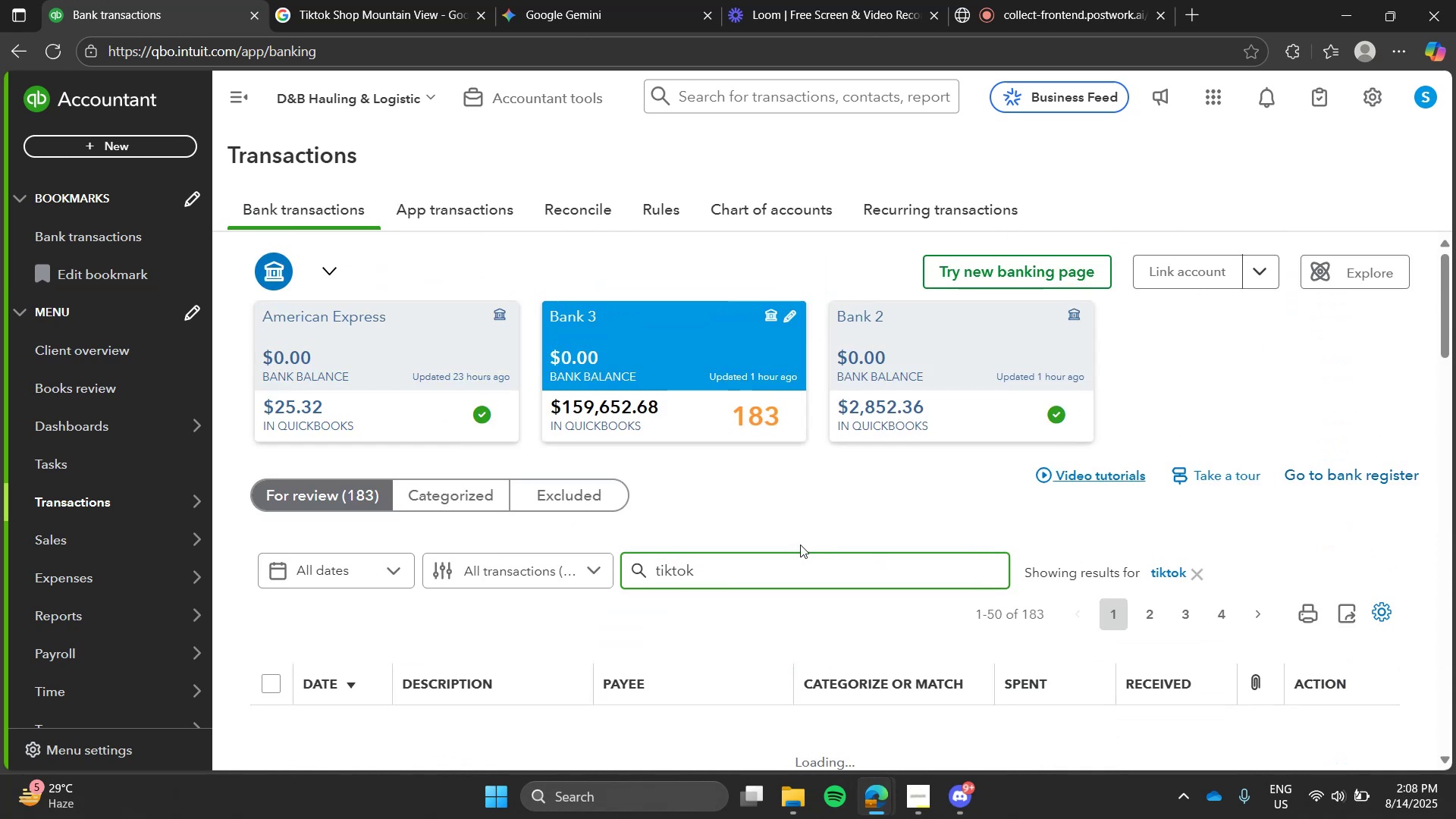 
left_click([800, 544])
 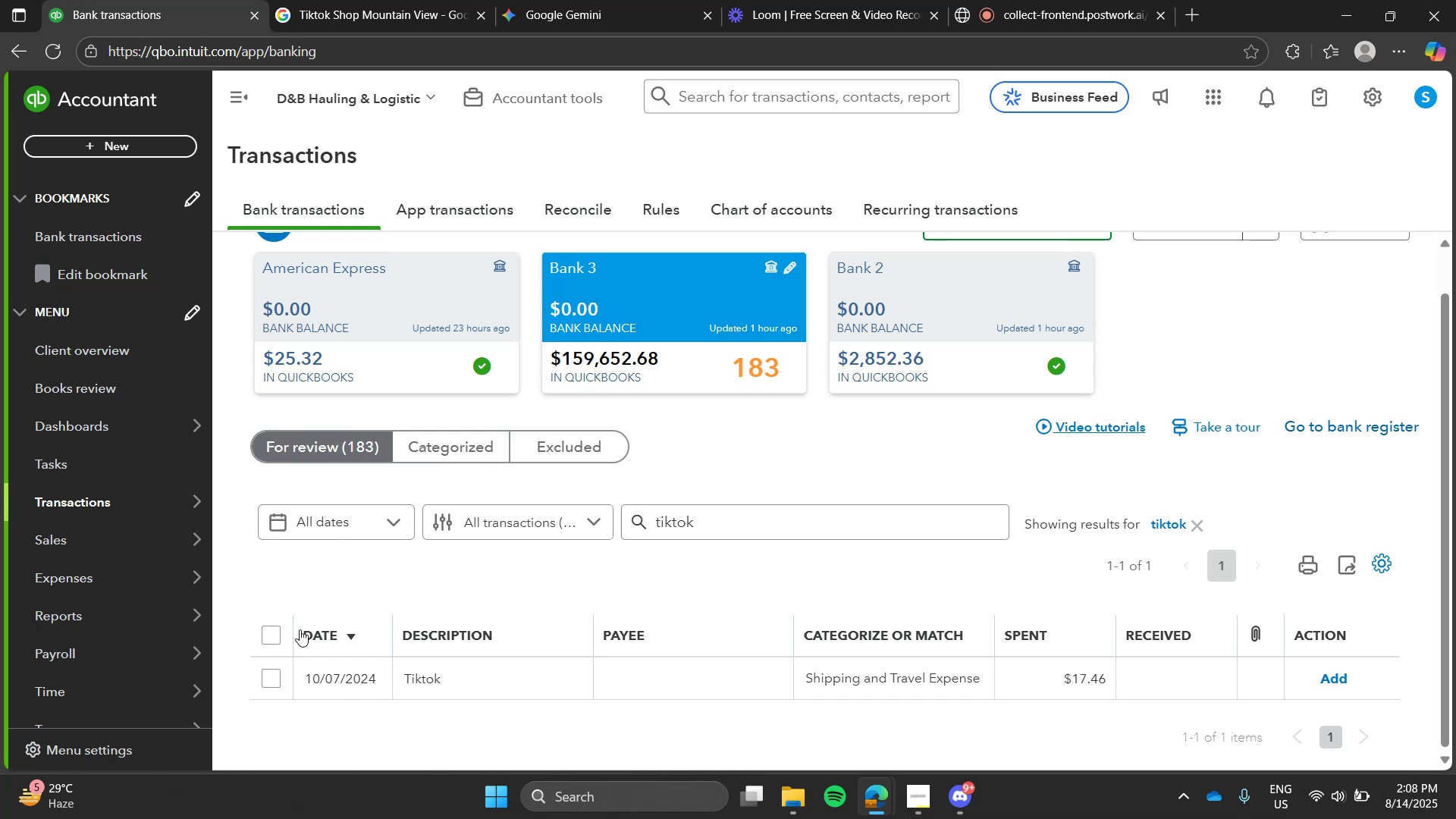 
left_click([452, 672])
 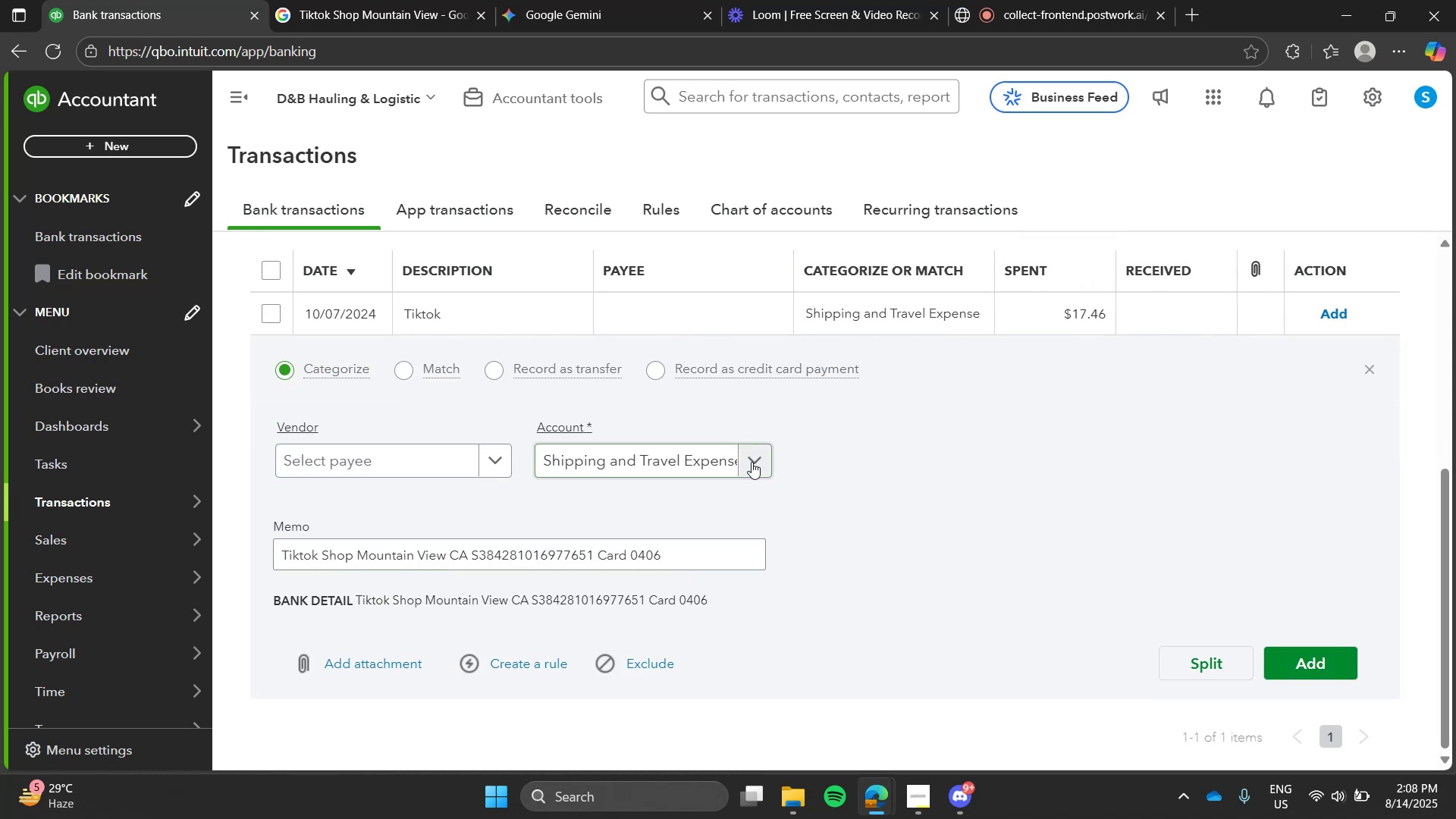 
left_click([752, 462])
 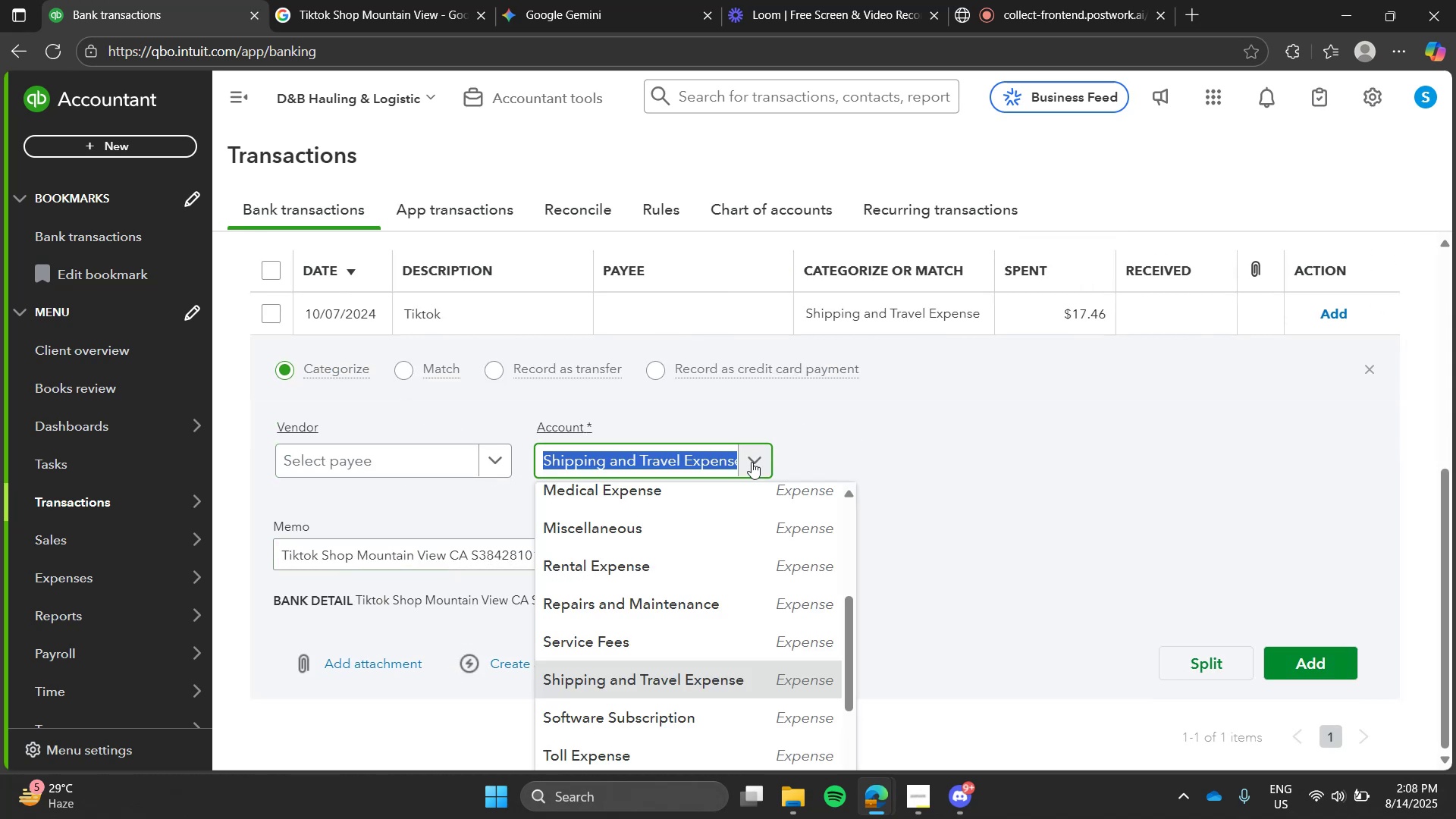 
type(subs)
 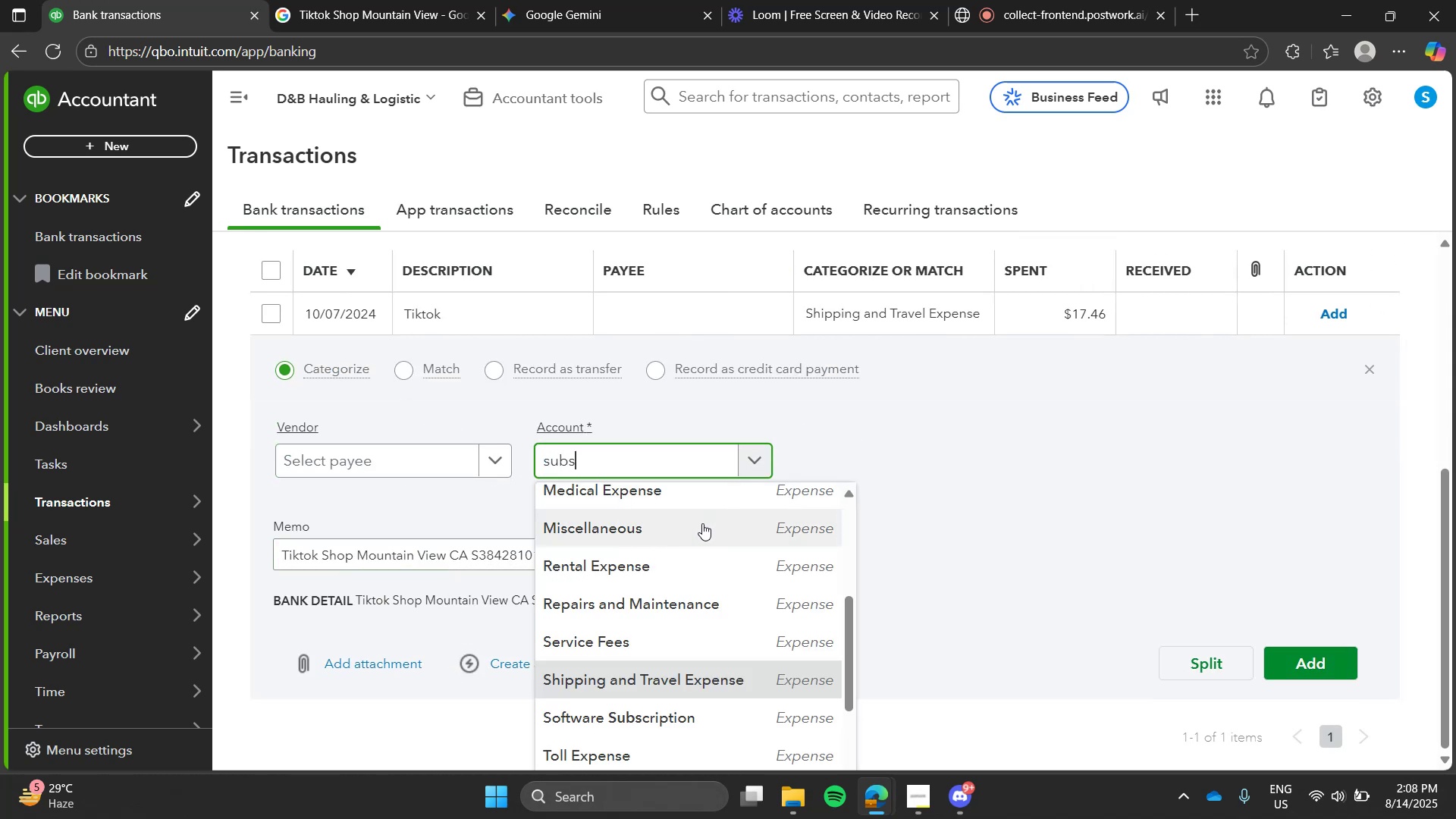 
key(Enter)
 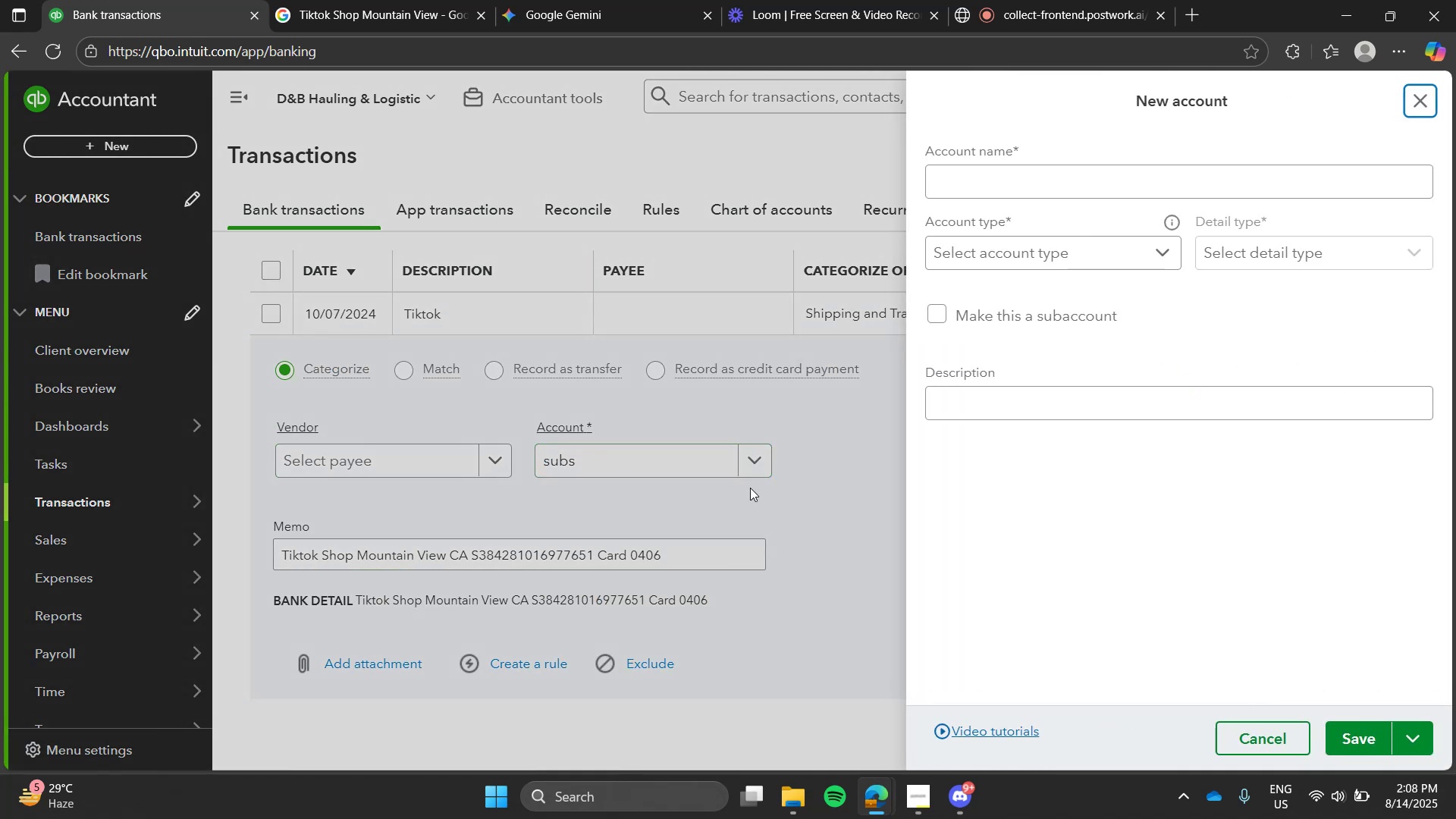 
left_click([730, 470])
 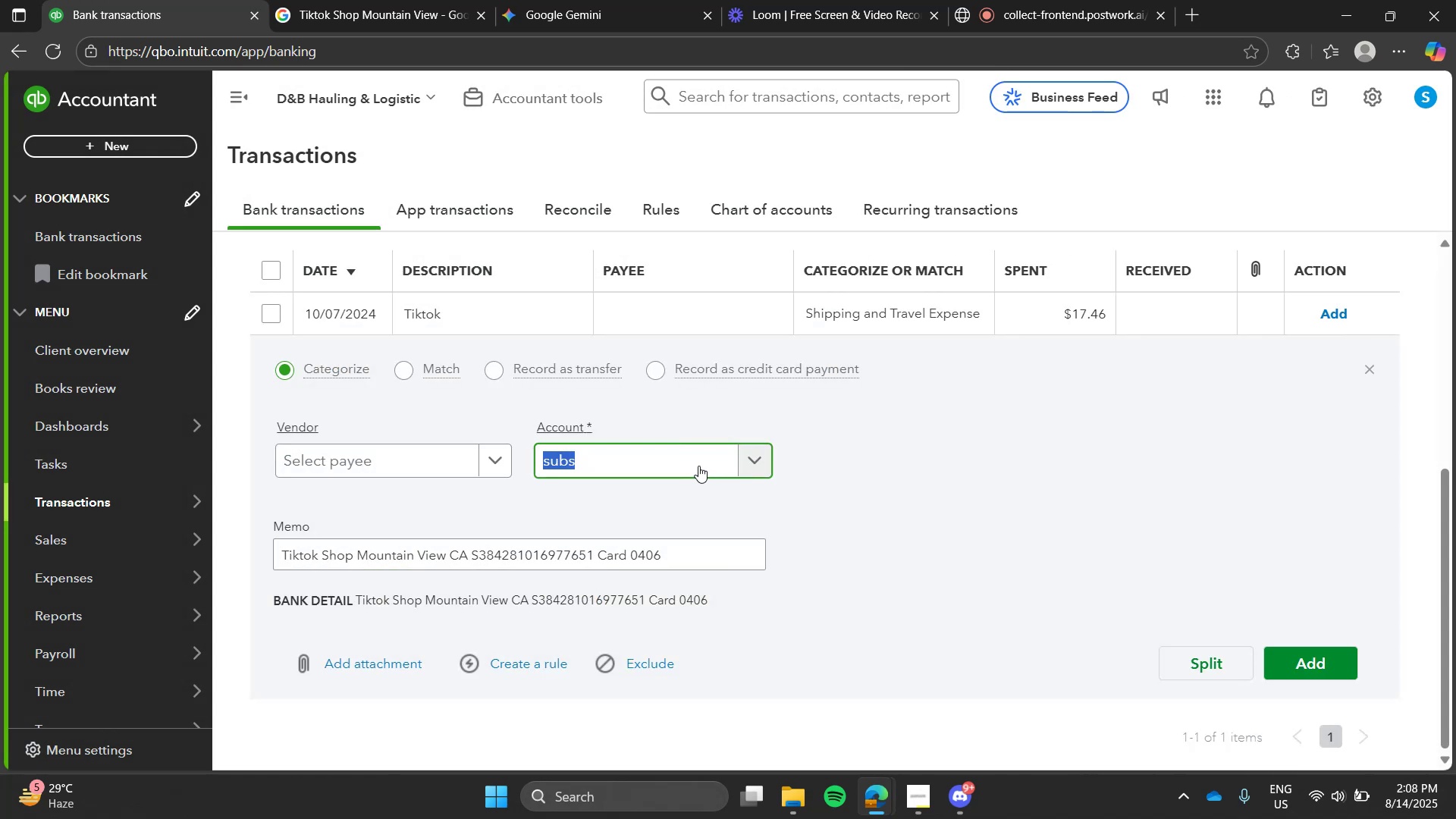 
left_click([698, 466])
 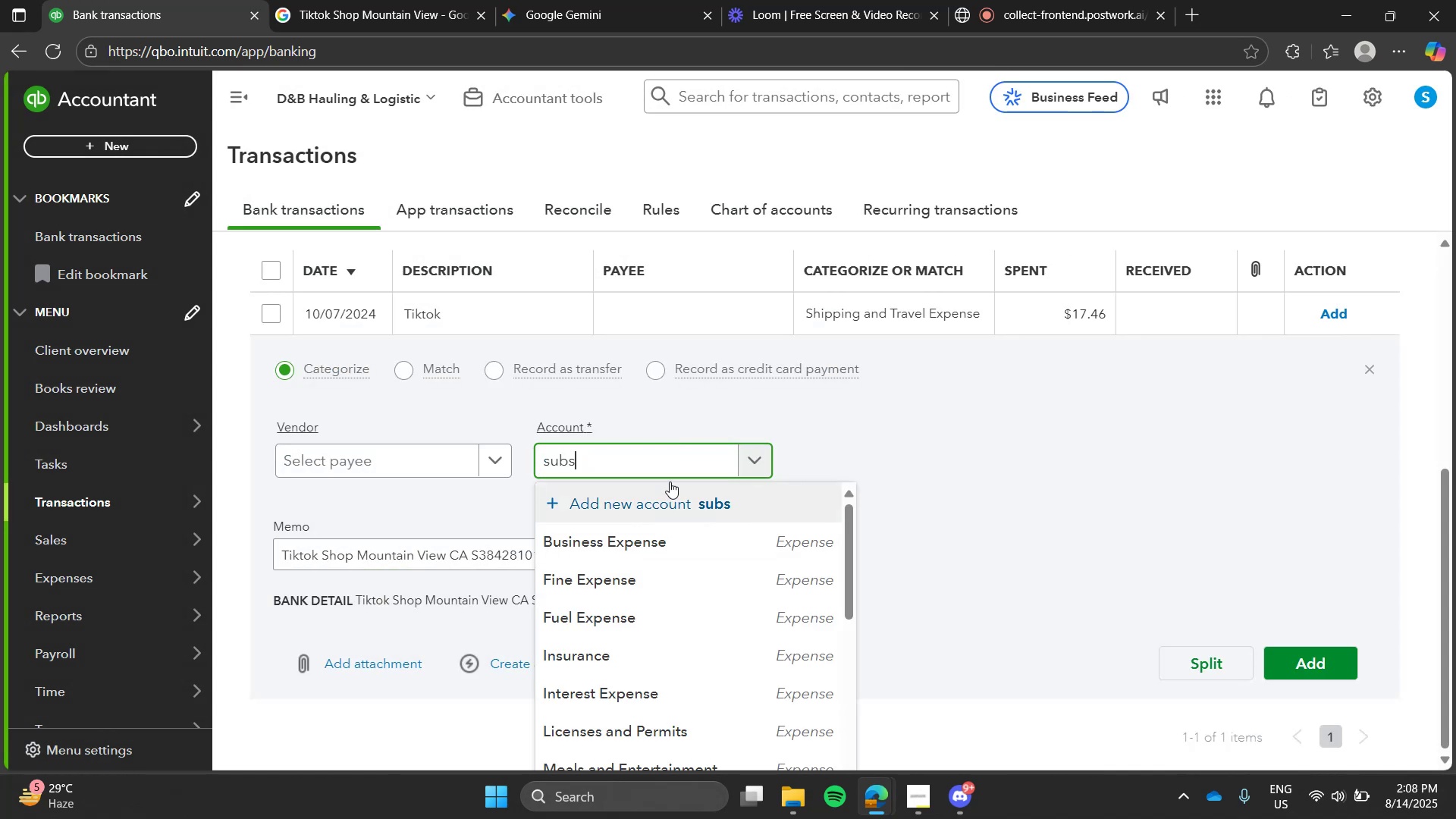 
key(C)
 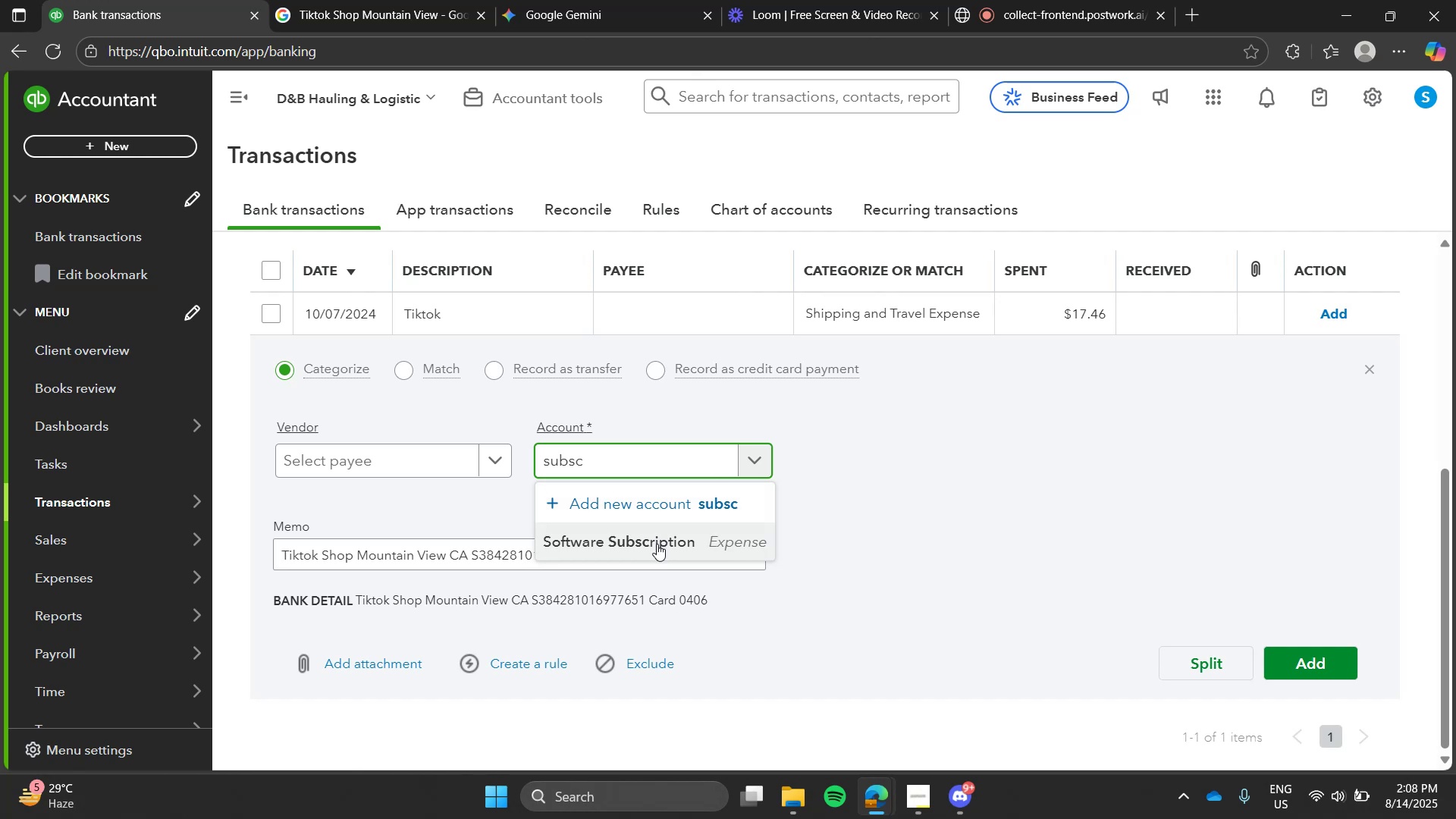 
left_click([657, 544])
 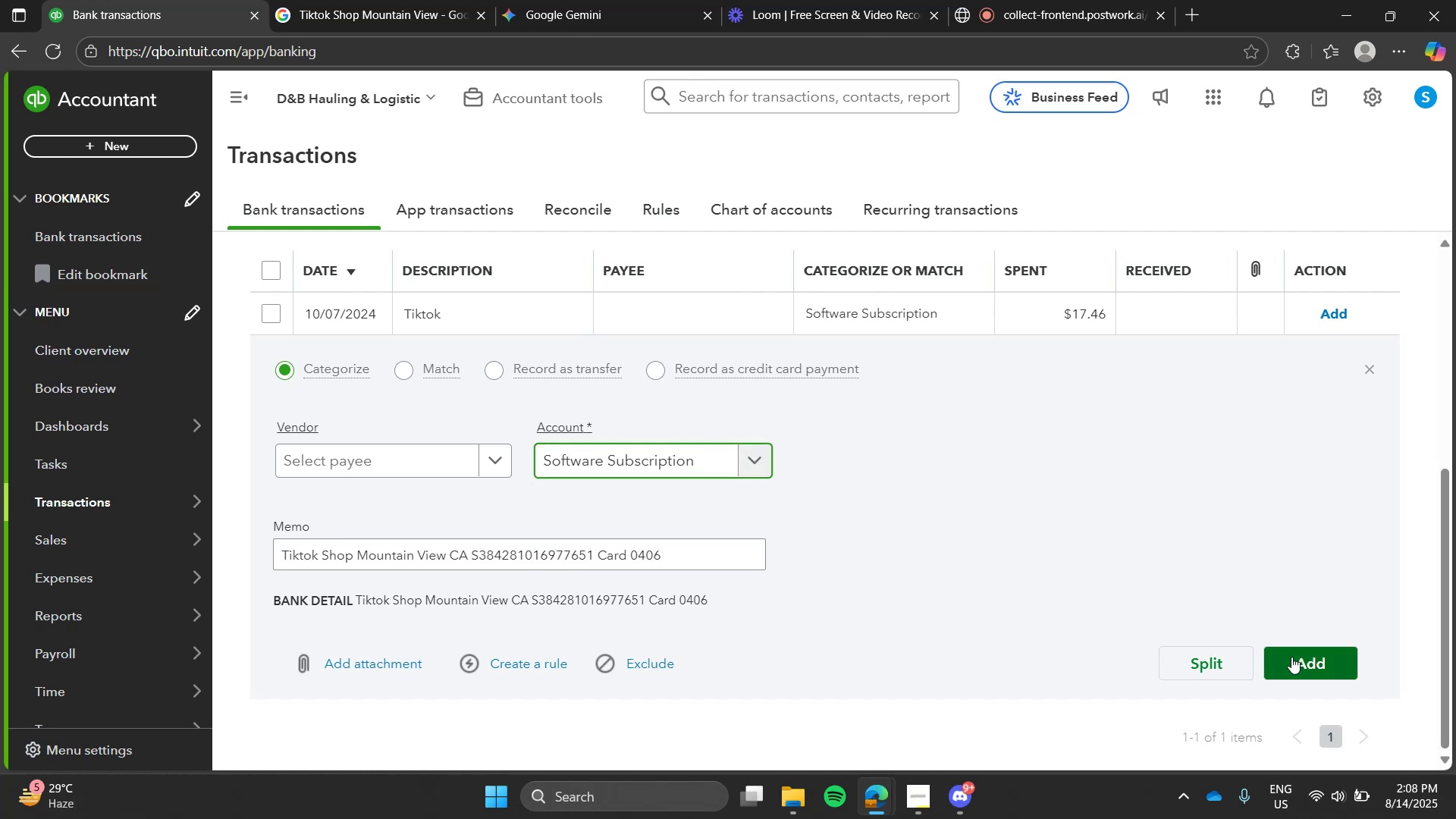 
left_click([1291, 657])
 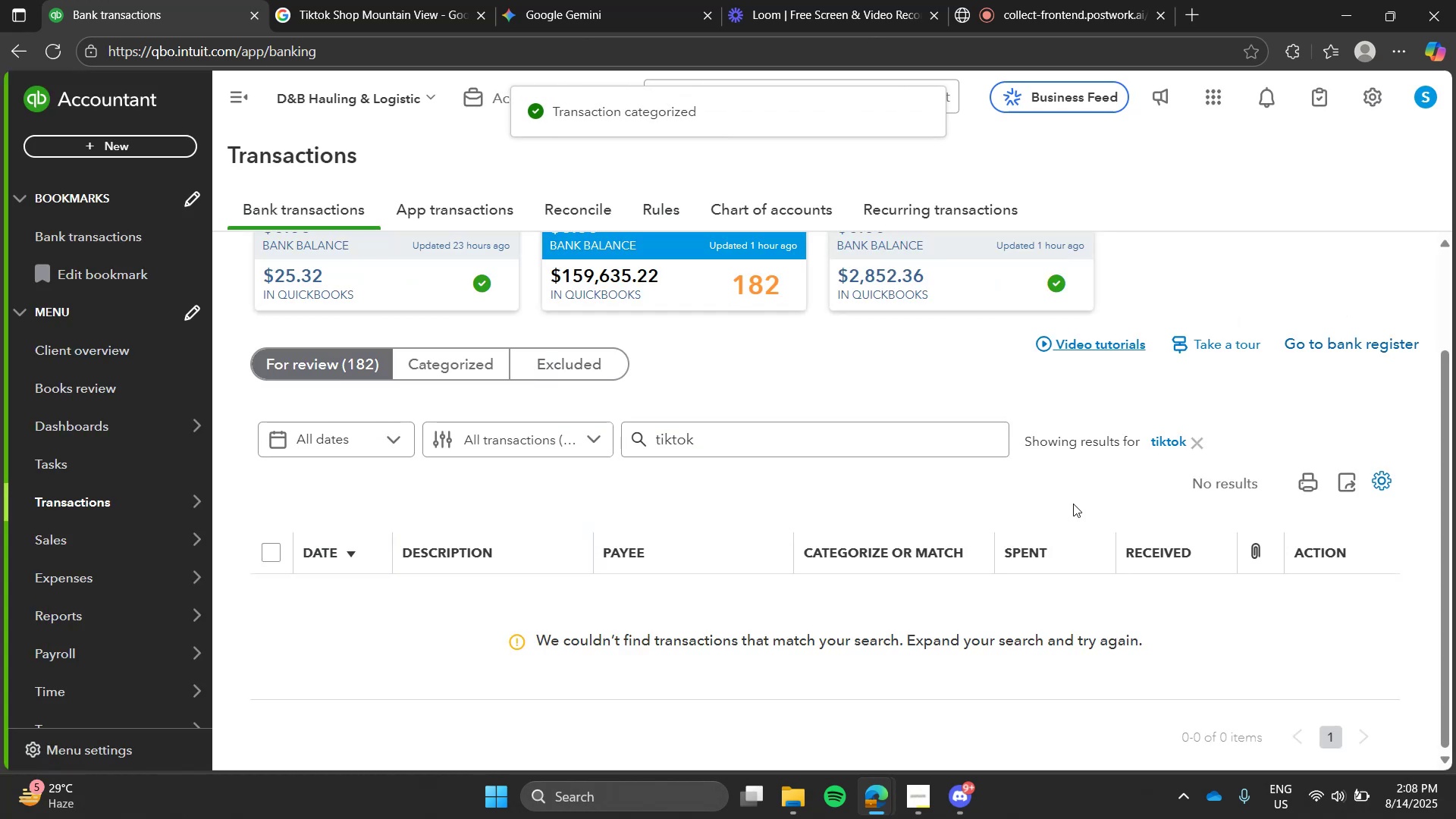 
left_click([1175, 441])
 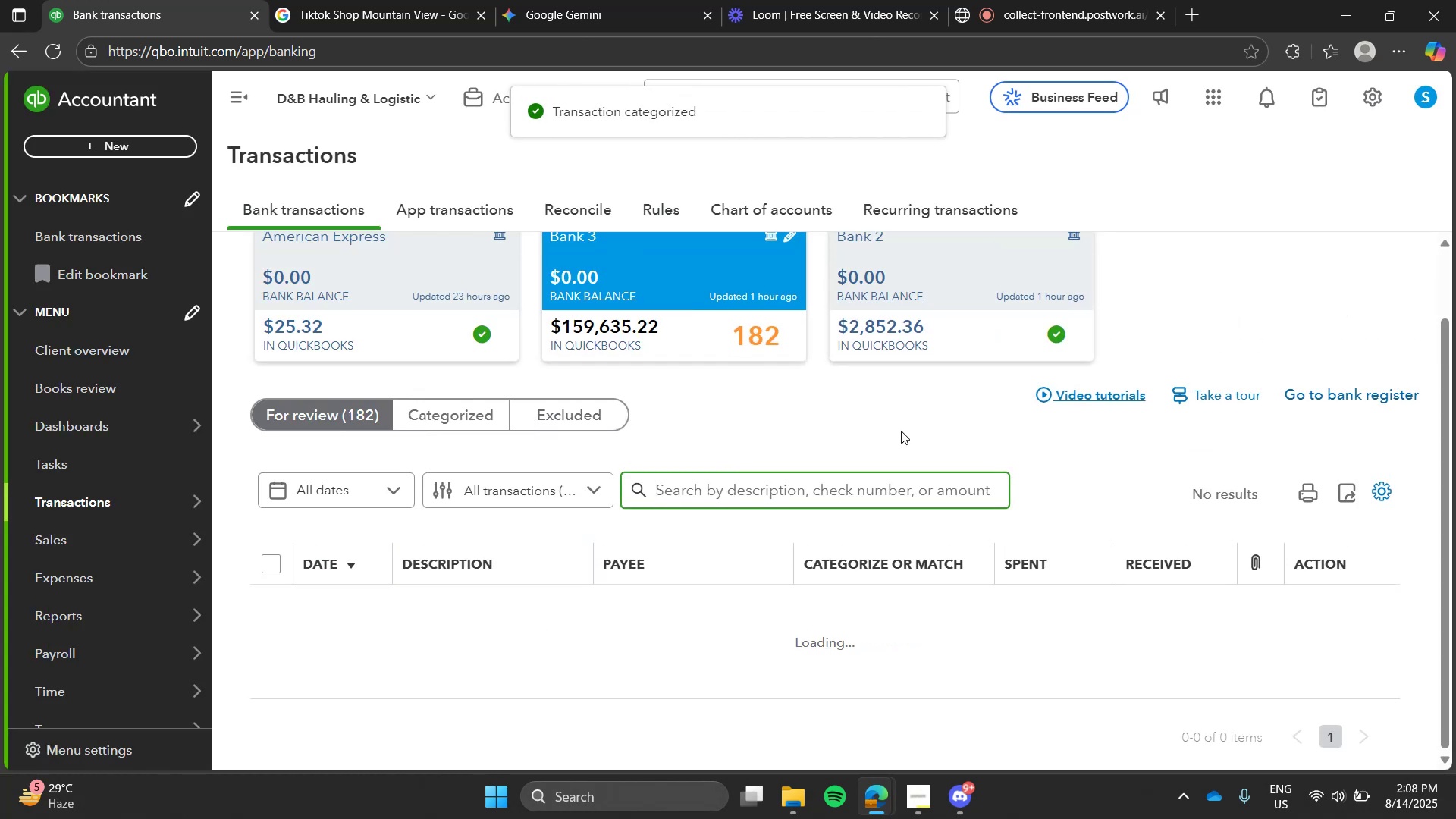 
left_click([901, 431])
 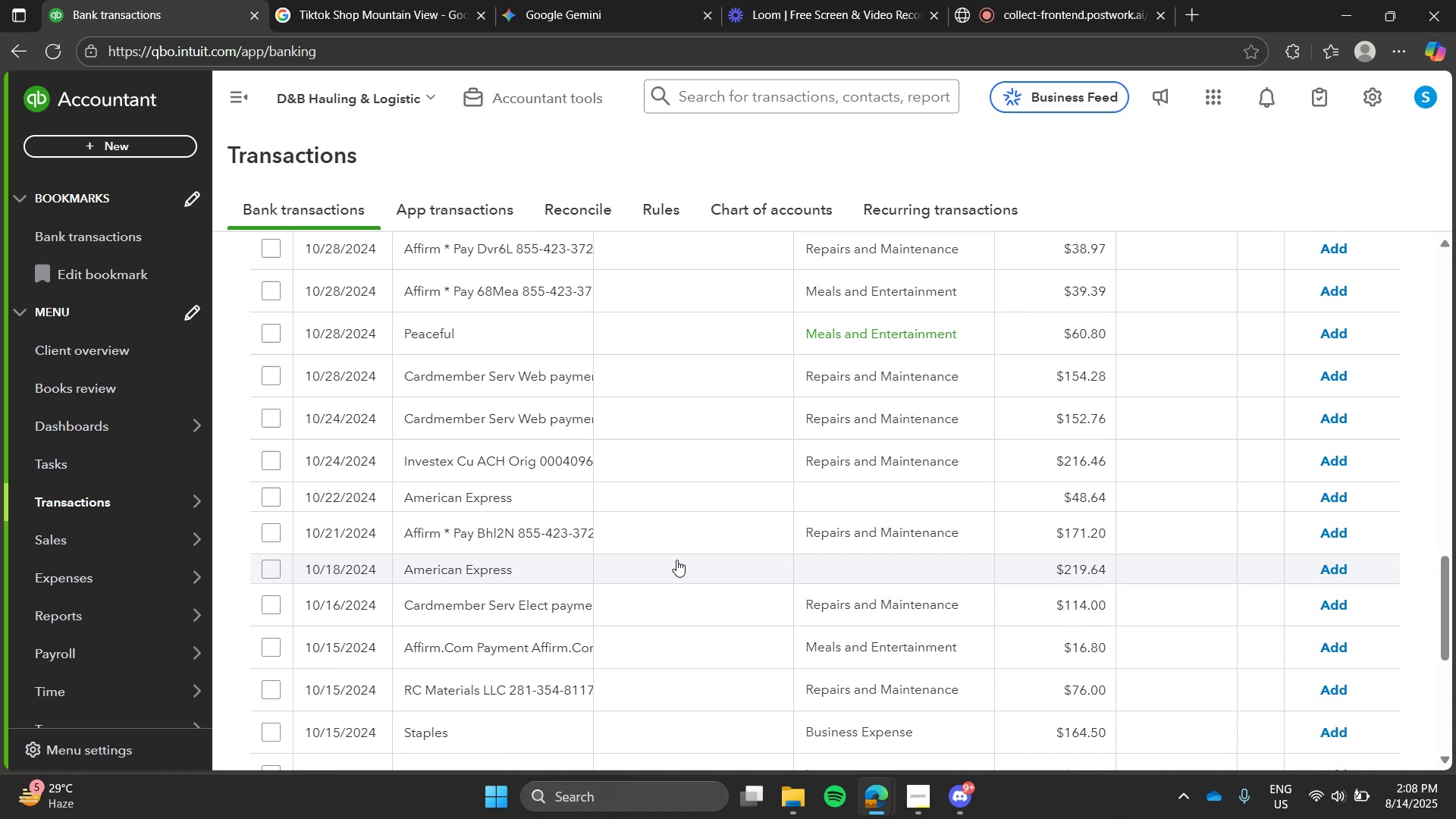 
wait(5.05)
 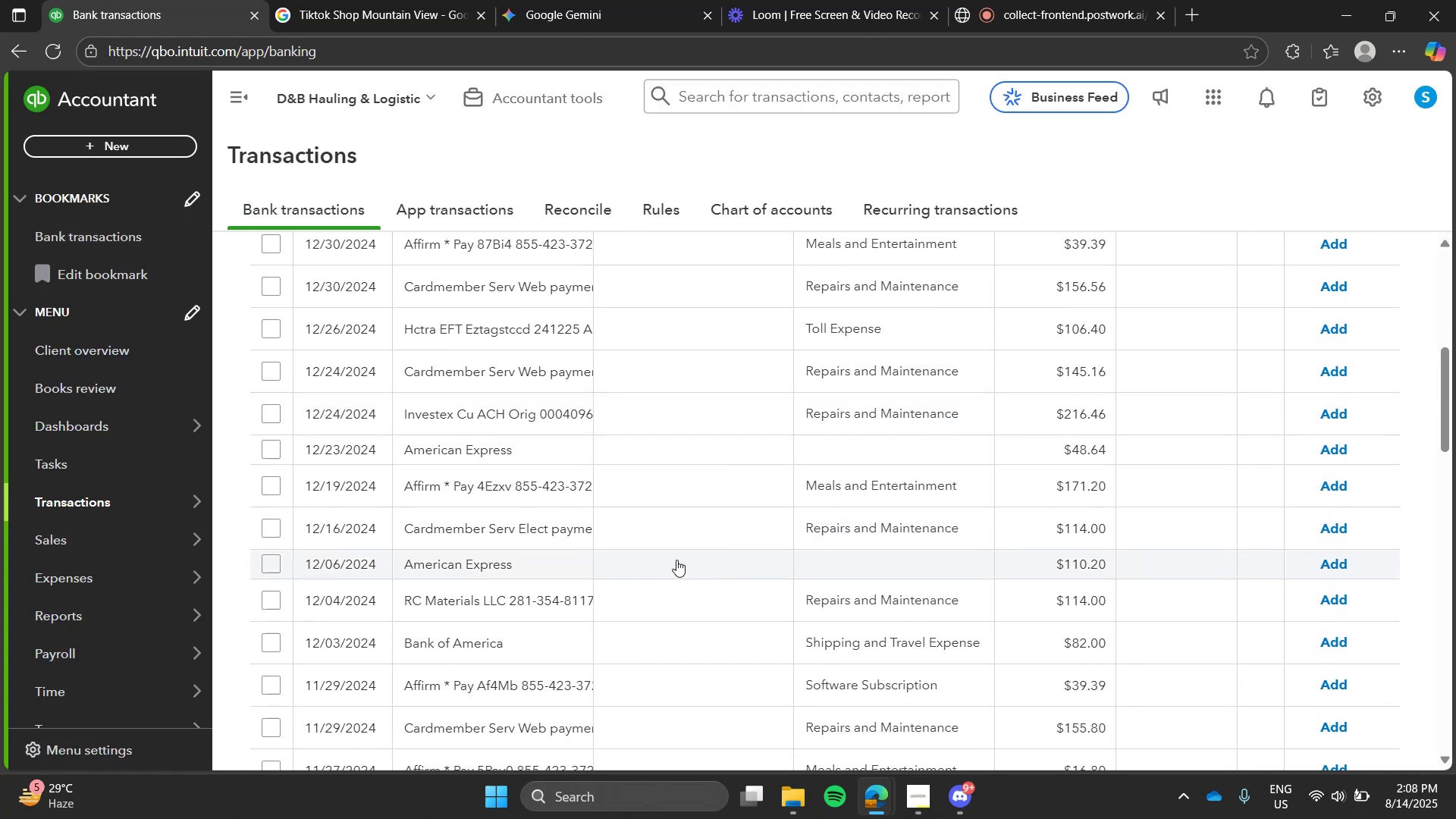 
left_click([524, 331])
 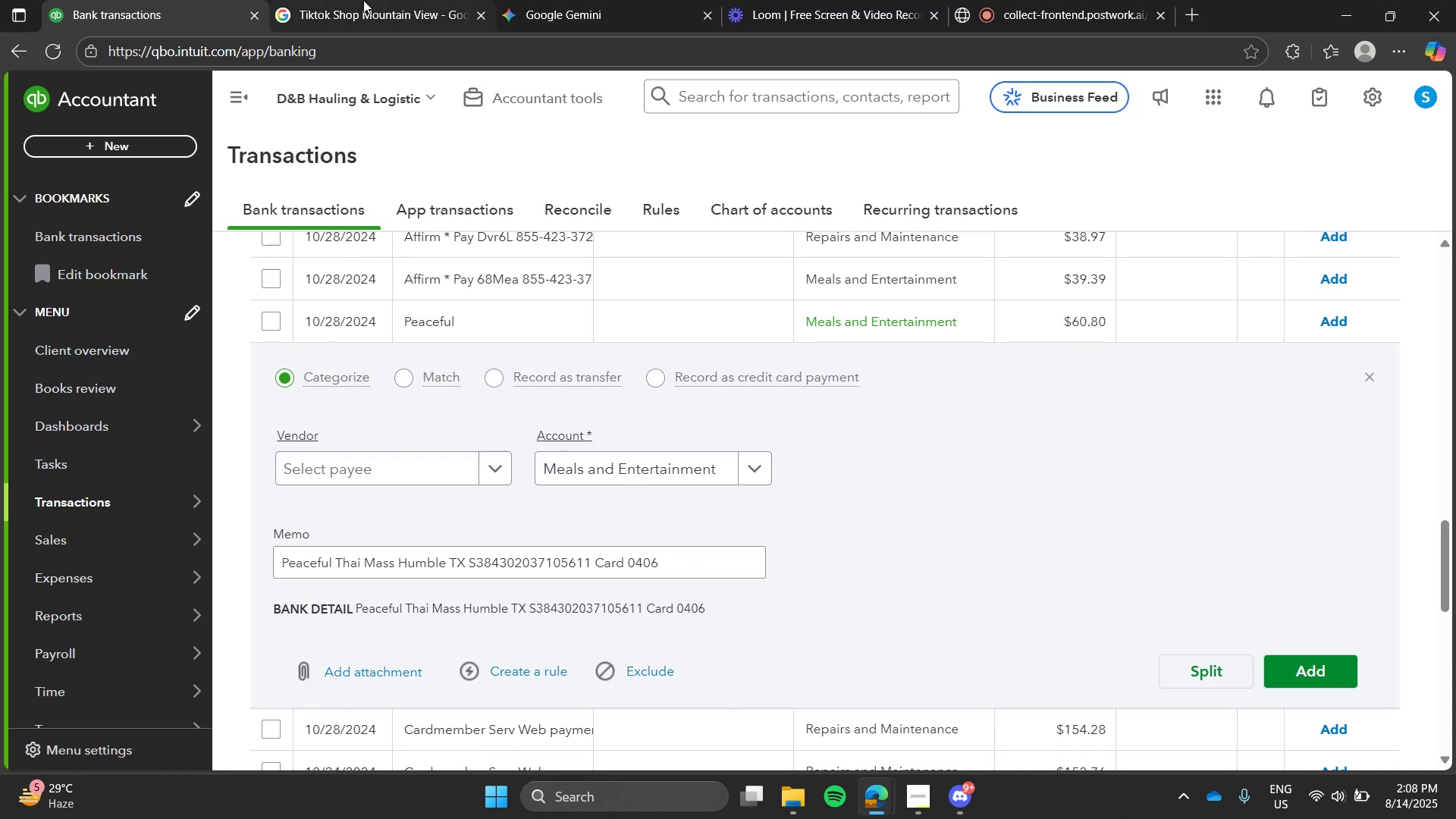 
left_click([363, 0])
 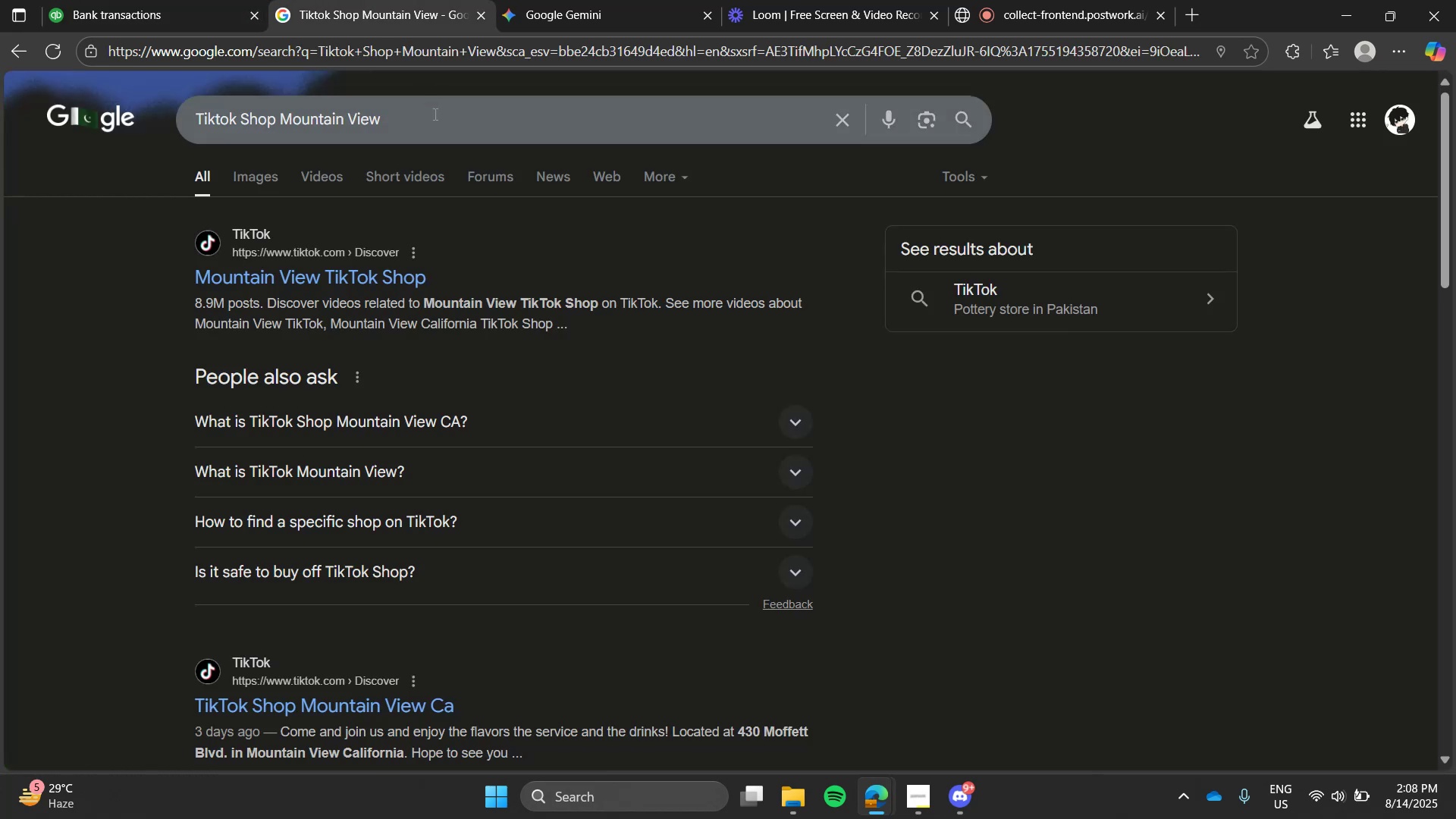 
double_click([434, 114])
 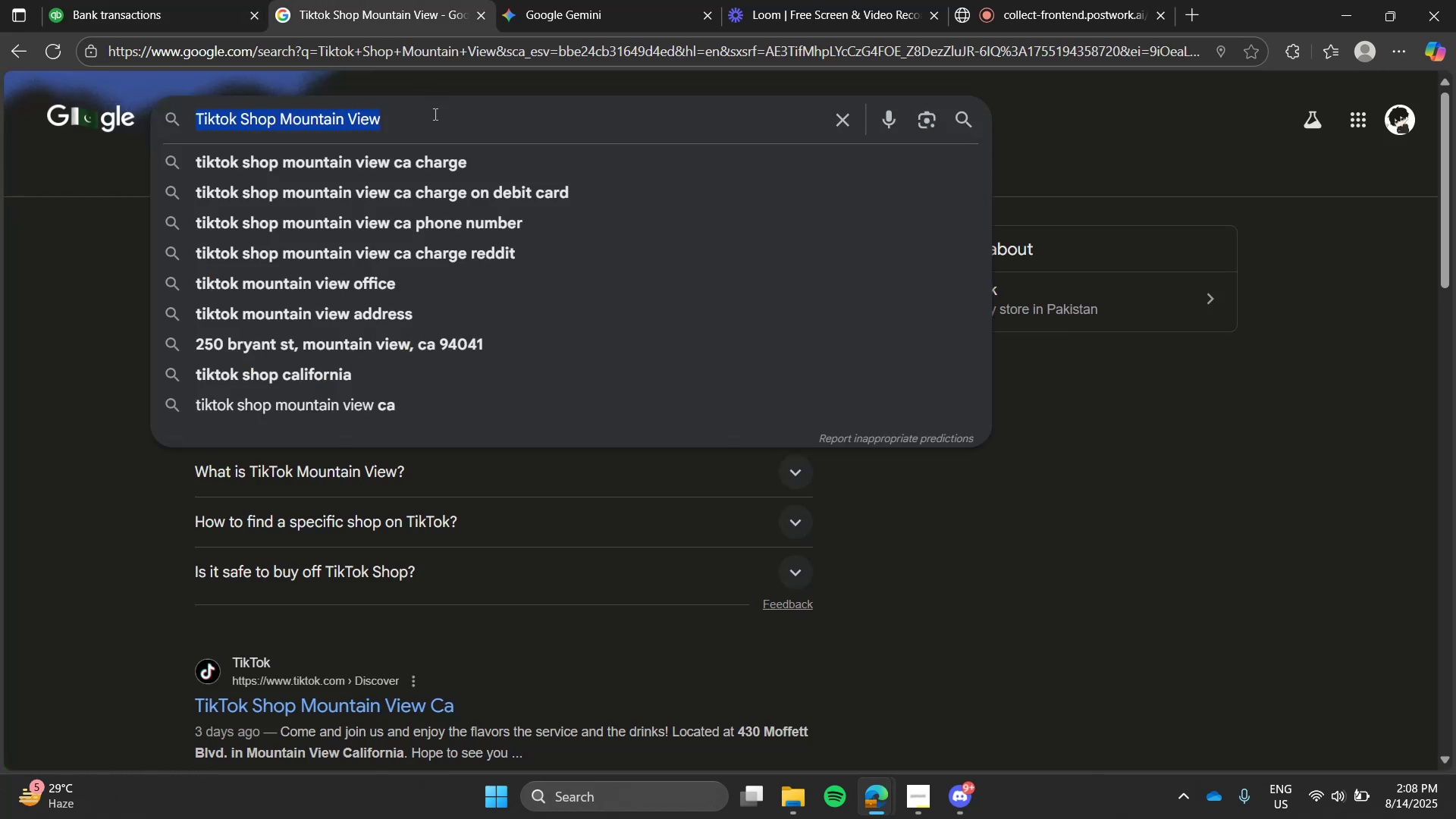 
triple_click([434, 114])
 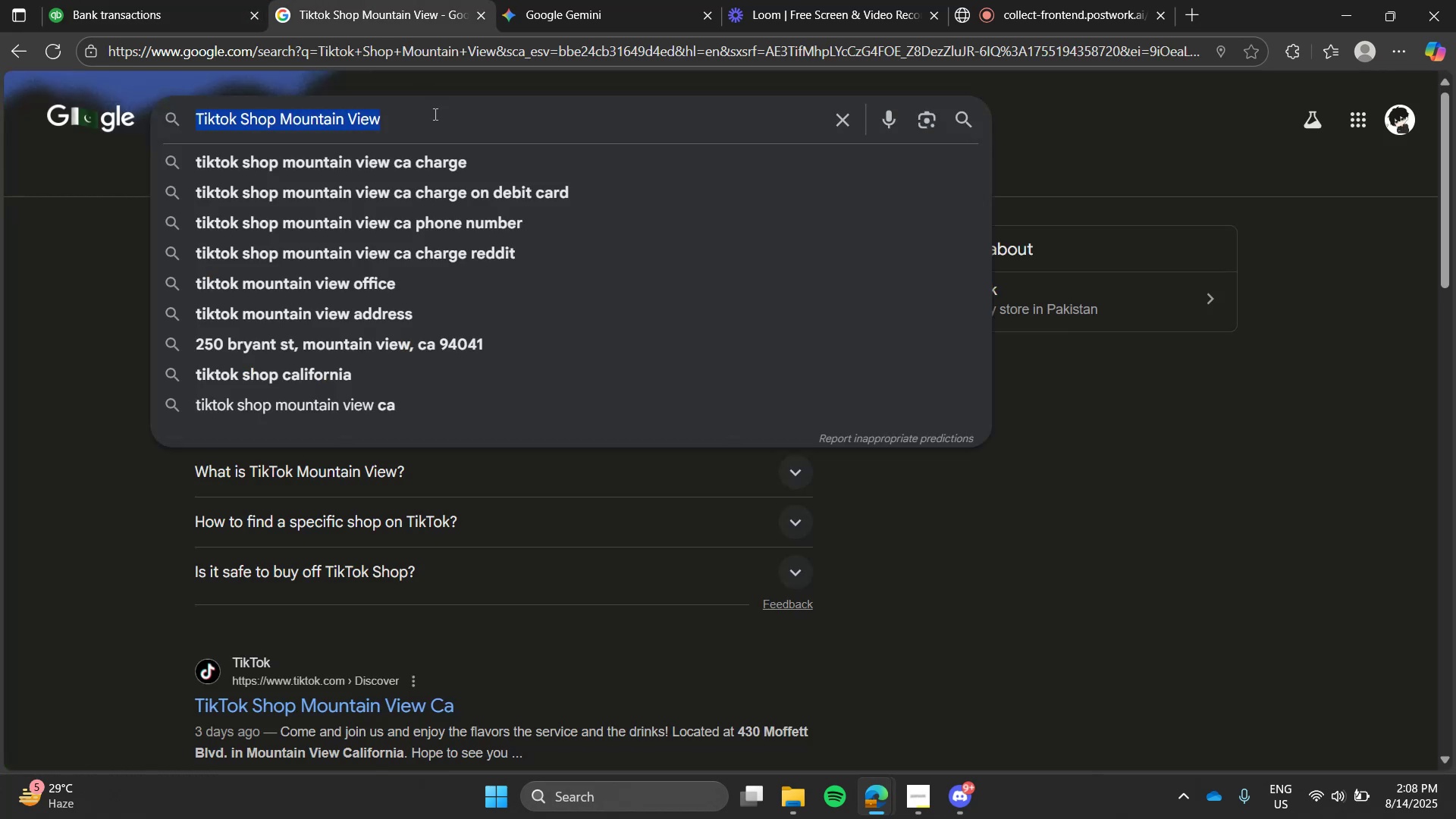 
type(peae)
key(Backspace)
type(ceful)
 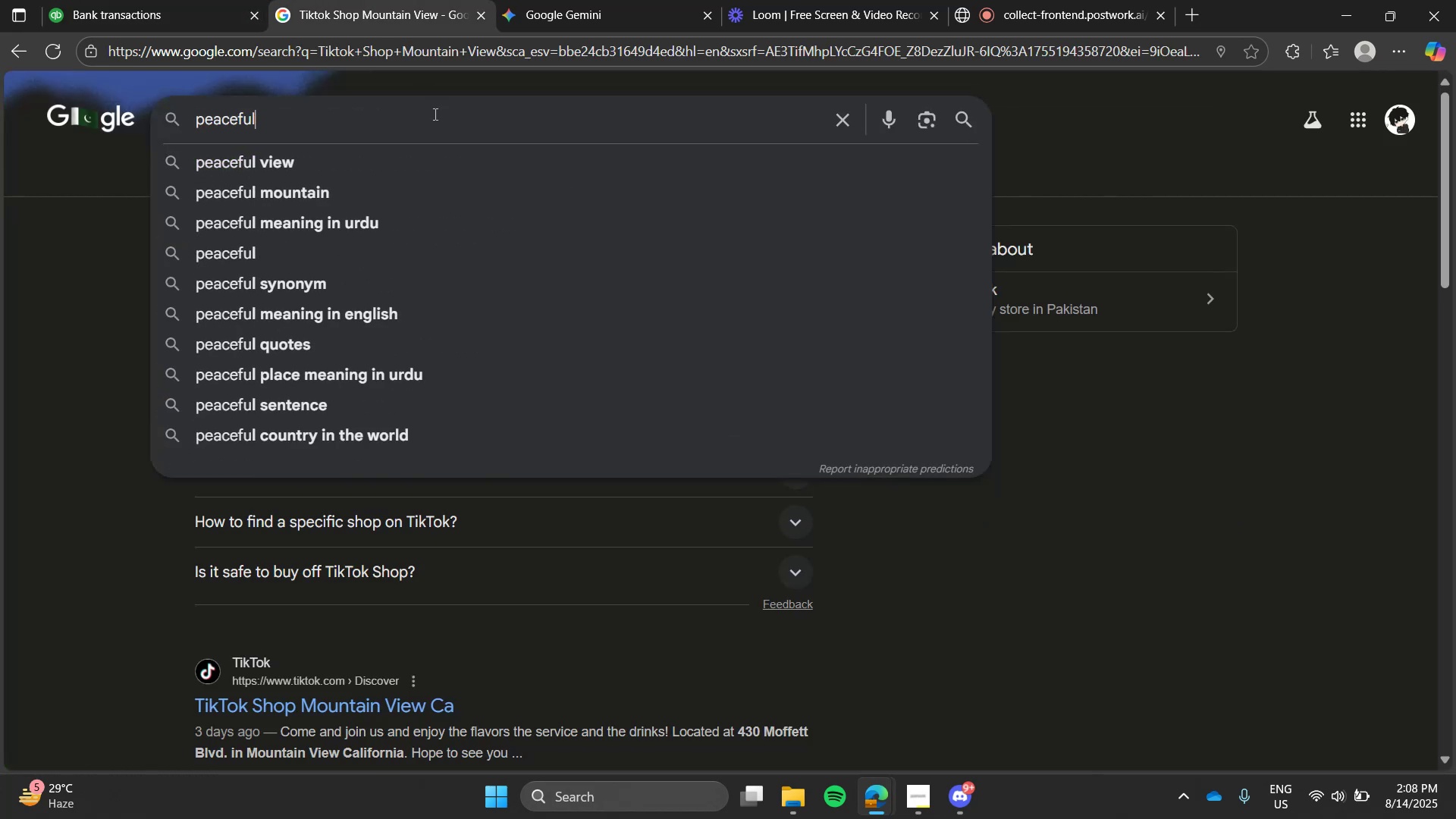 
key(Enter)
 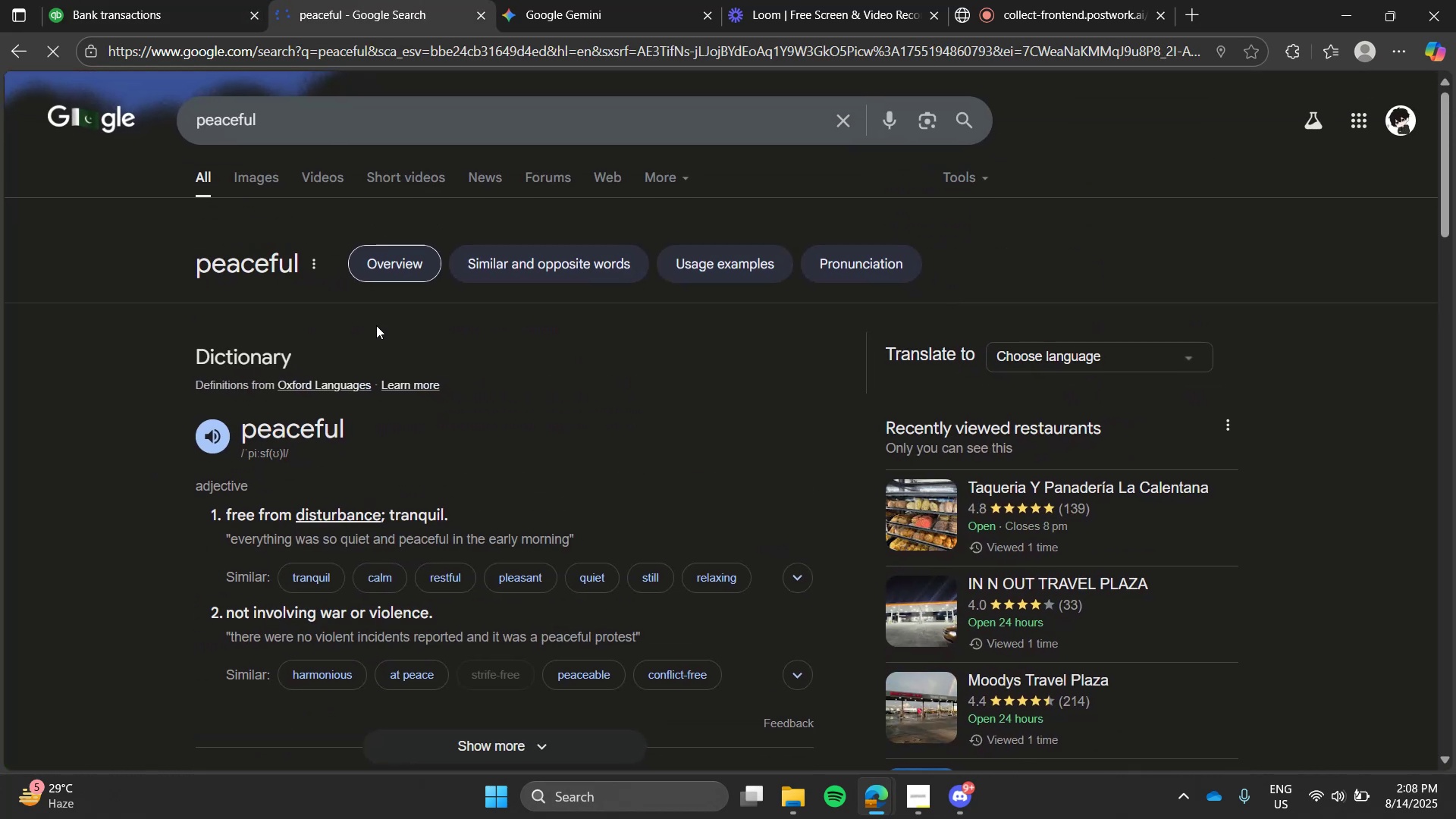 
key(Space)
 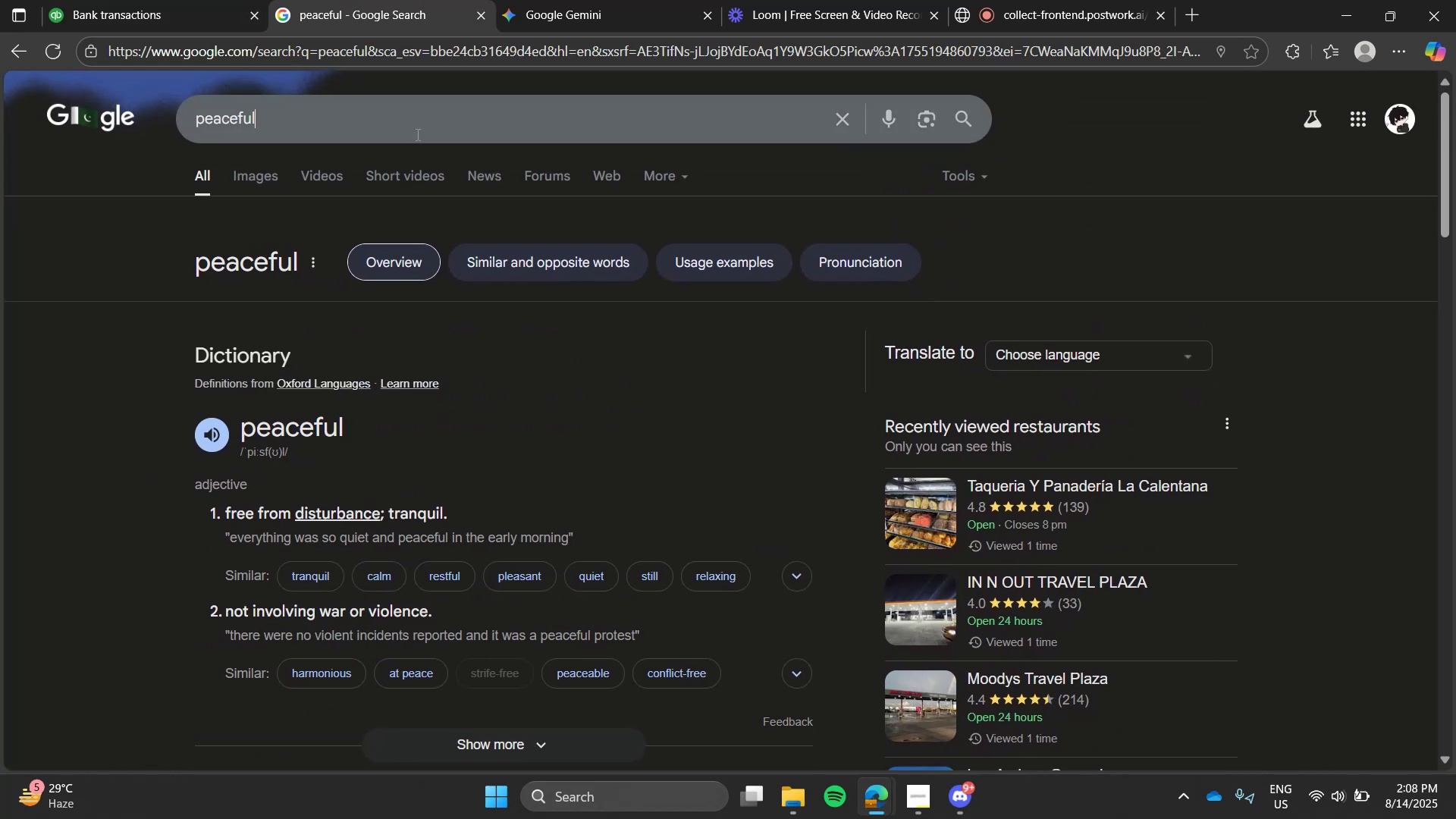 
left_click([416, 134])
 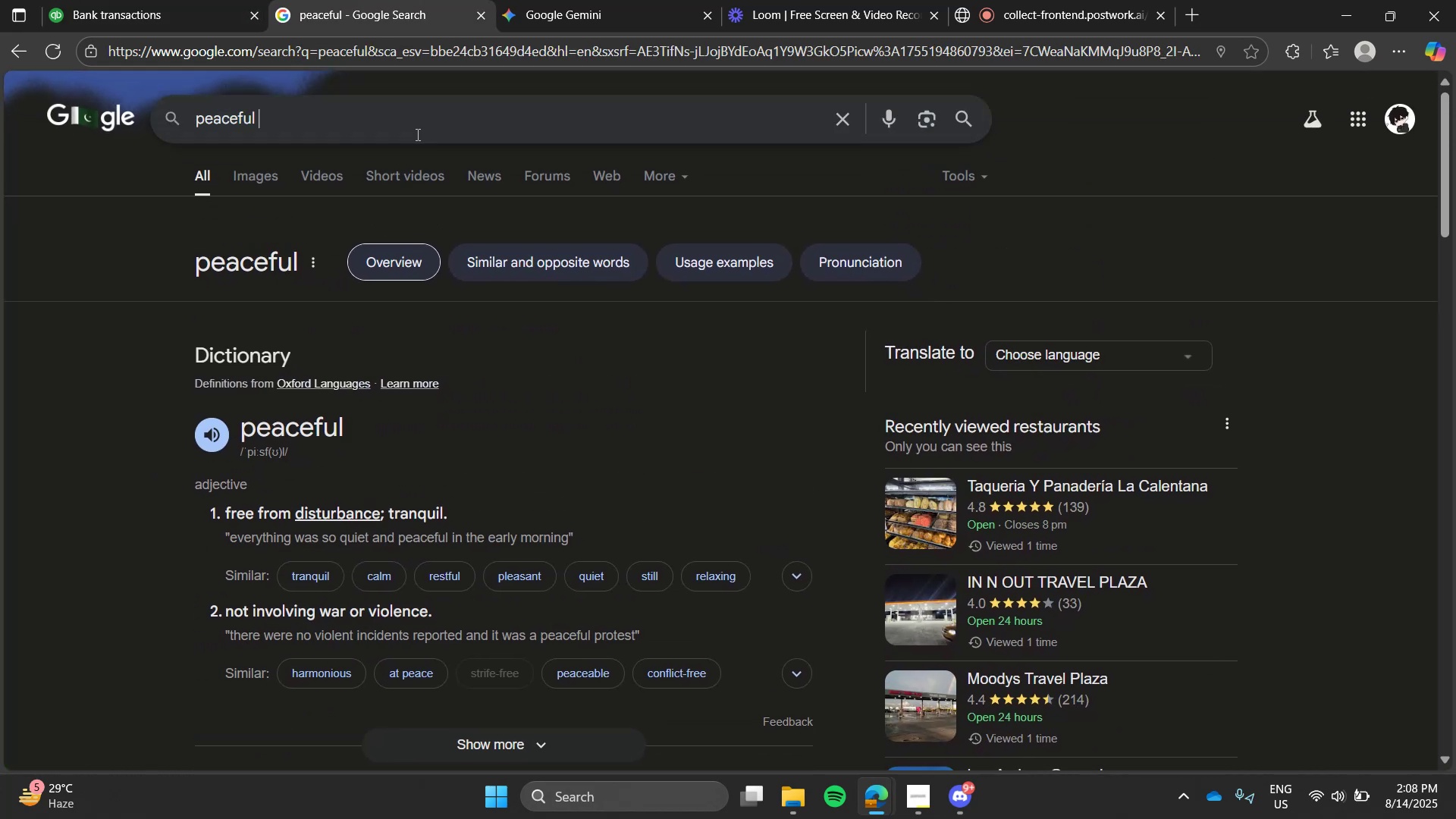 
type(texas)
 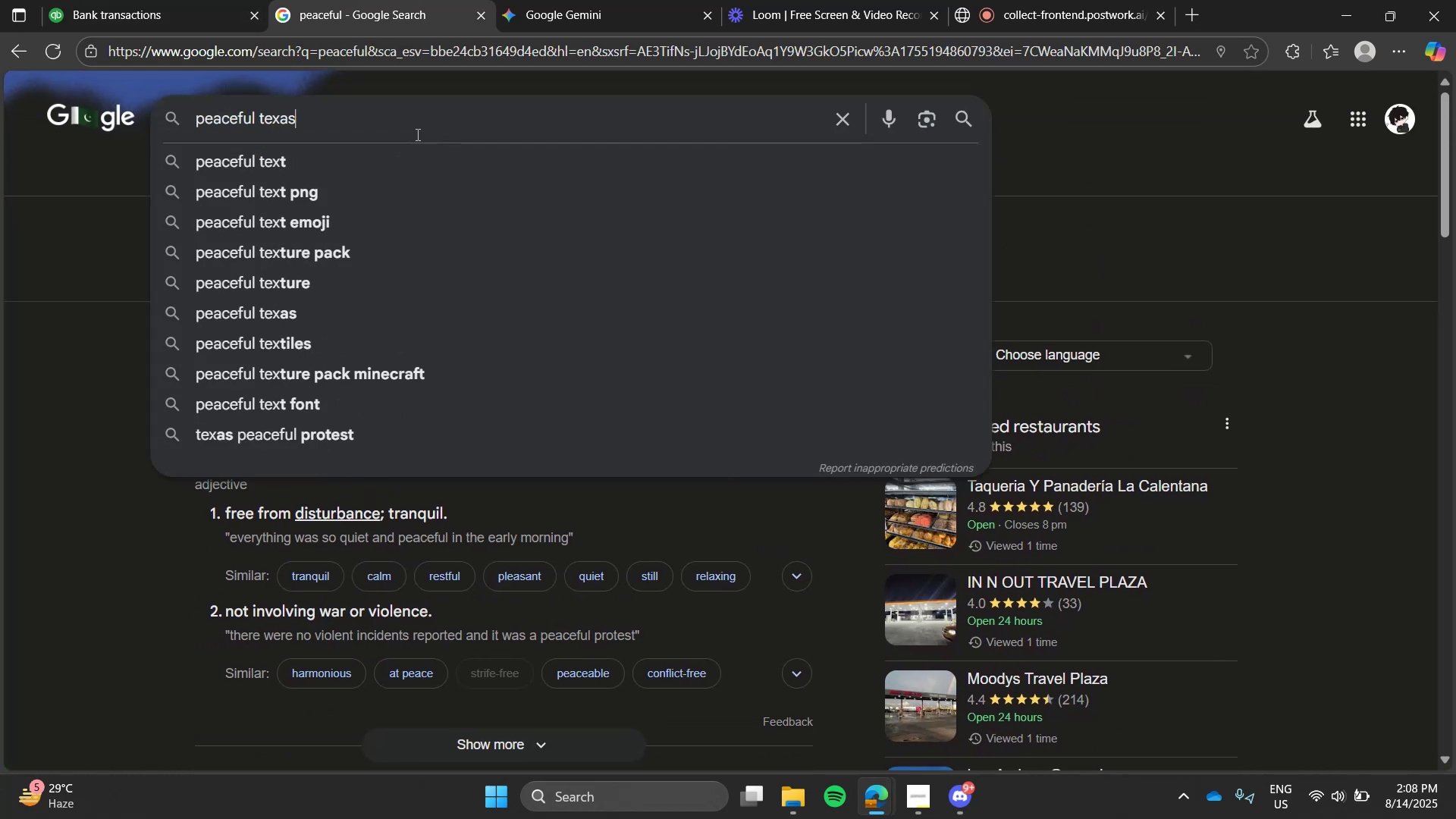 
key(Enter)
 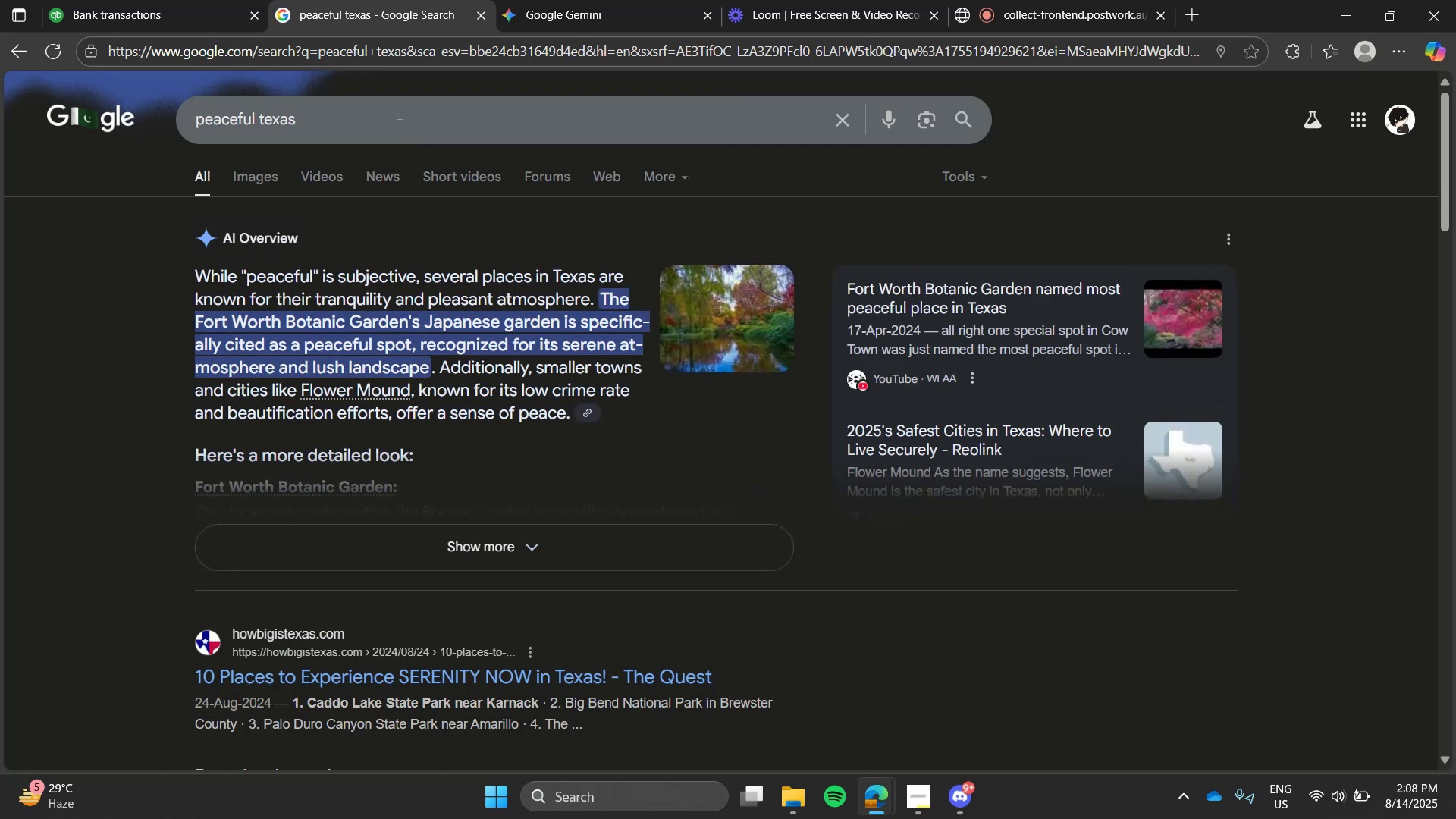 
left_click([196, 0])
 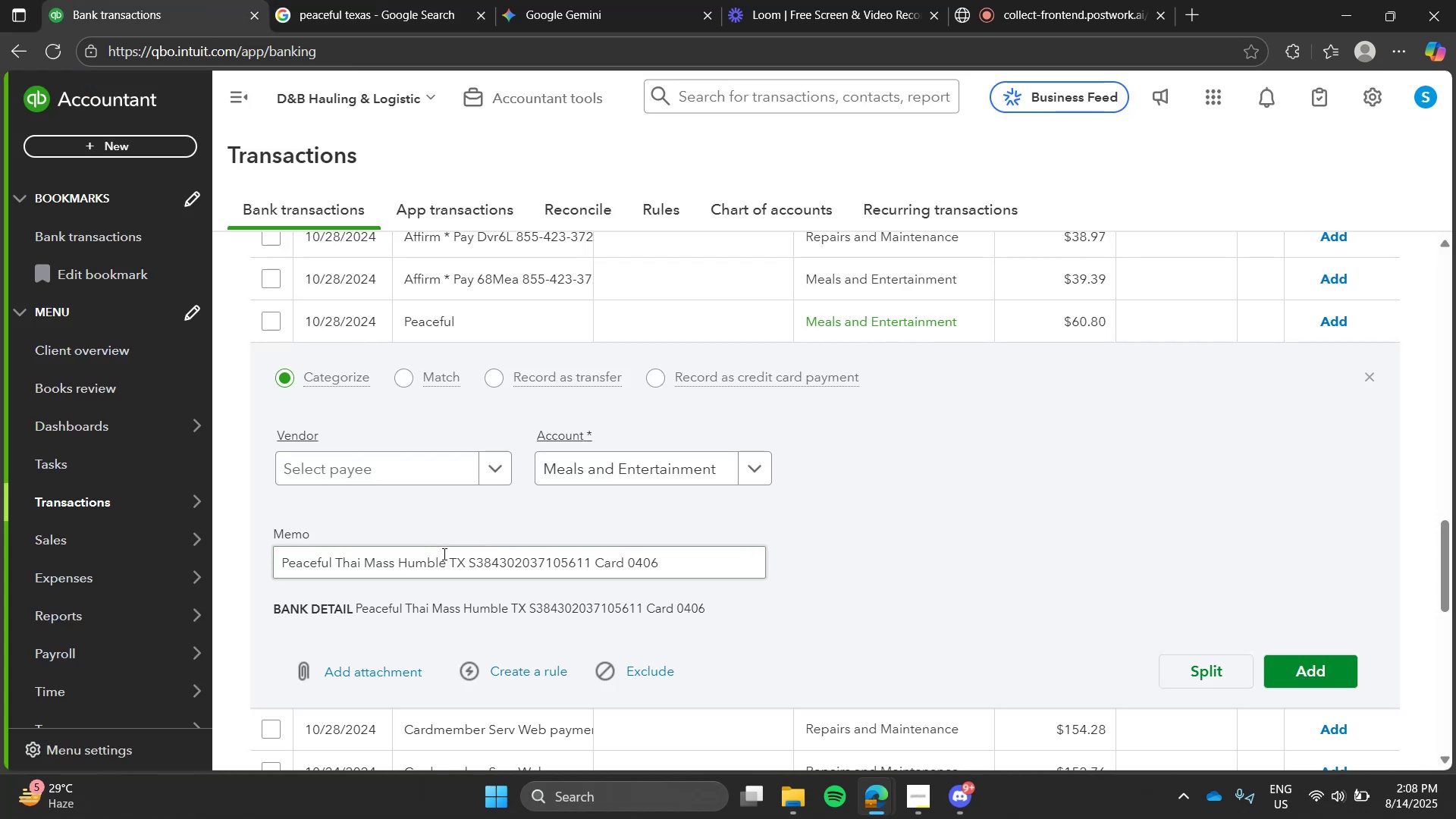 
left_click_drag(start_coordinate=[447, 568], to_coordinate=[404, 573])
 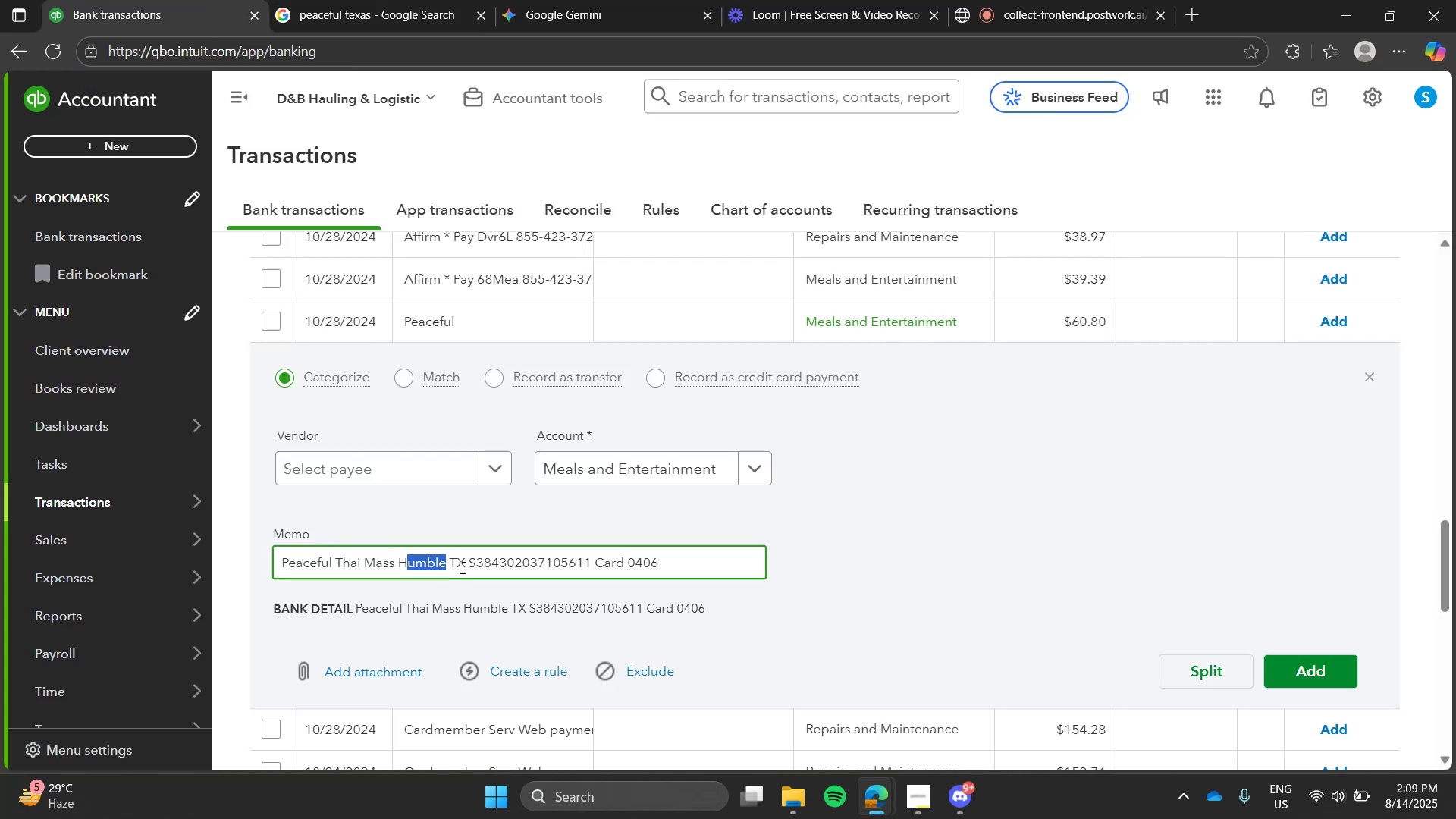 
left_click_drag(start_coordinate=[466, 568], to_coordinate=[234, 559])
 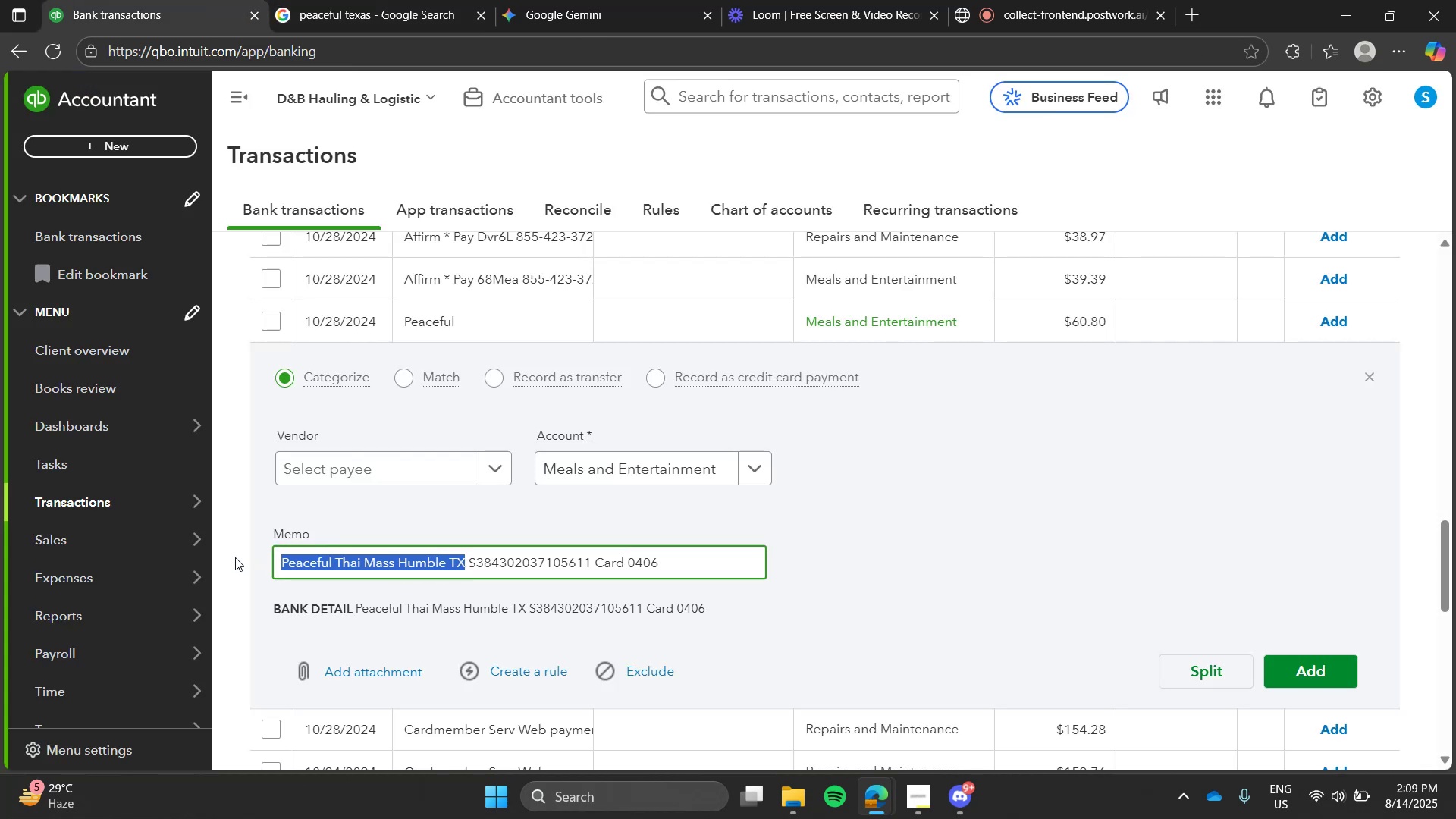 
key(Control+C)
 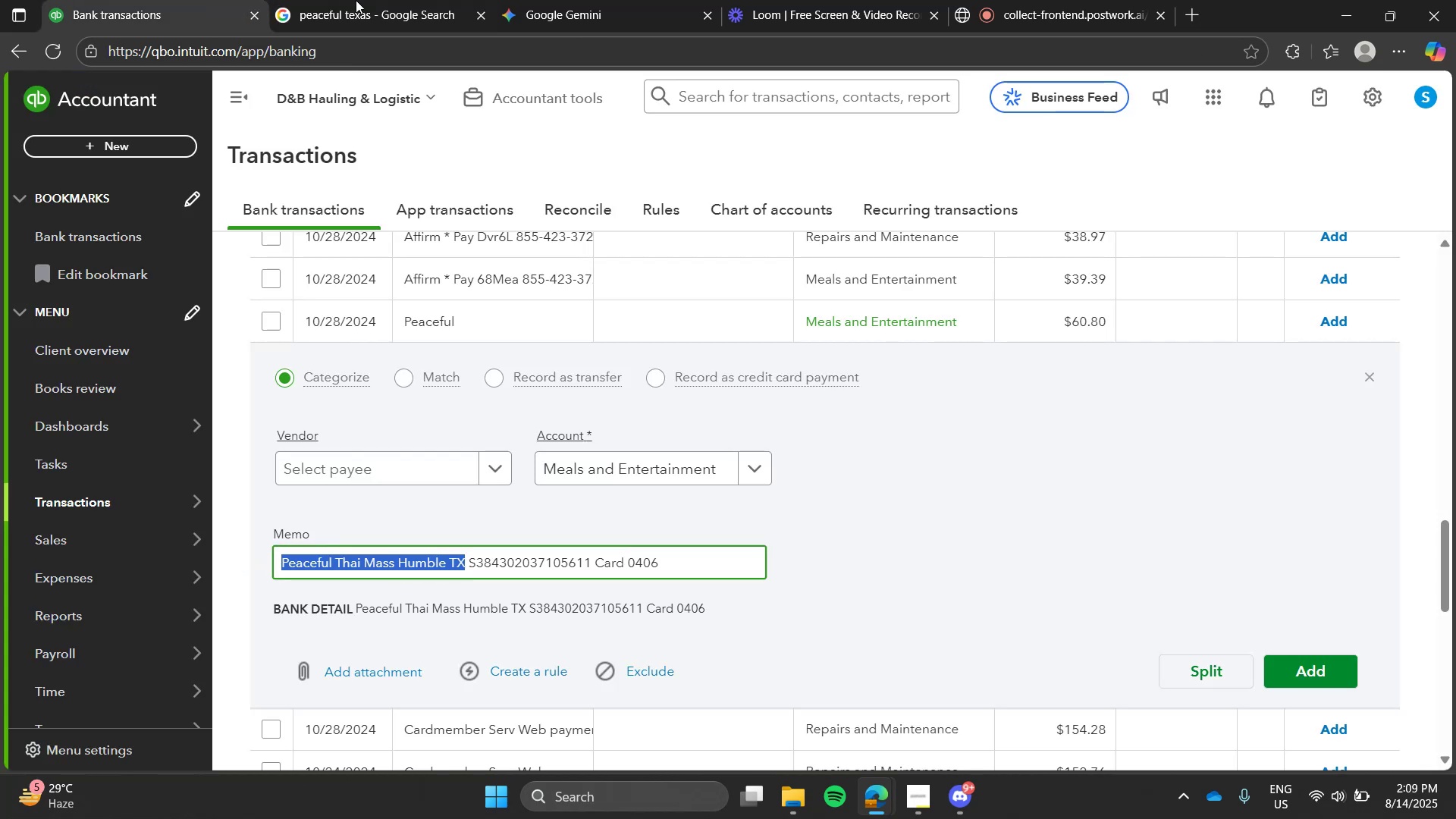 
left_click_drag(start_coordinate=[359, 0], to_coordinate=[406, 117])
 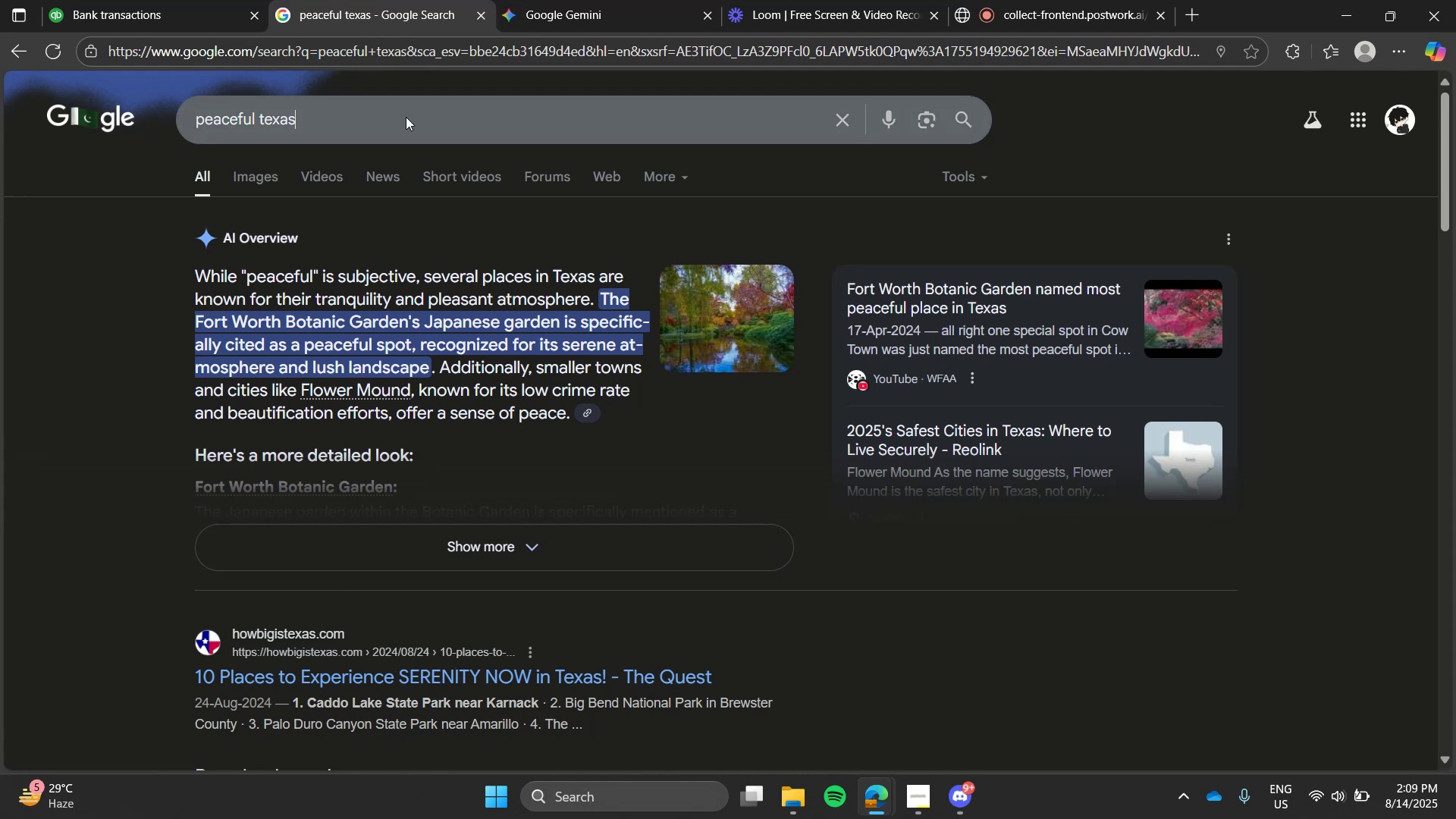 
double_click([406, 117])
 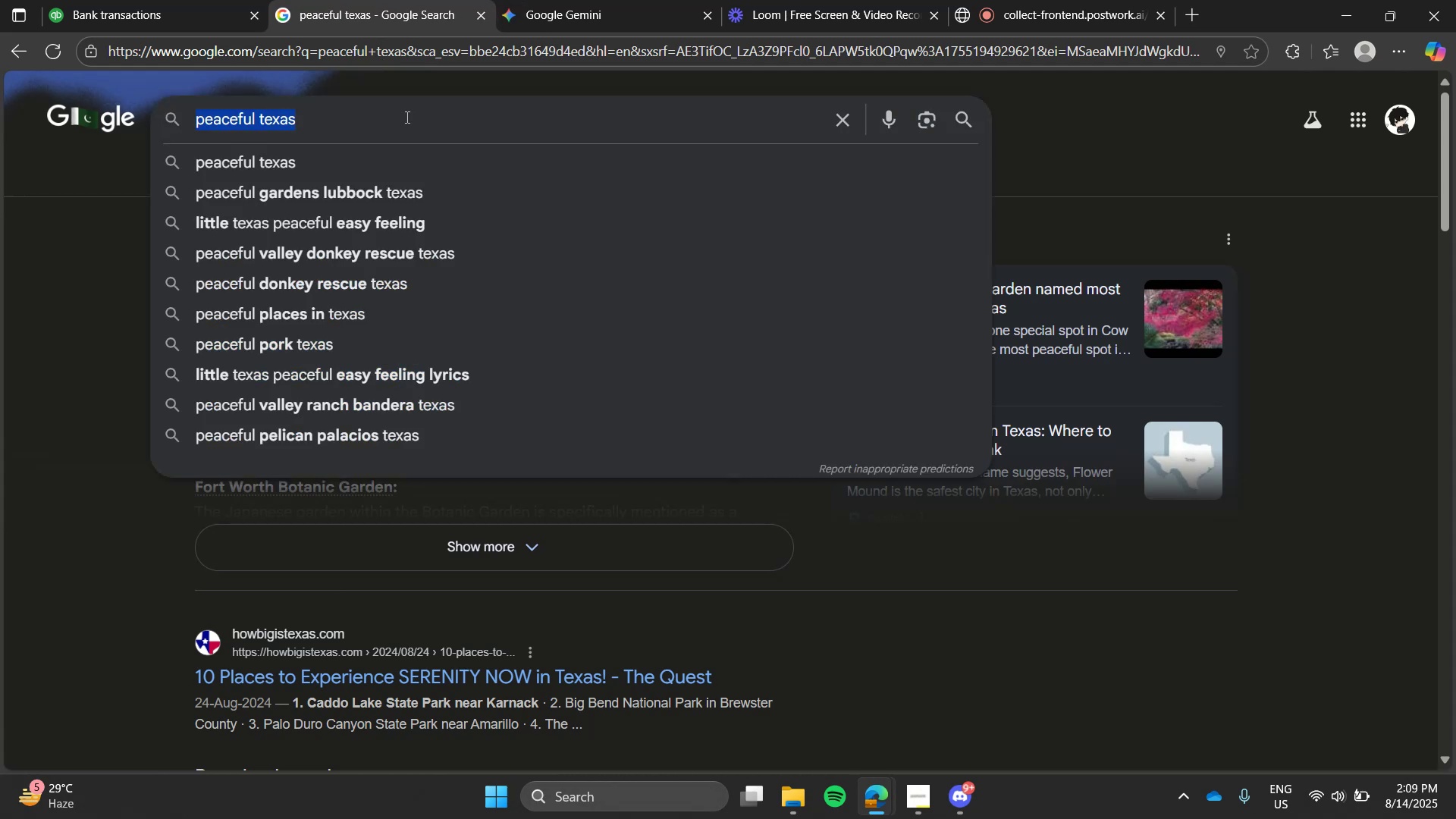 
key(Control+ControlLeft)
 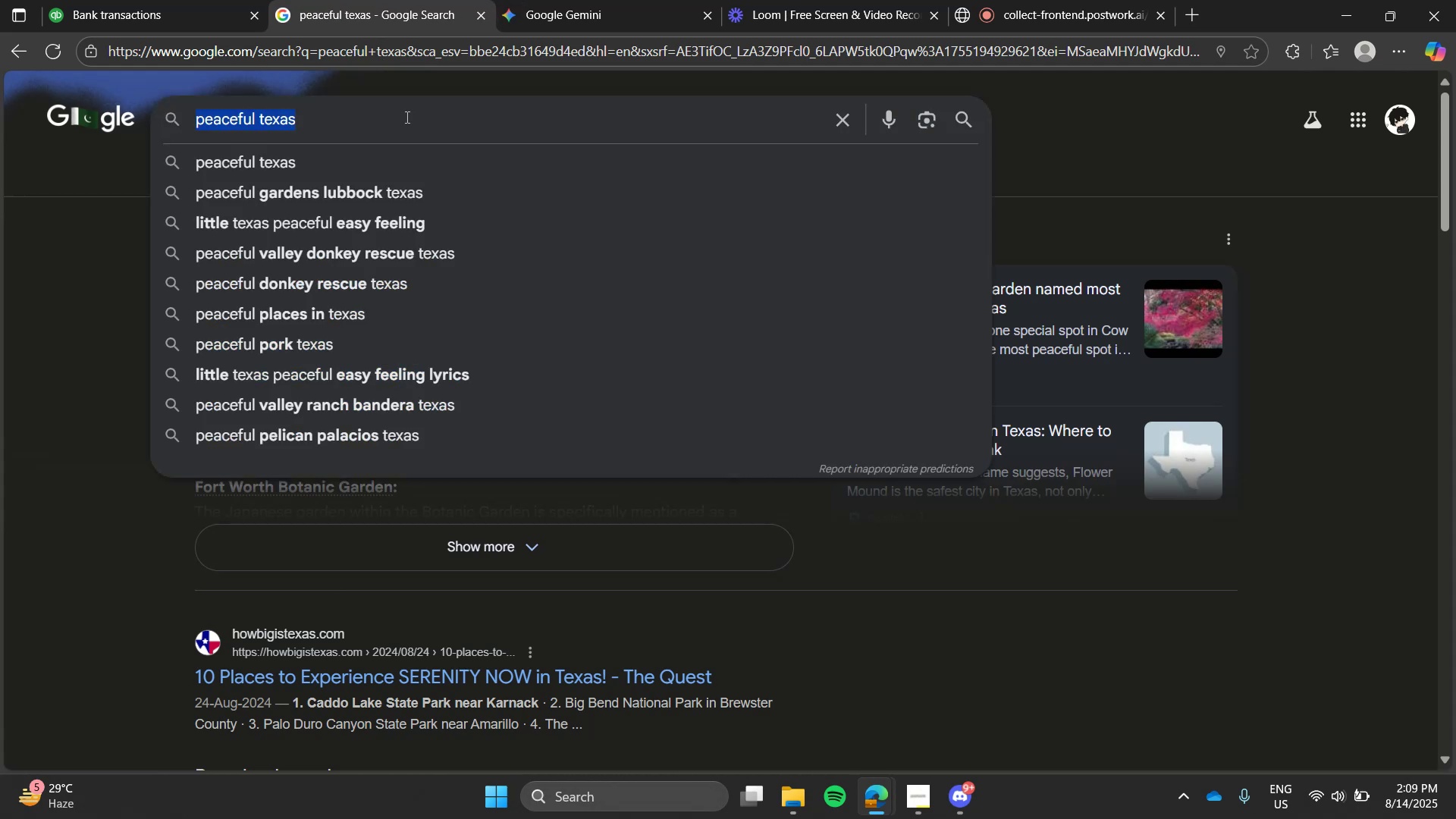 
triple_click([406, 117])
 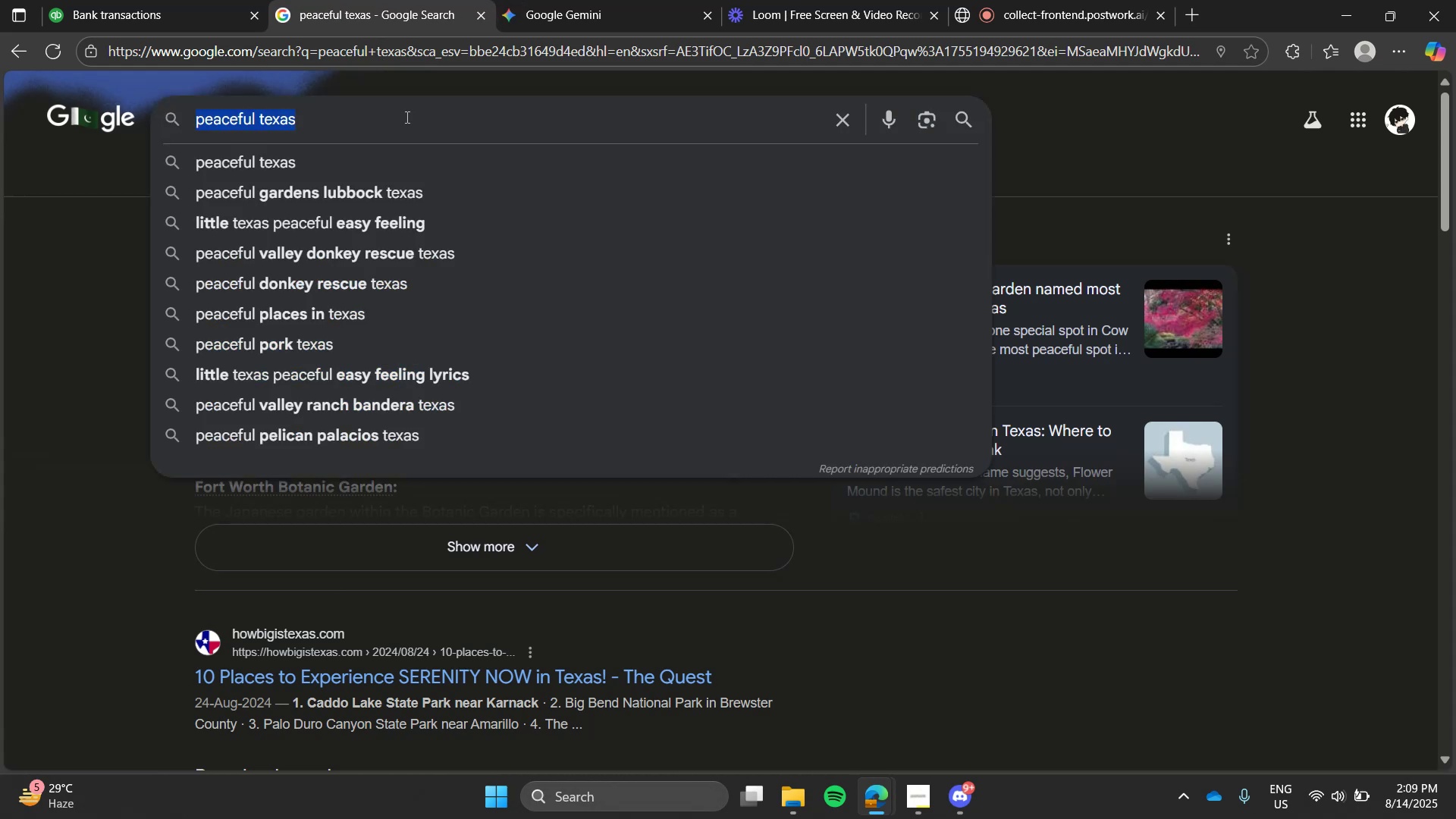 
key(Control+V)
 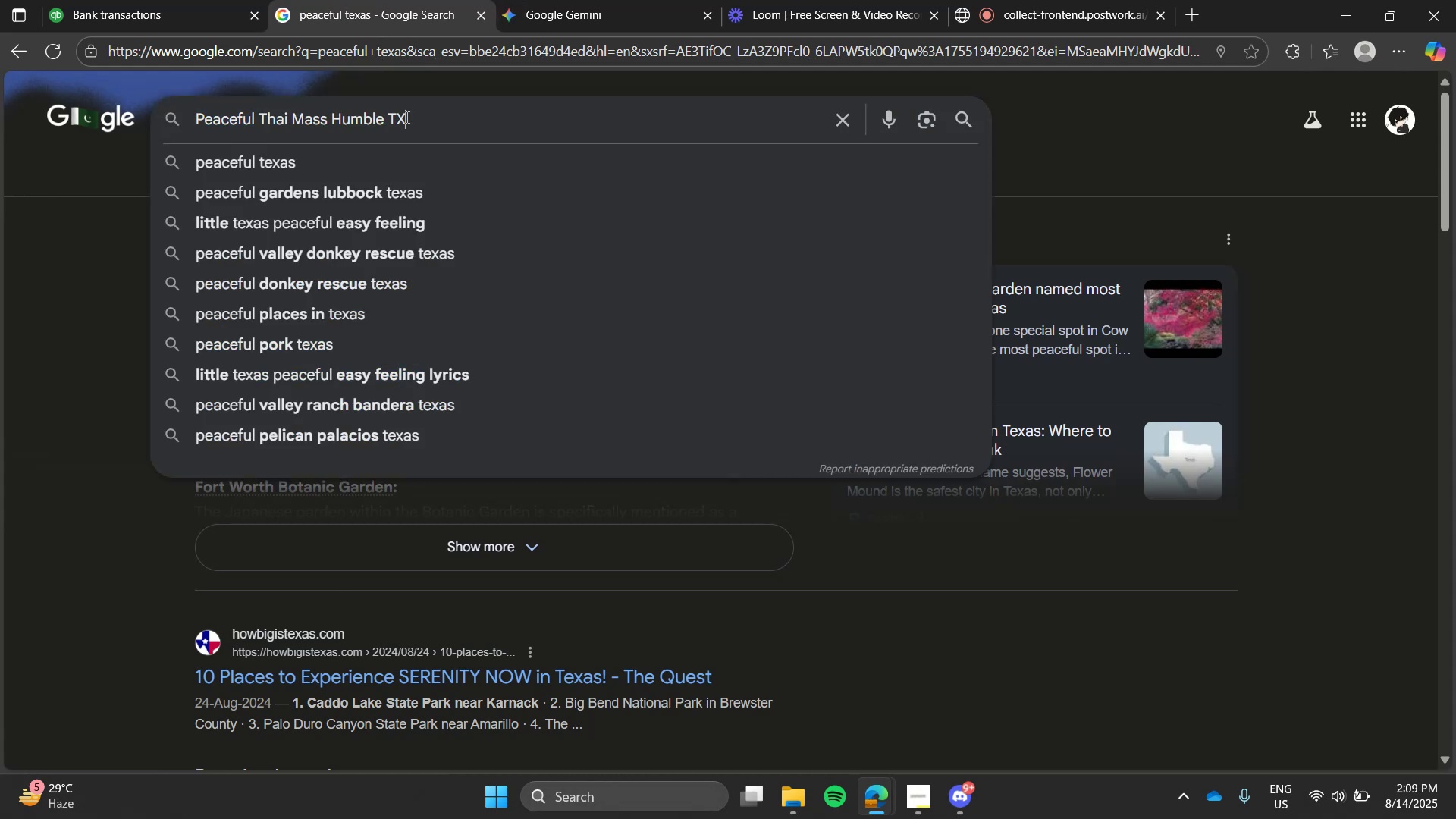 
key(Enter)
 